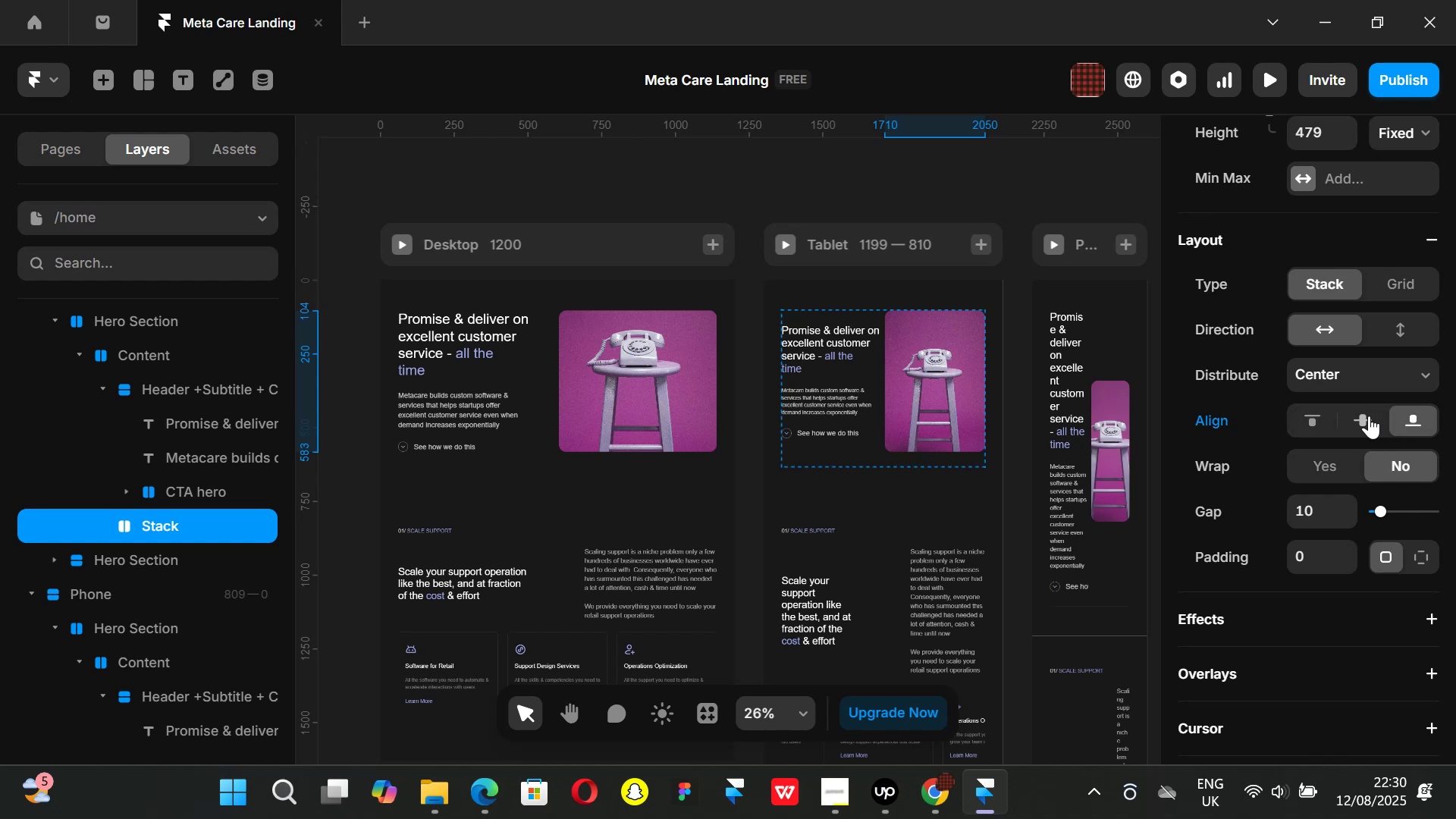 
left_click([1369, 416])
 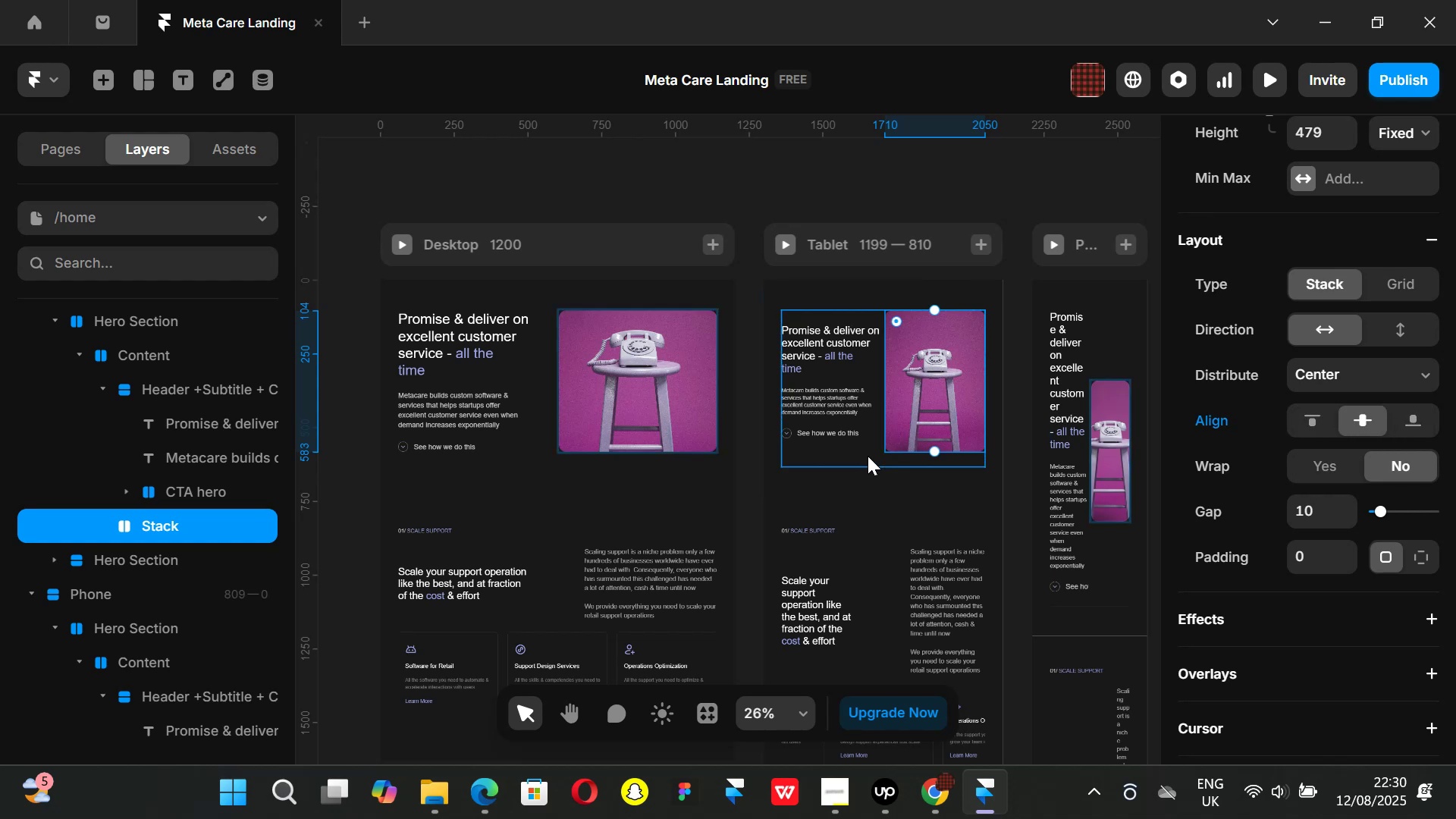 
left_click([868, 456])
 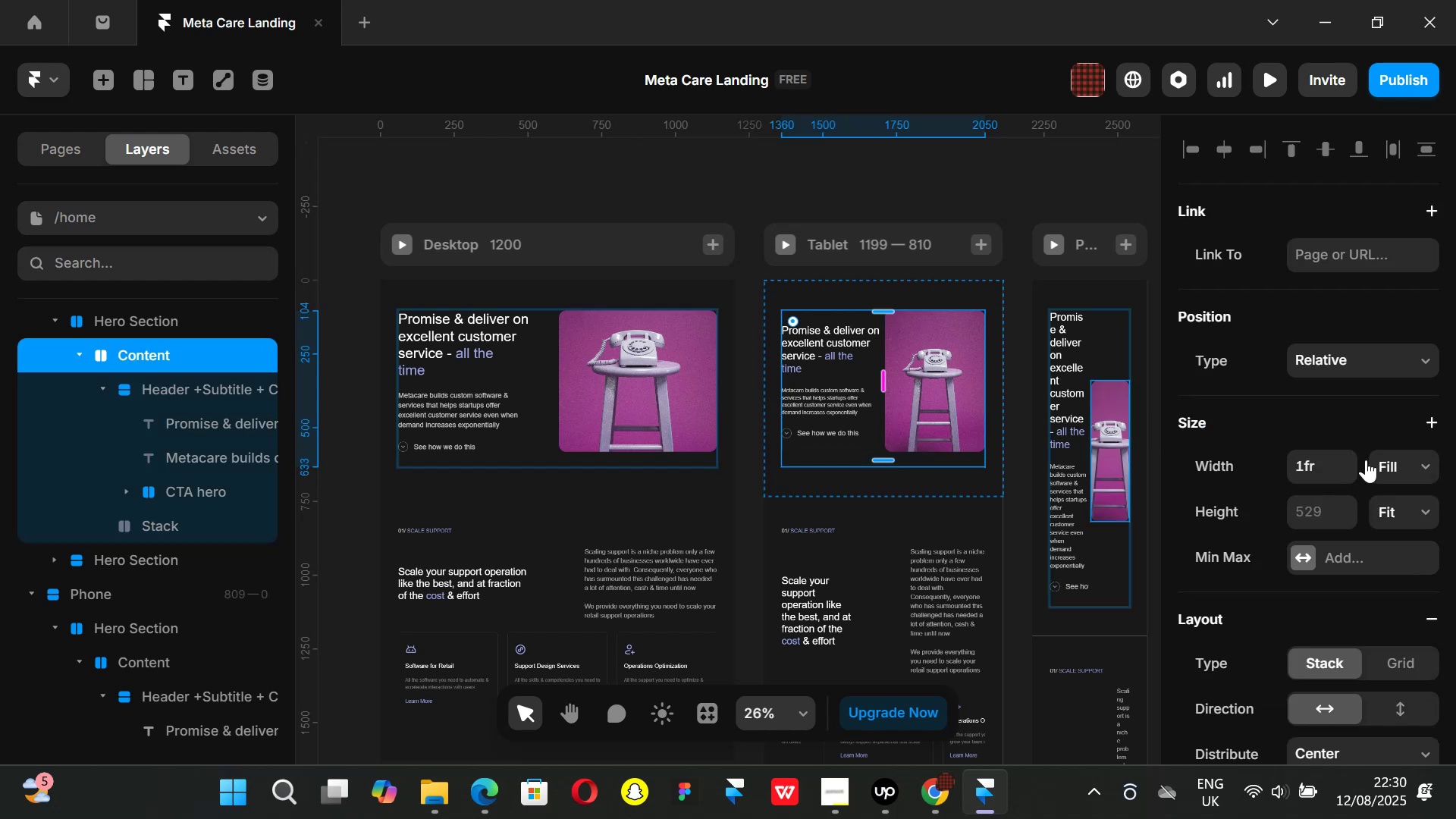 
scroll: coordinate [1356, 478], scroll_direction: down, amount: 1.0
 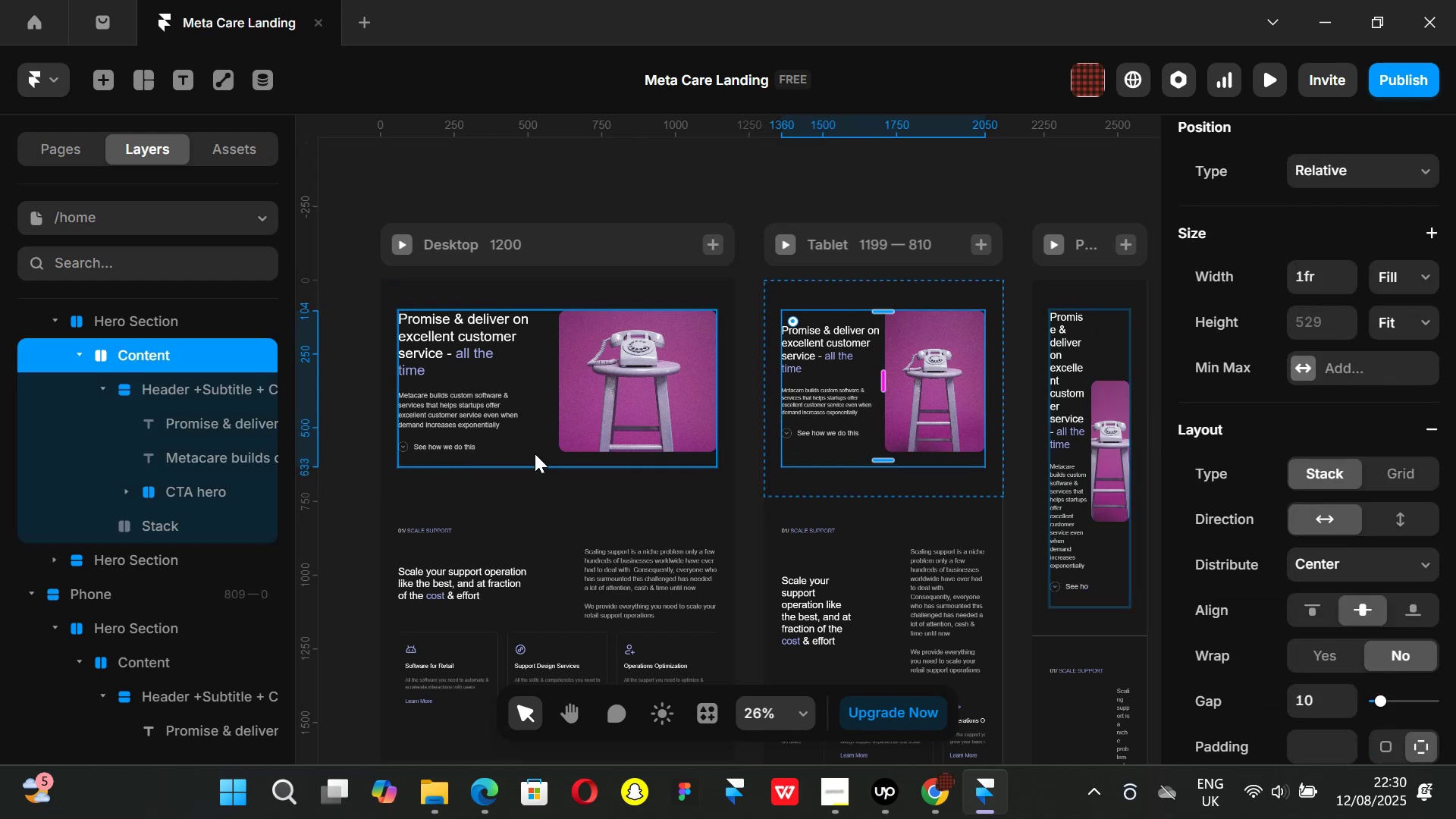 
left_click([207, 390])
 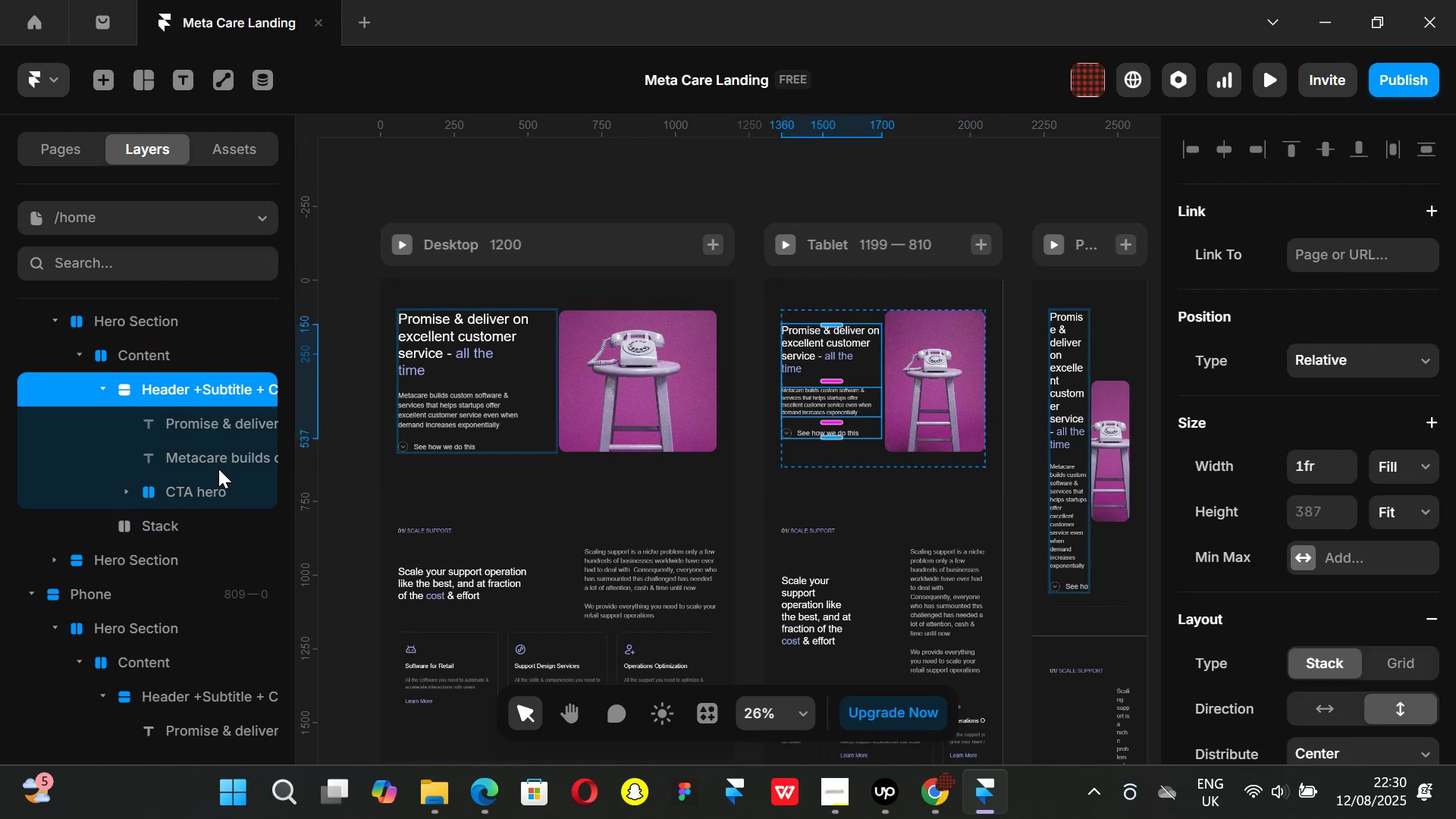 
left_click([209, 486])
 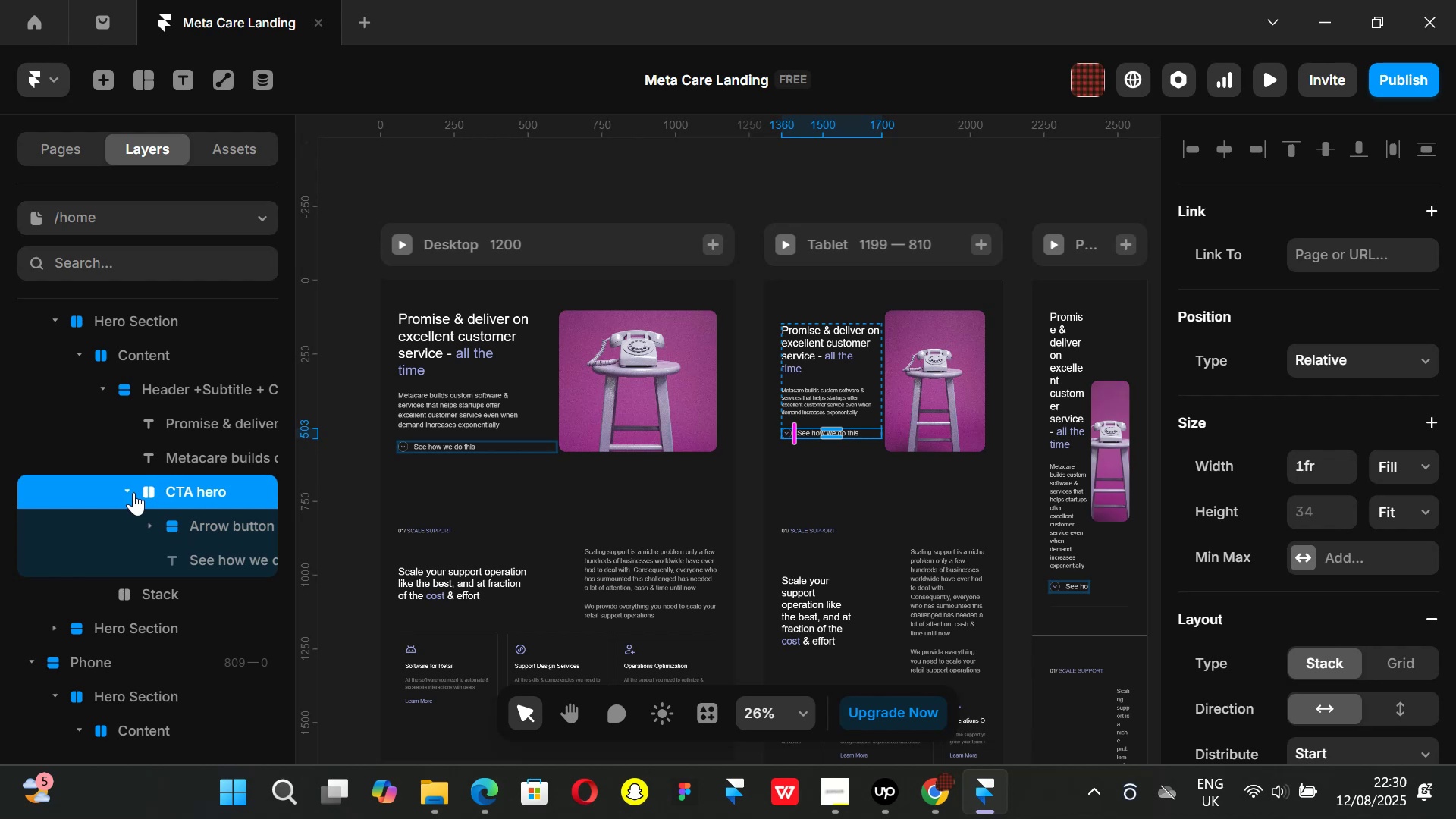 
left_click([127, 497])
 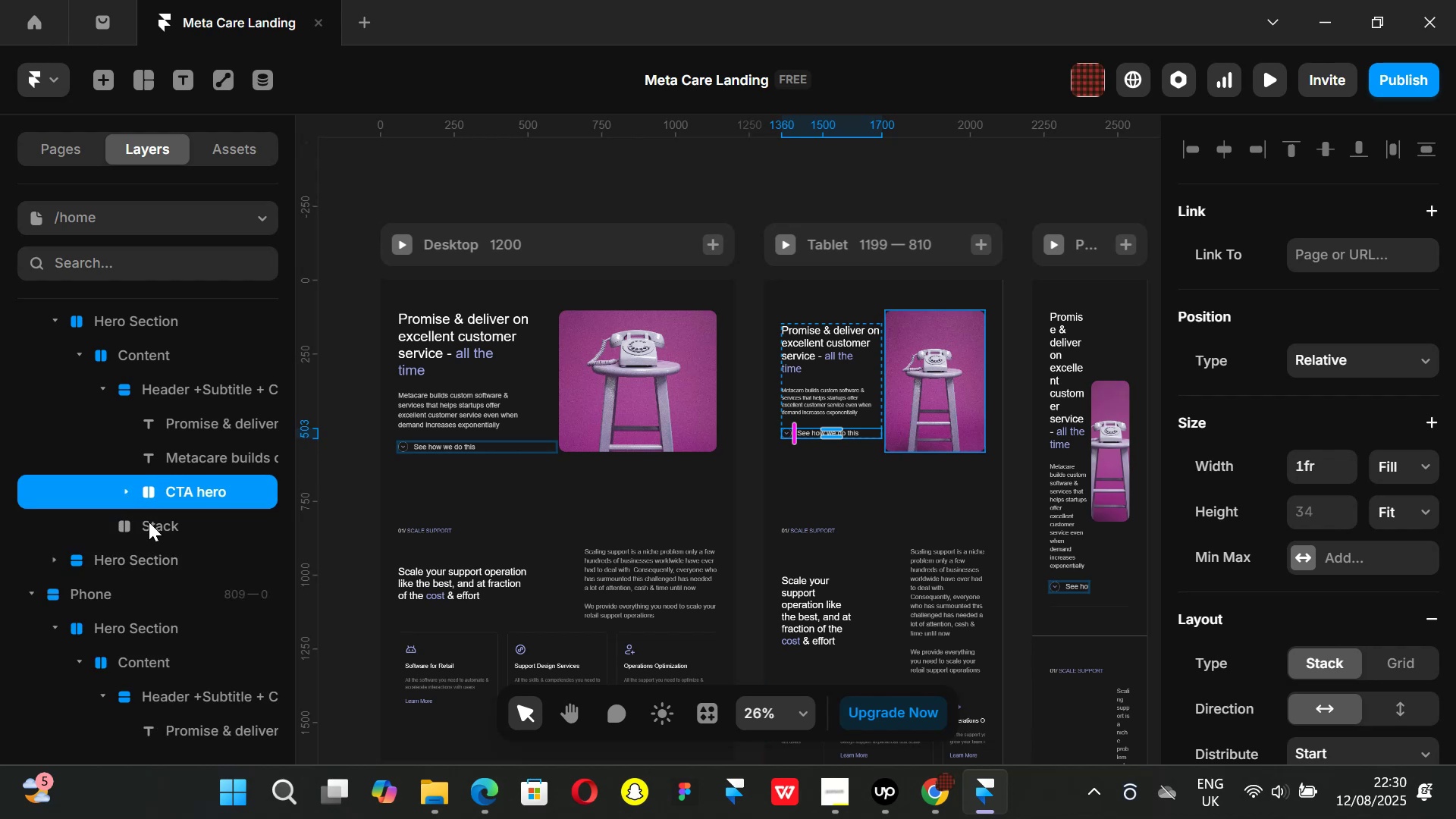 
left_click([149, 522])
 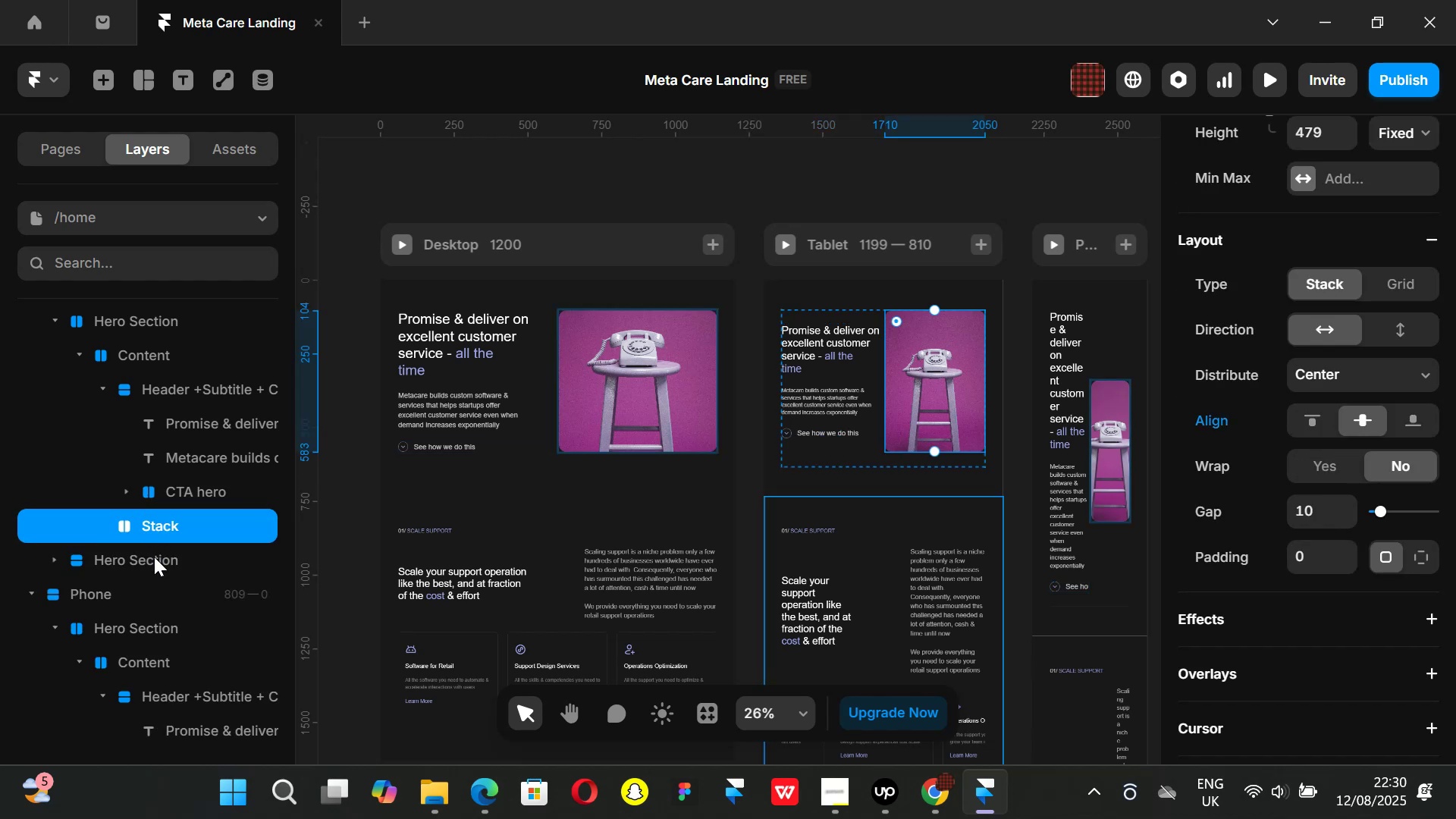 
left_click([154, 557])
 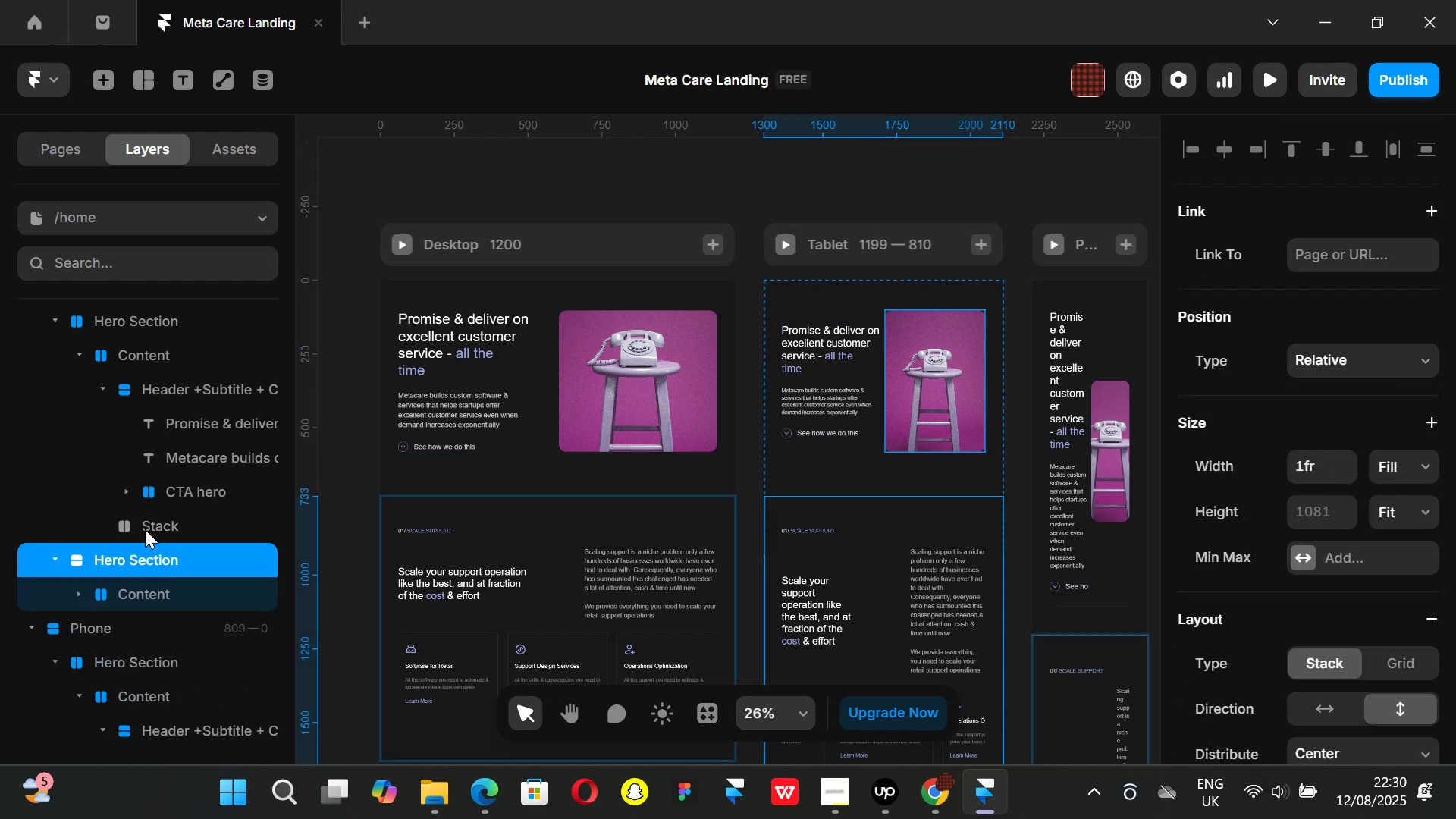 
left_click([145, 529])
 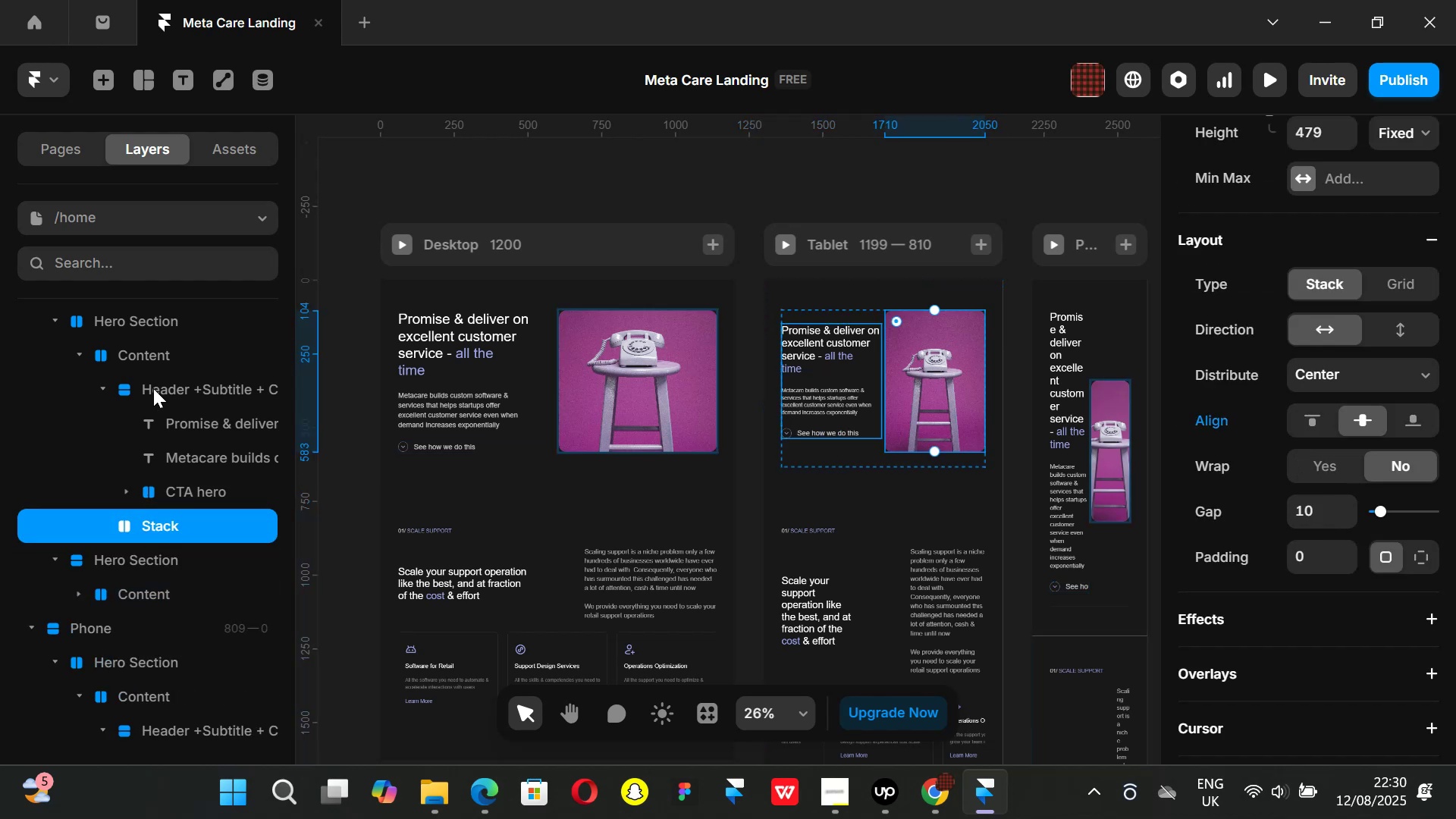 
left_click([153, 388])
 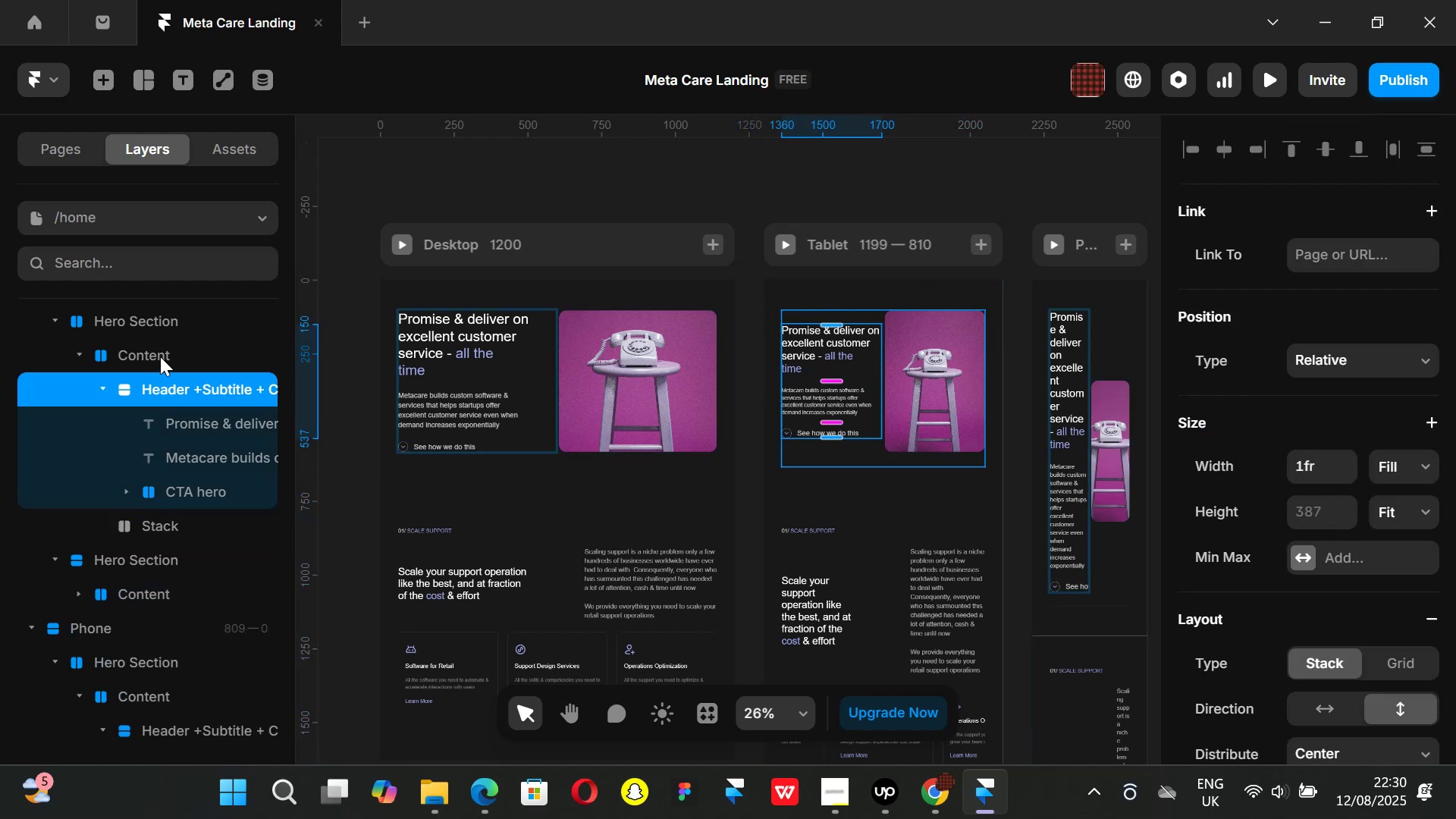 
left_click([155, 346])
 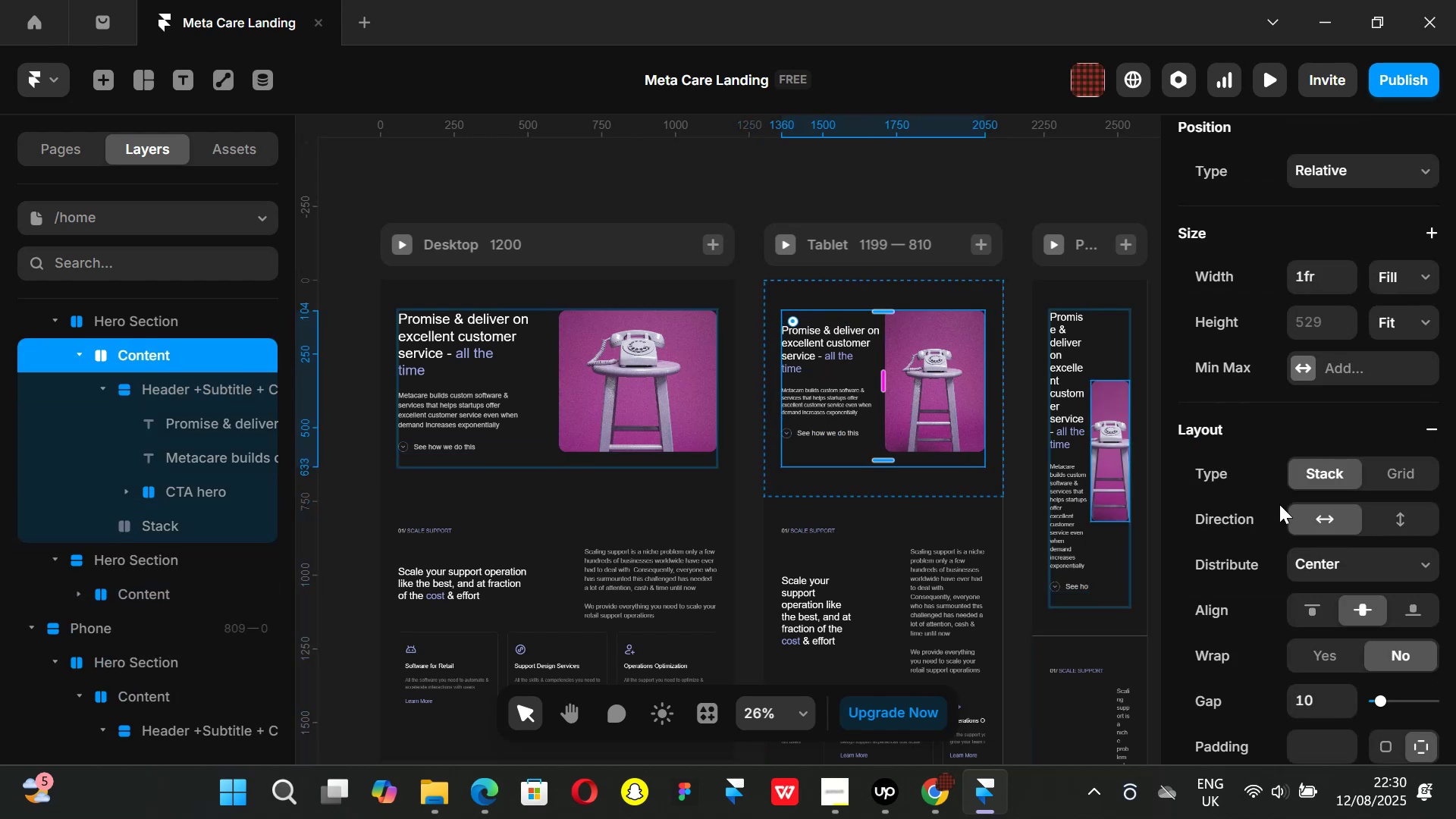 
scroll: coordinate [1335, 524], scroll_direction: down, amount: 1.0
 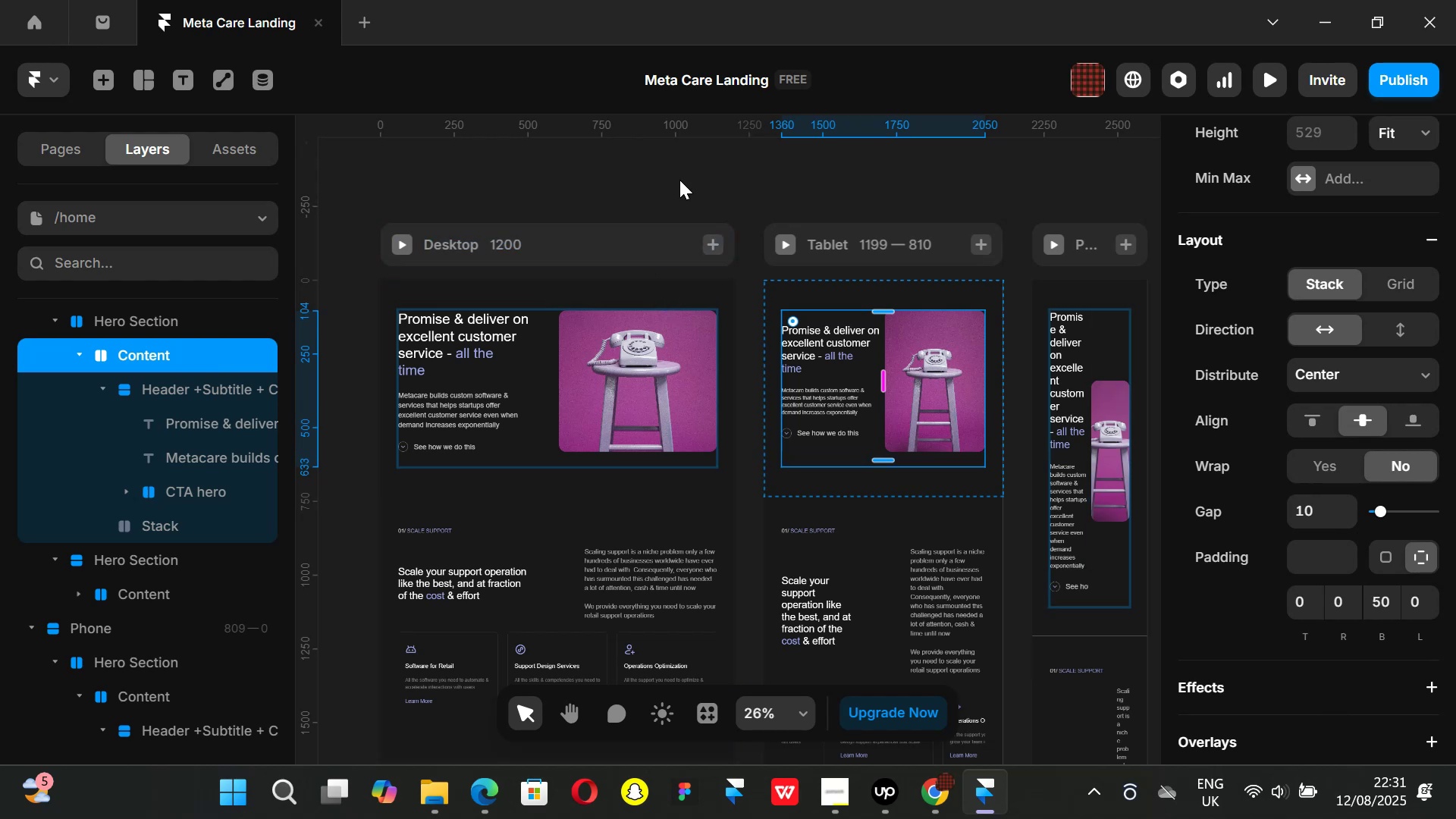 
wait(8.89)
 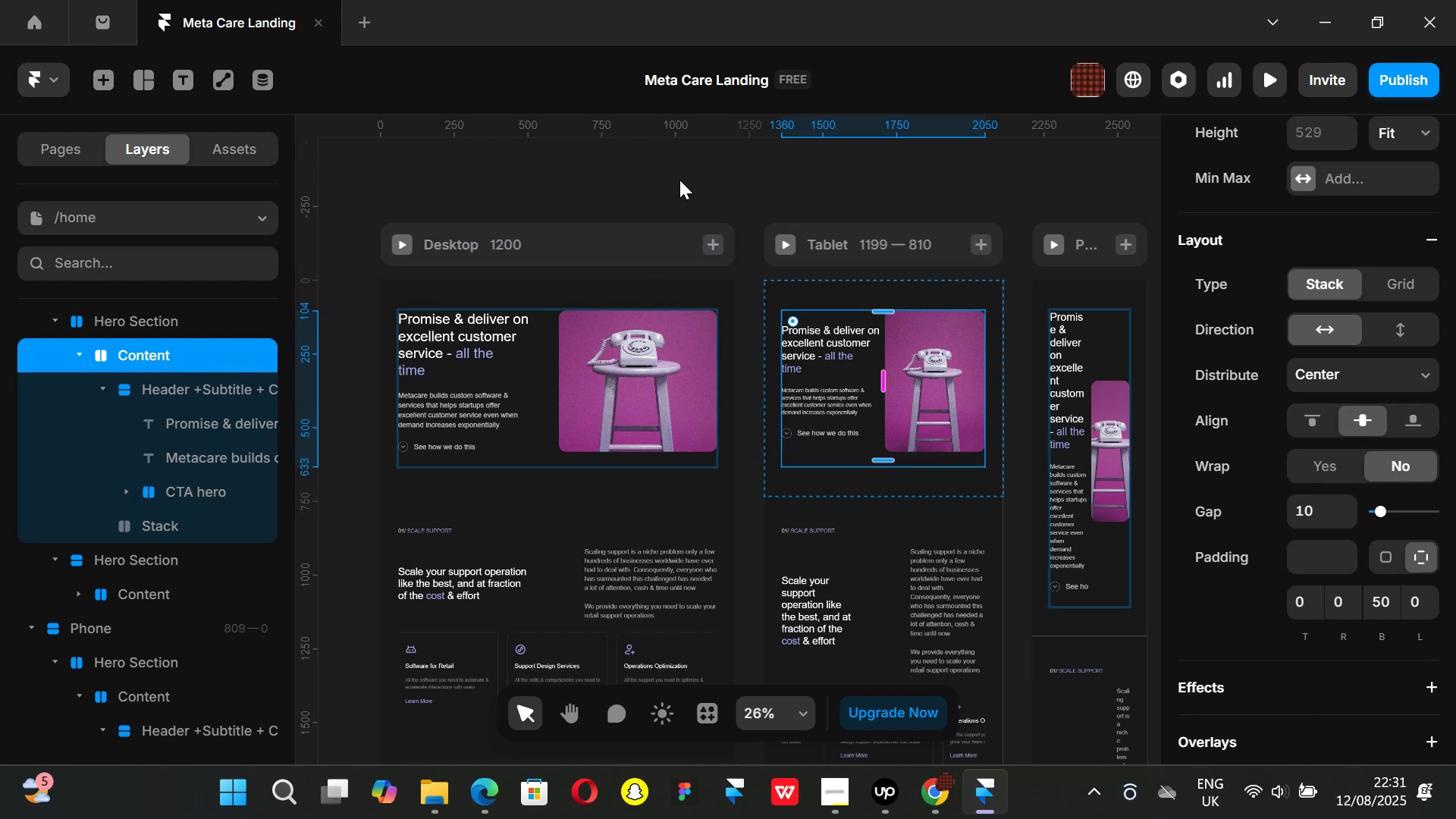 
left_click([931, 433])
 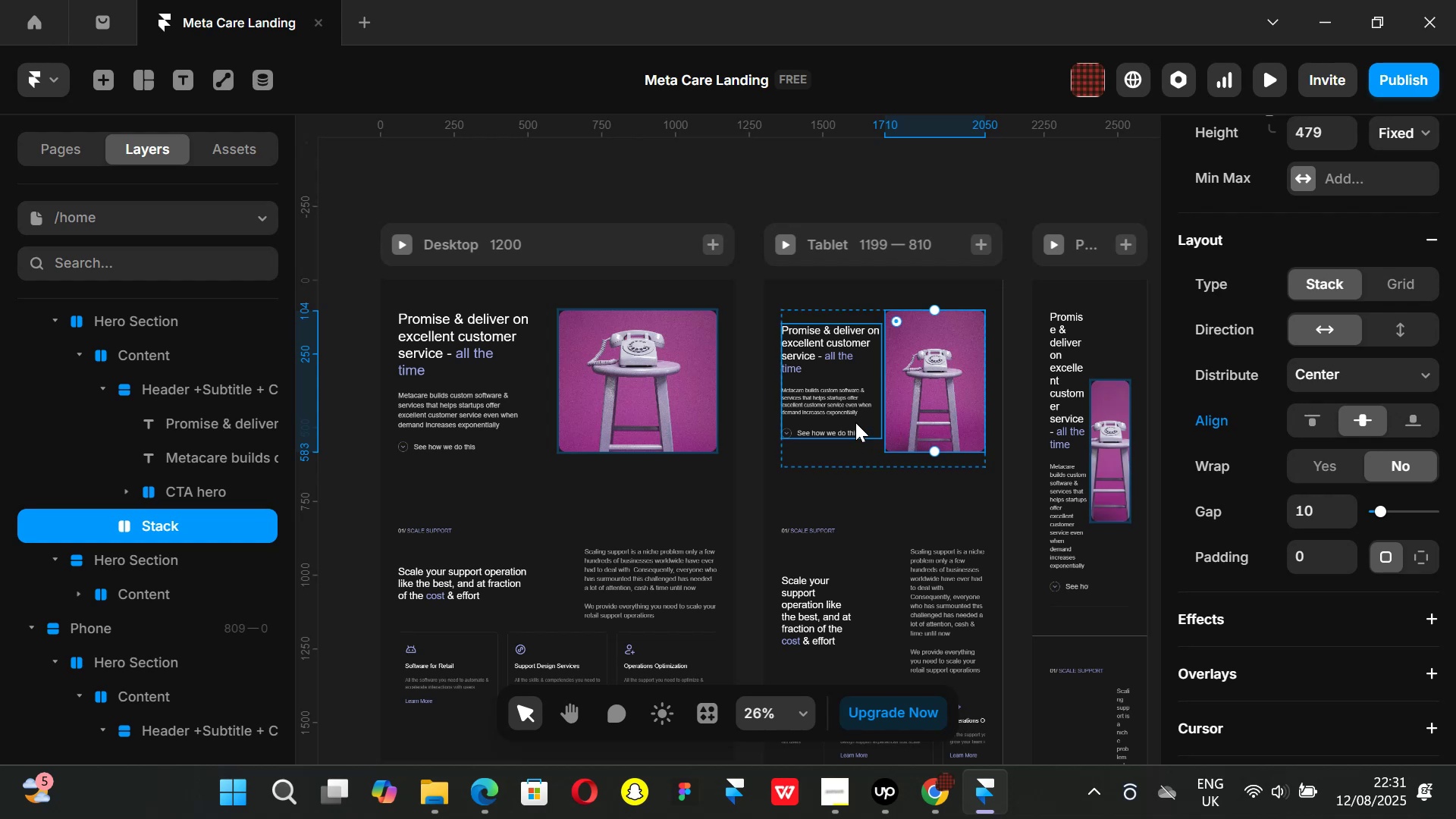 
wait(9.9)
 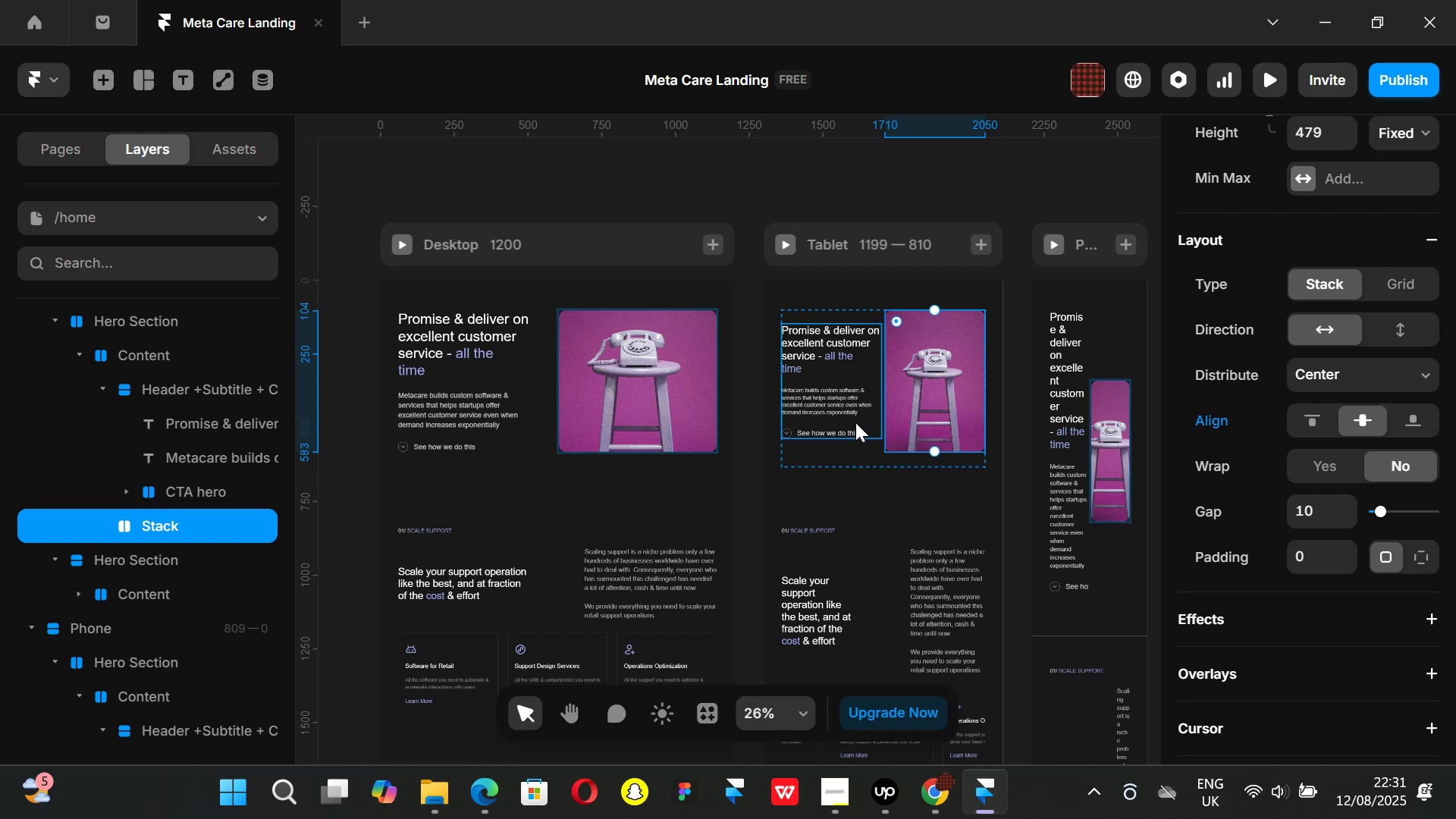 
left_click([855, 422])
 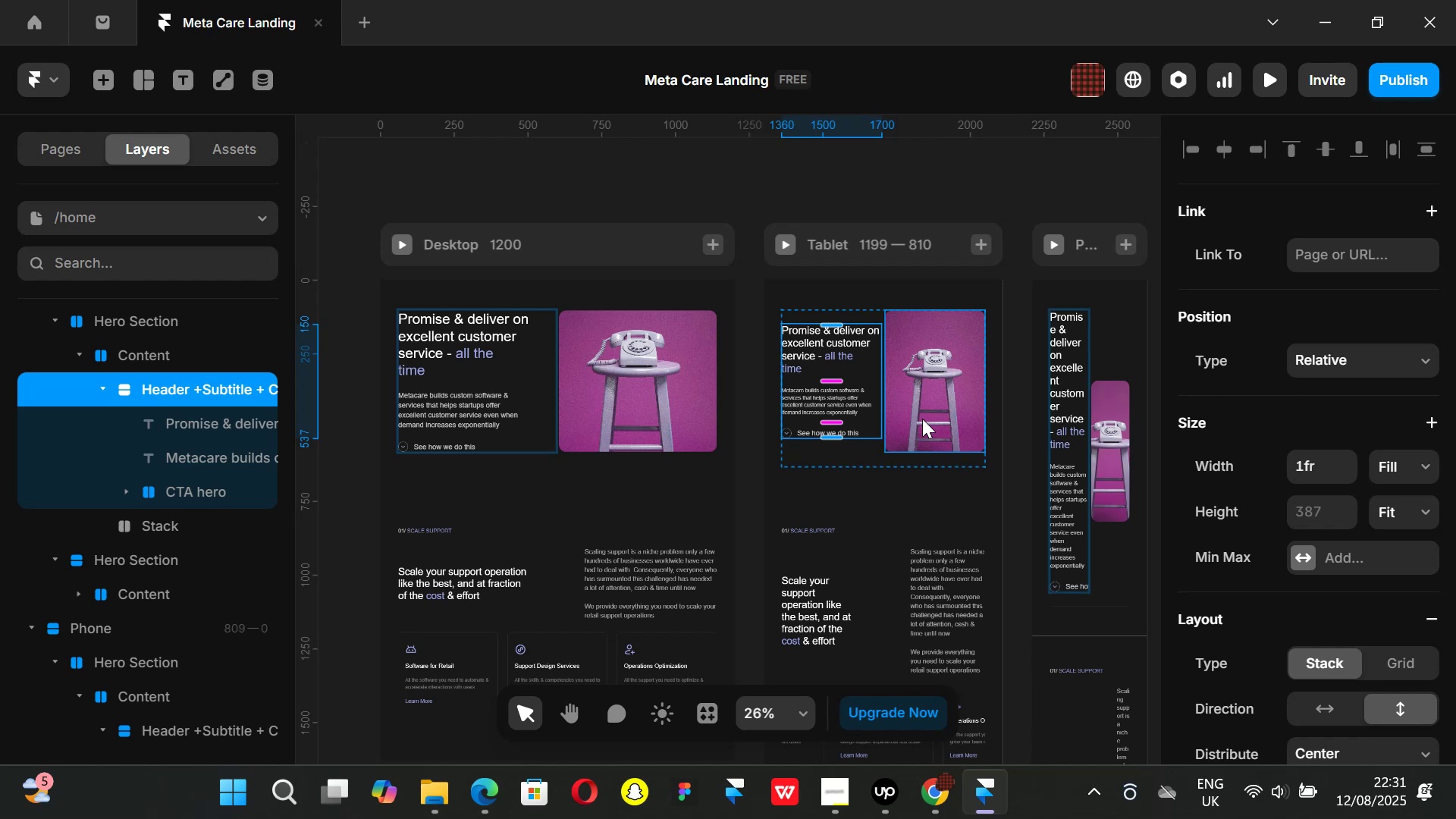 
wait(5.3)
 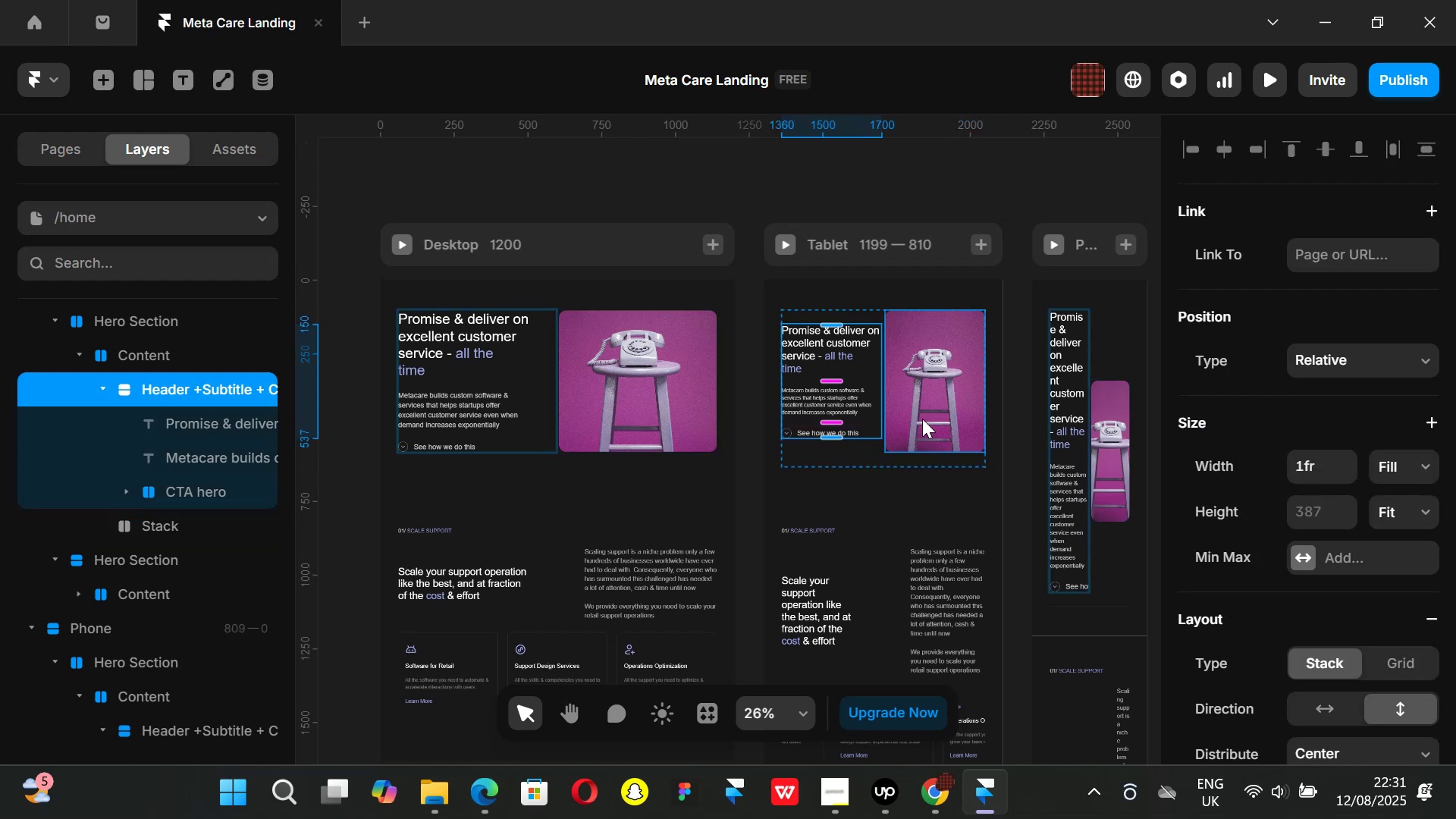 
left_click([922, 419])
 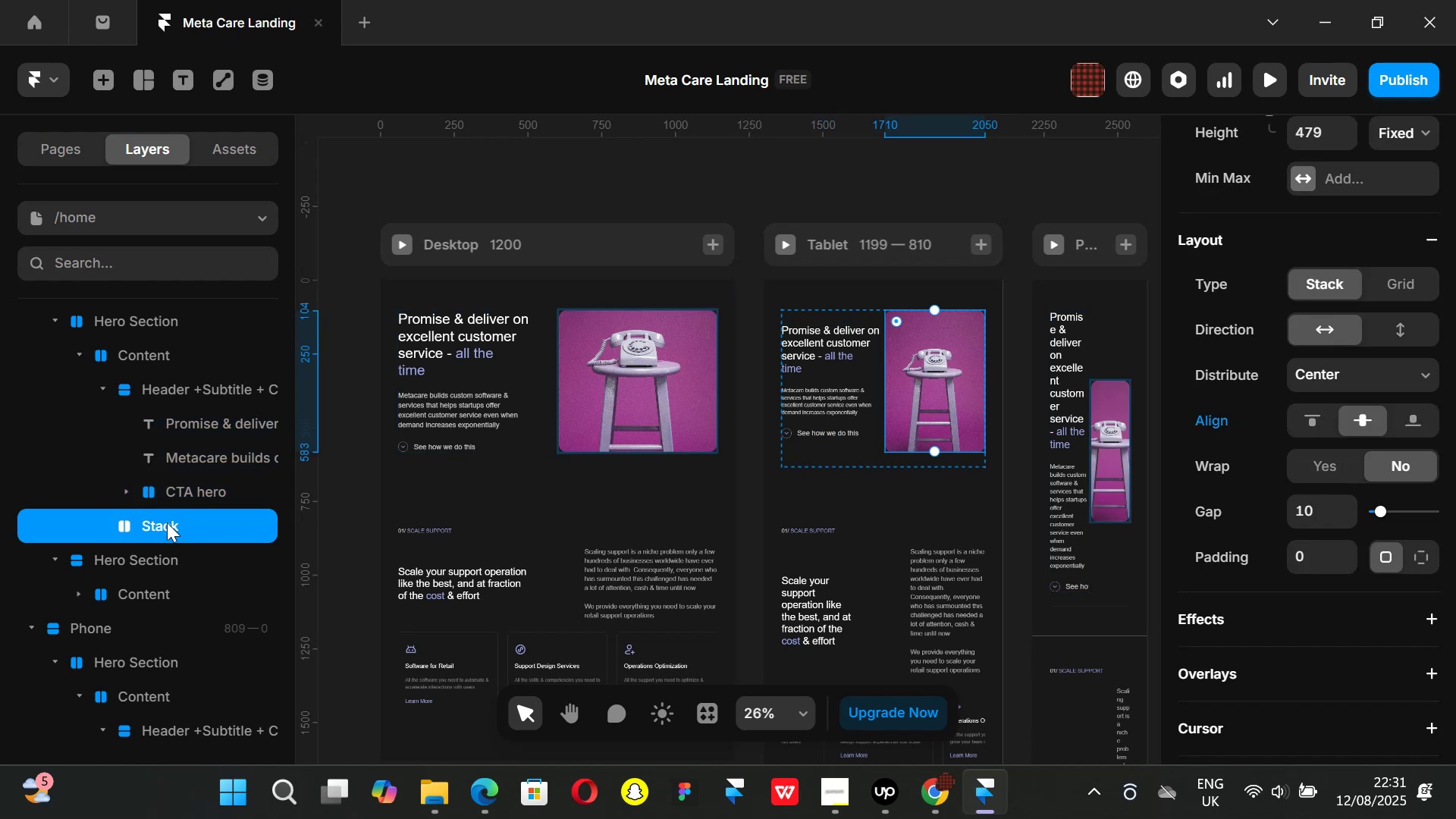 
left_click_drag(start_coordinate=[167, 522], to_coordinate=[184, 391])
 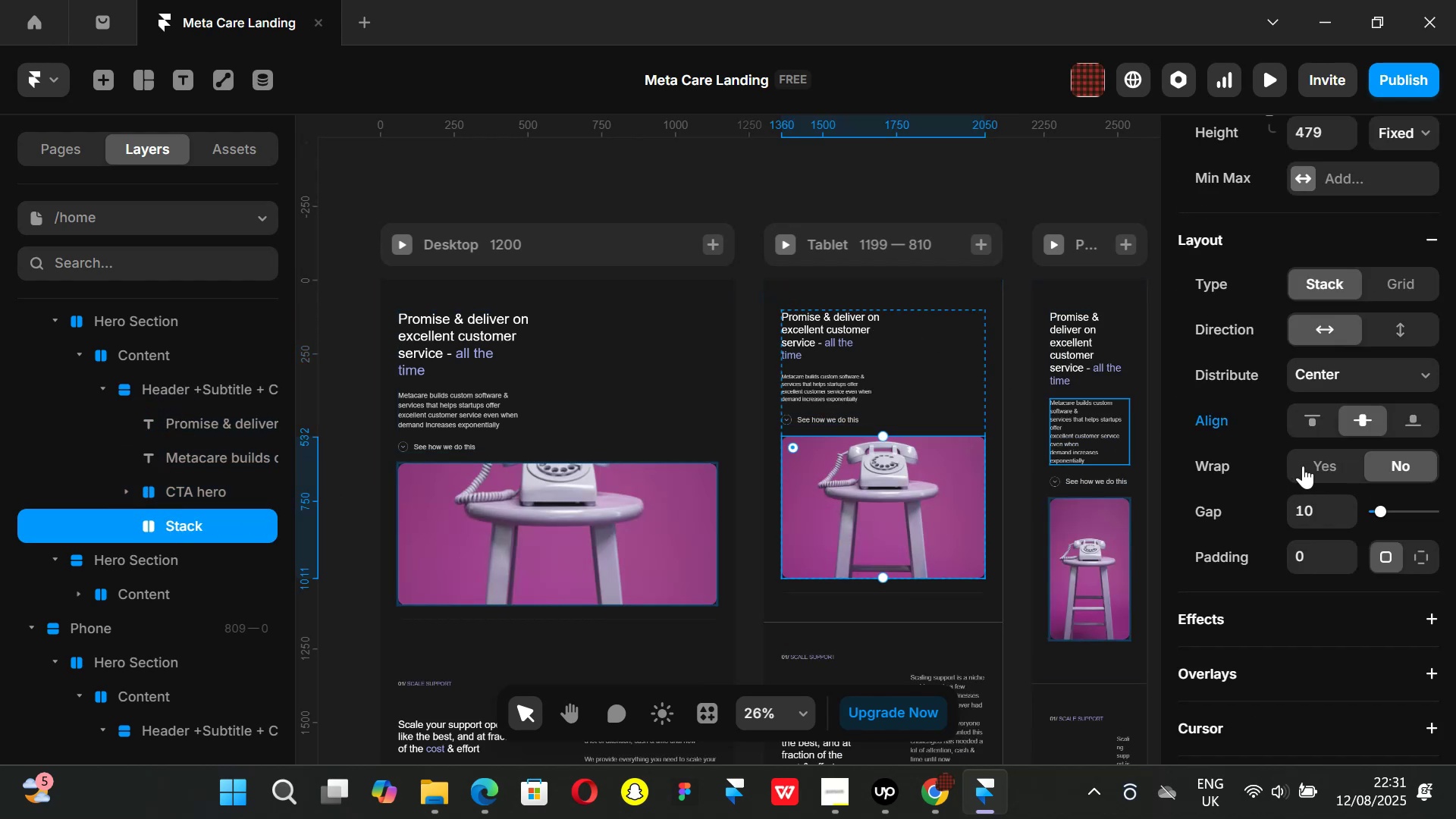 
scroll: coordinate [1367, 434], scroll_direction: none, amount: 0.0
 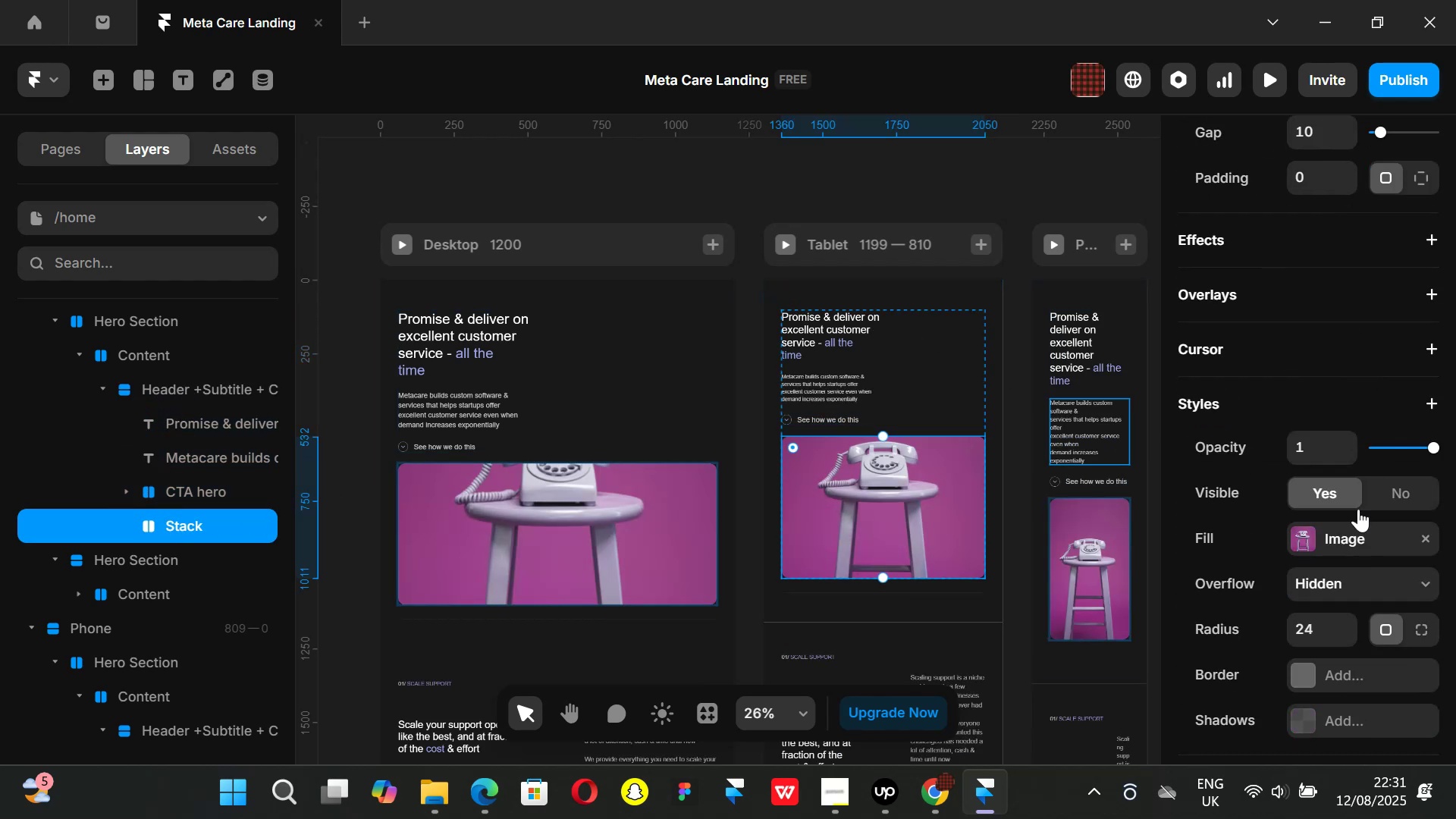 
scroll: coordinate [1350, 477], scroll_direction: up, amount: 3.0
 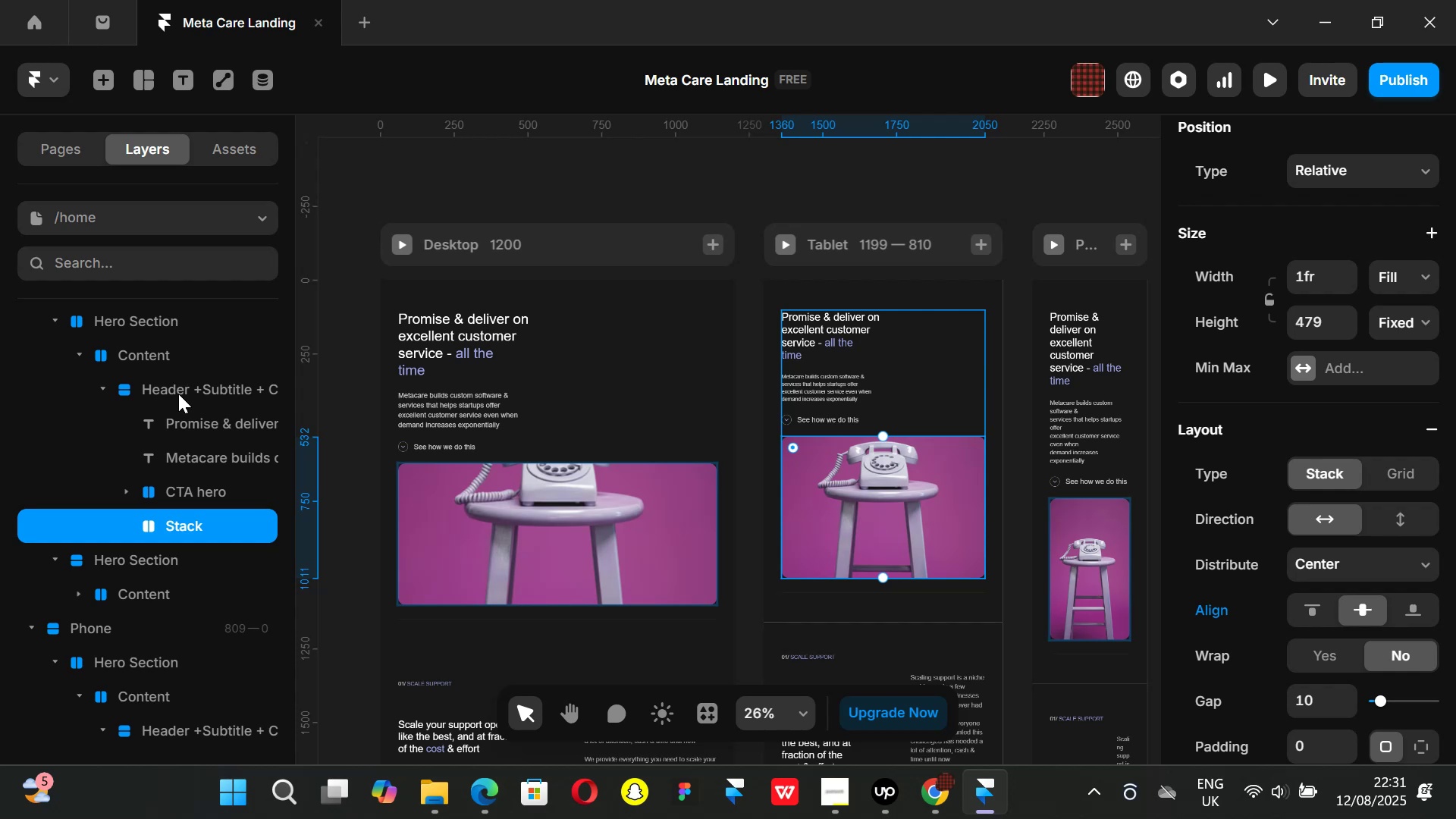 
left_click([179, 391])
 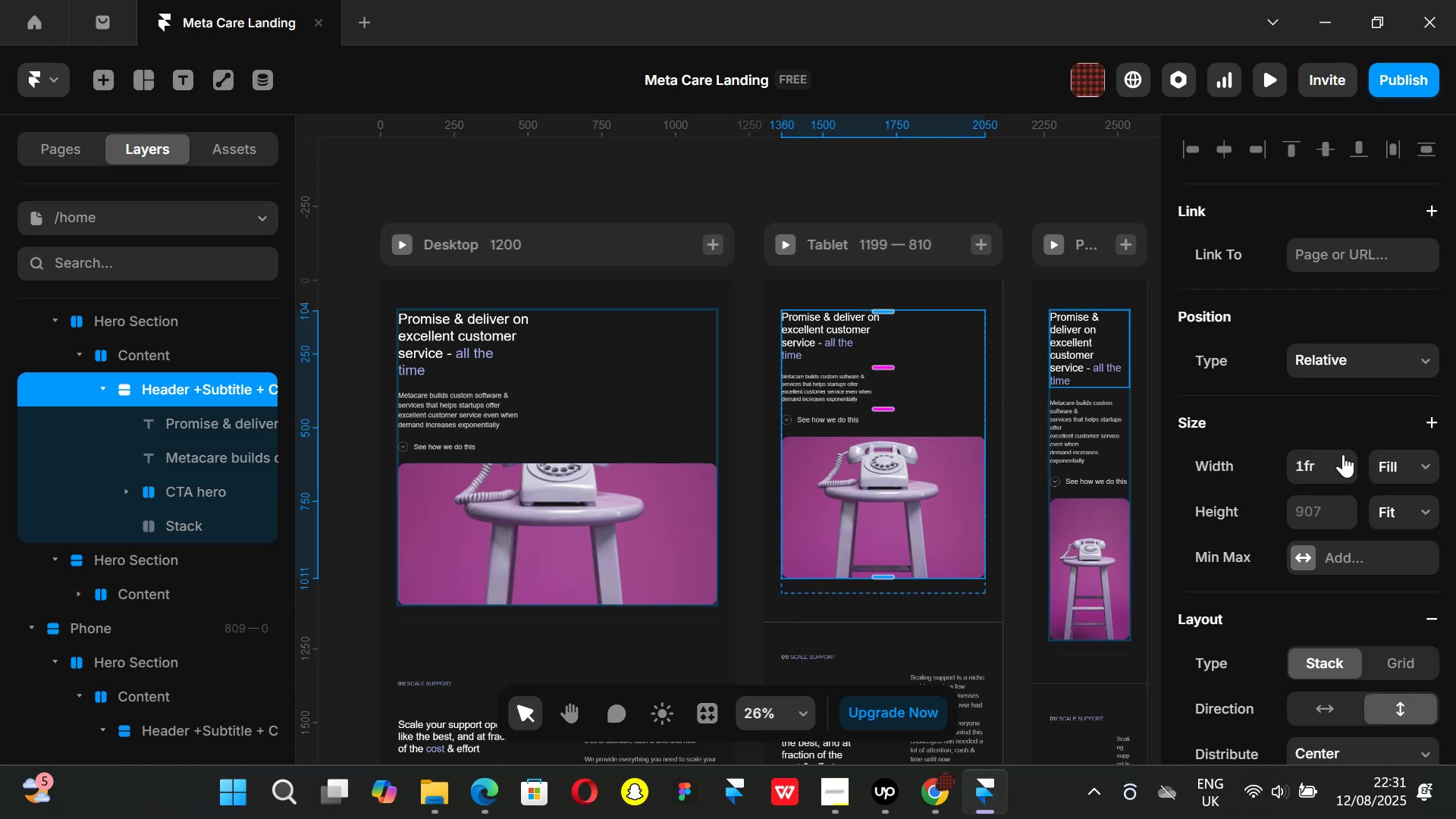 
scroll: coordinate [1343, 468], scroll_direction: down, amount: 1.0
 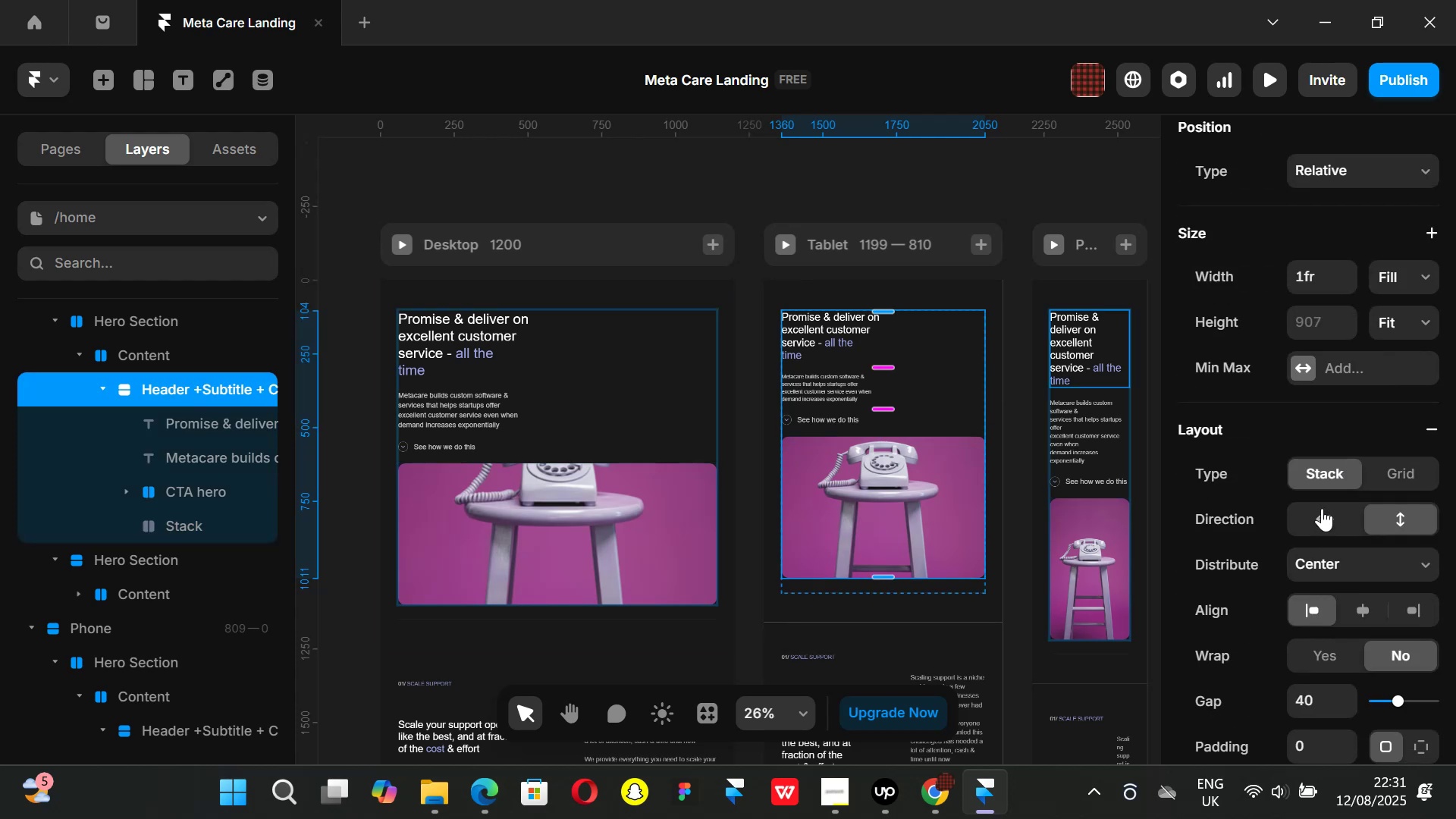 
left_click([1322, 508])
 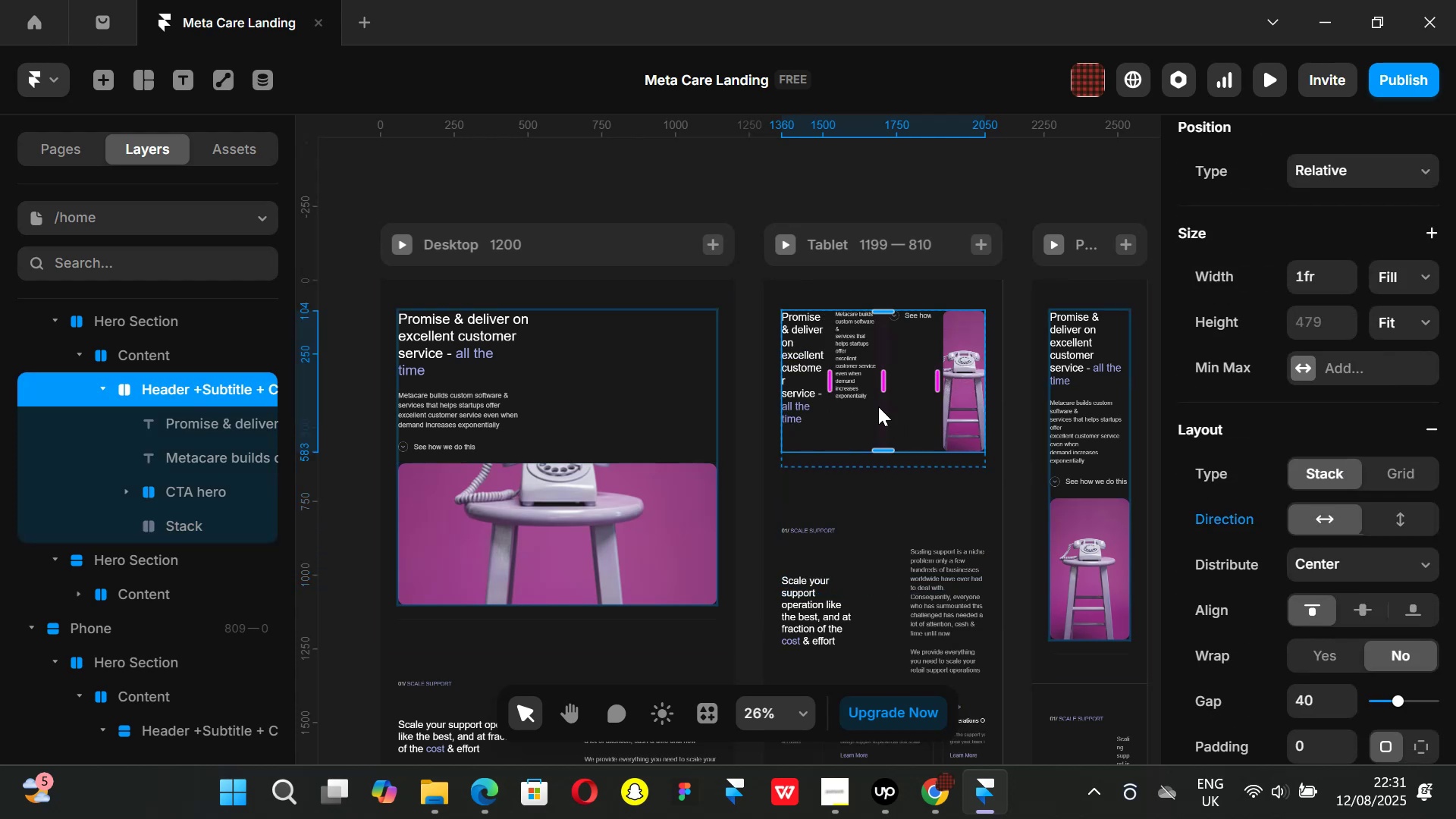 
key(Control+ControlLeft)
 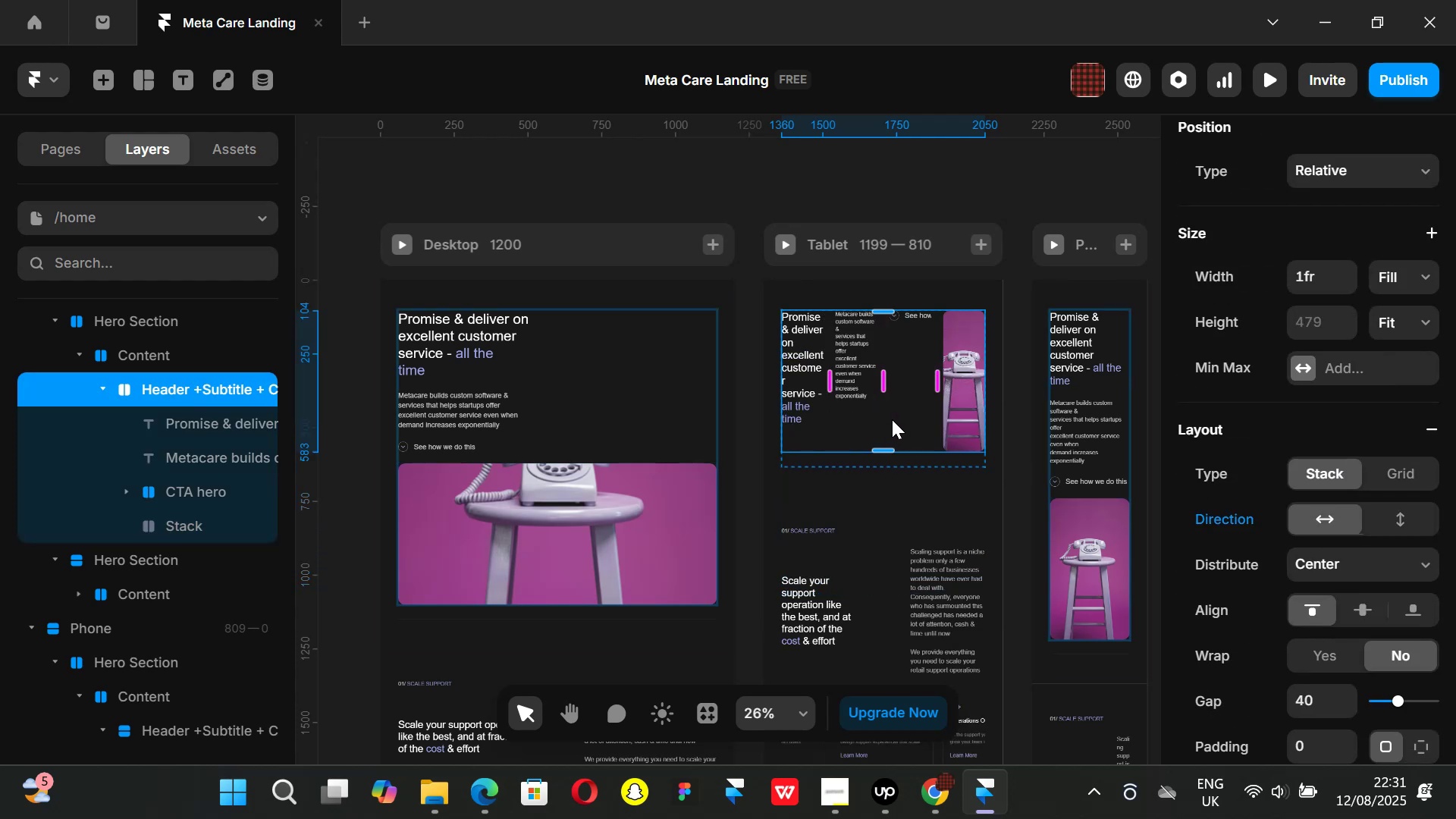 
key(Control+Z)
 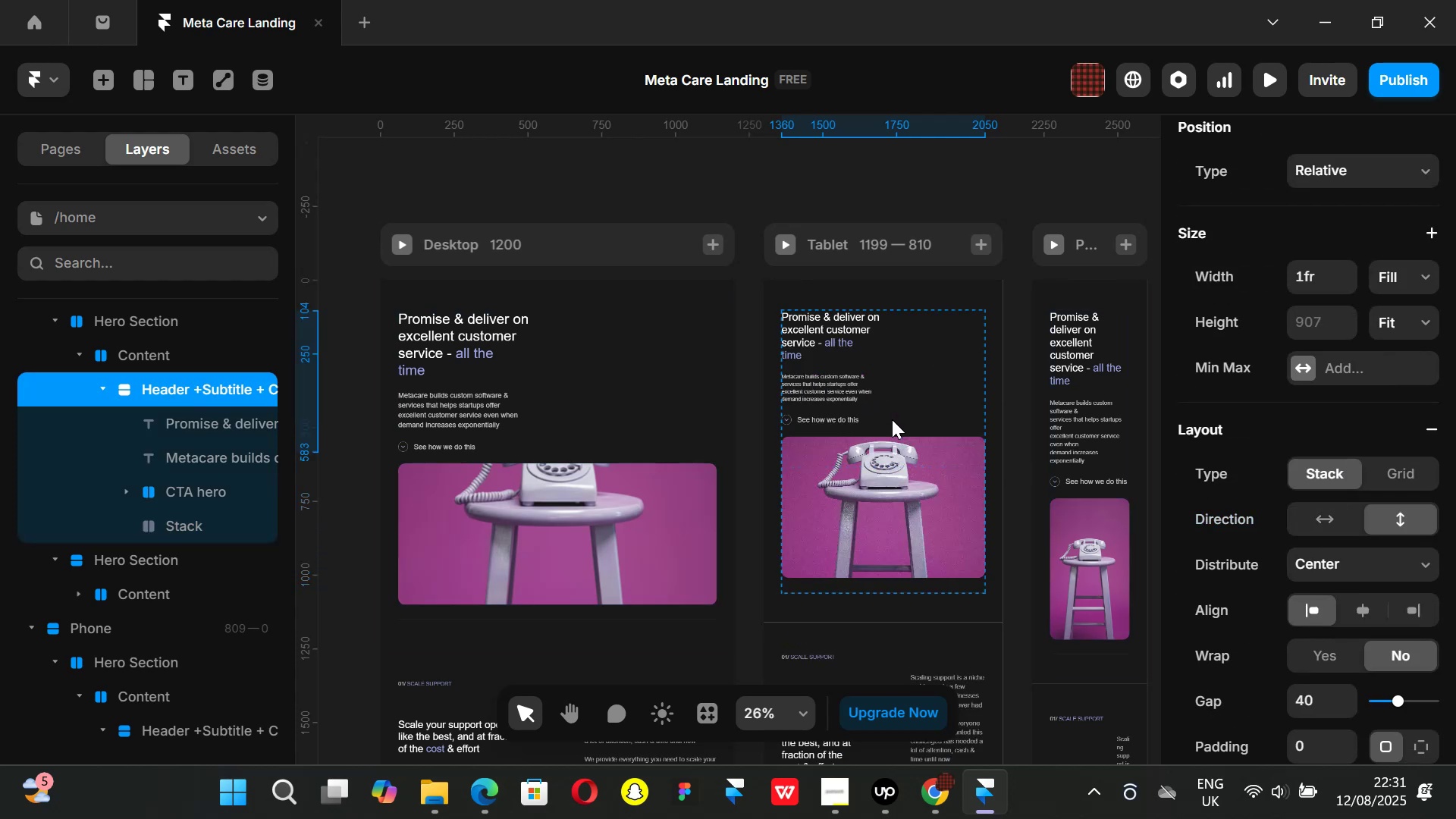 
key(Control+ControlLeft)
 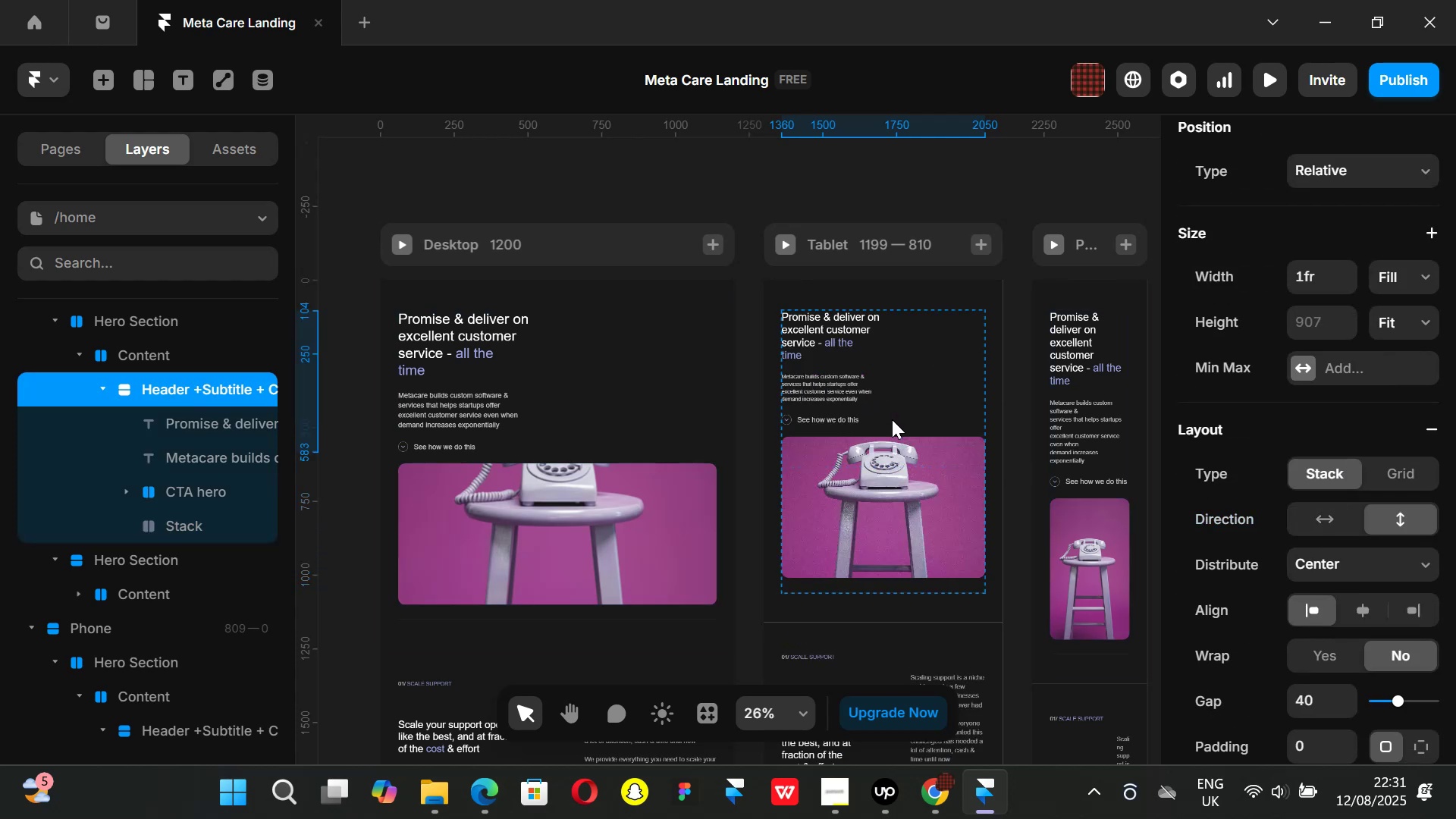 
key(Control+Z)
 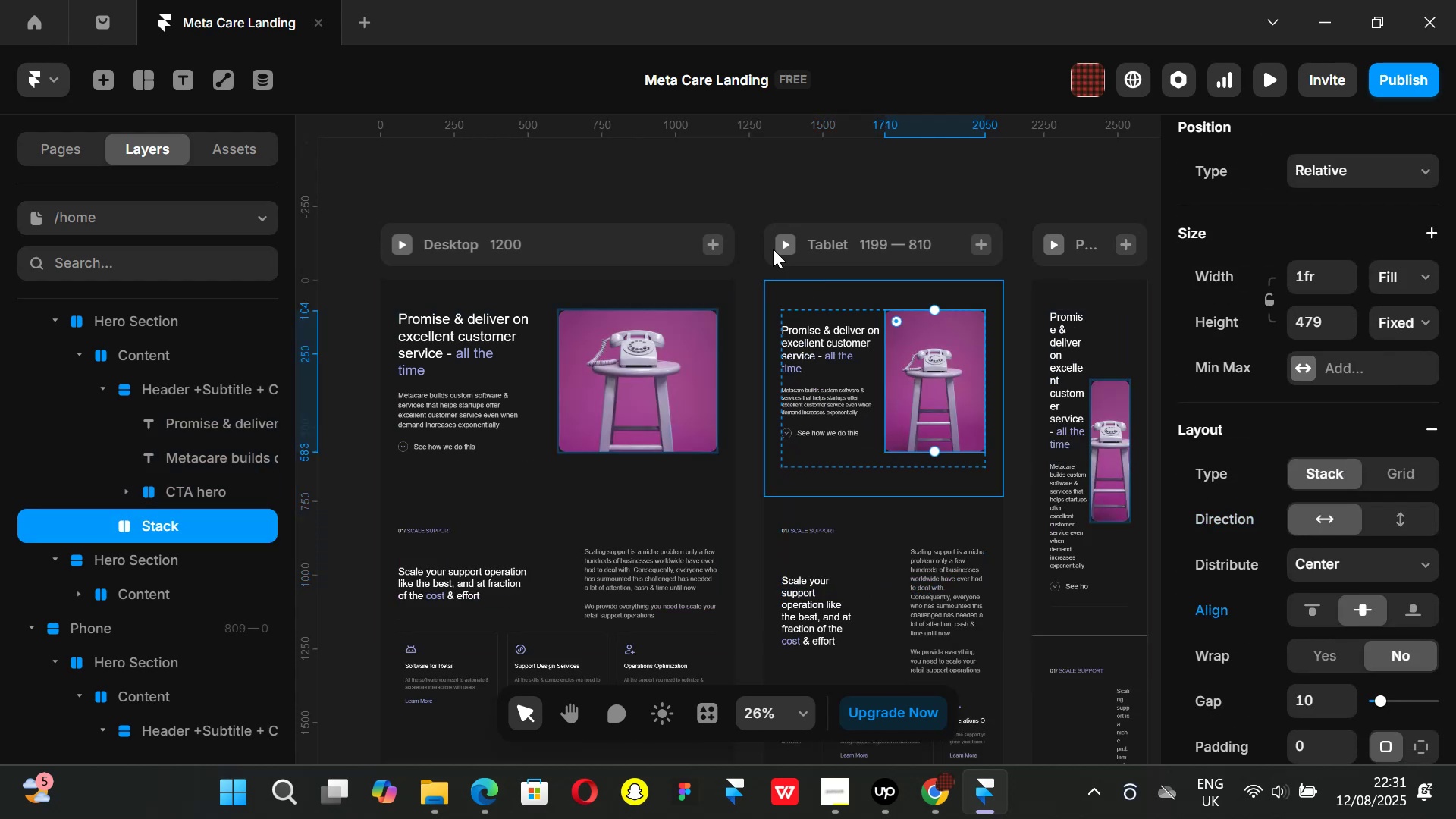 
left_click([726, 176])
 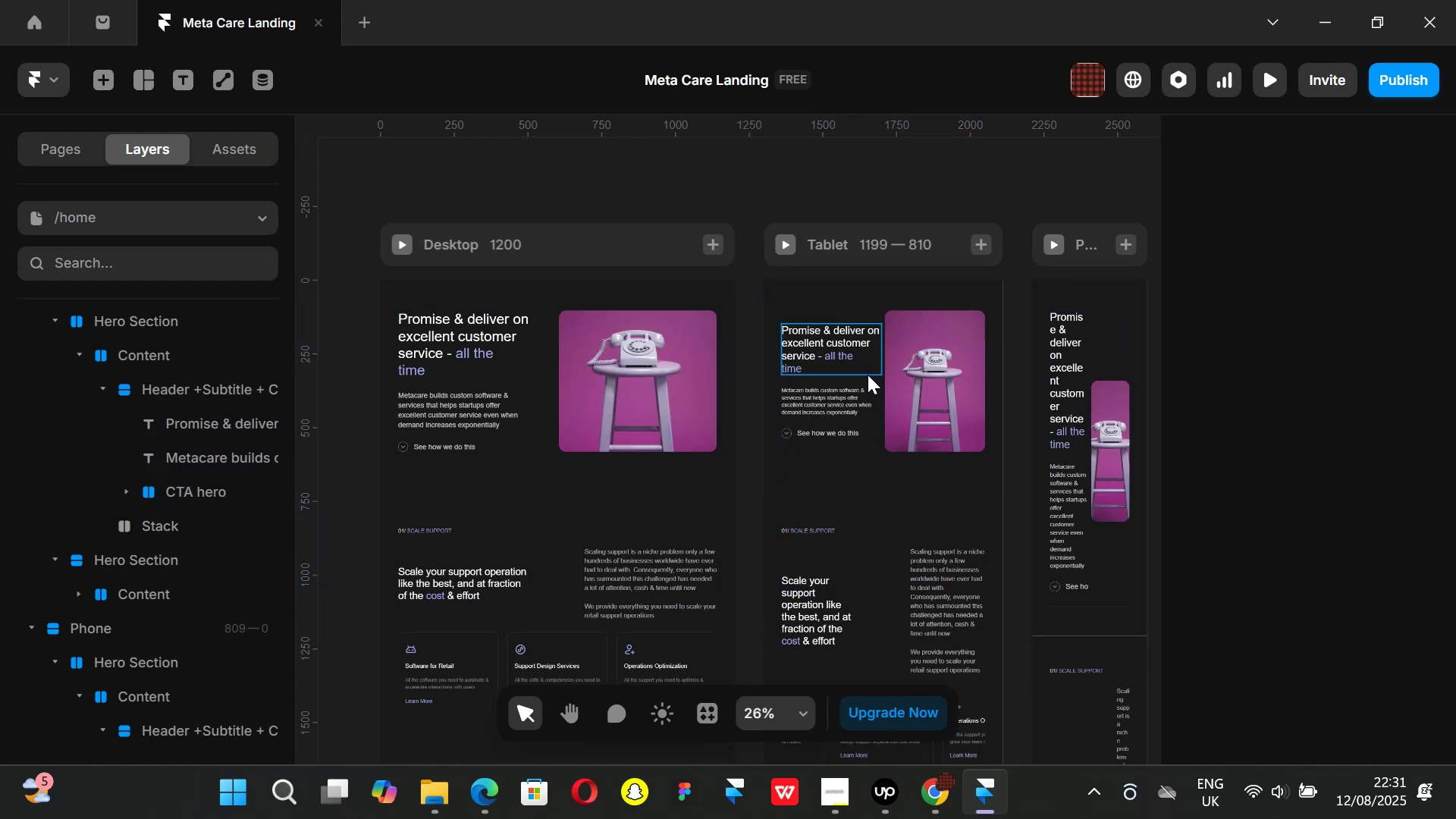 
hold_key(key=ControlLeft, duration=0.34)
scroll: coordinate [877, 388], scroll_direction: up, amount: 1.0
 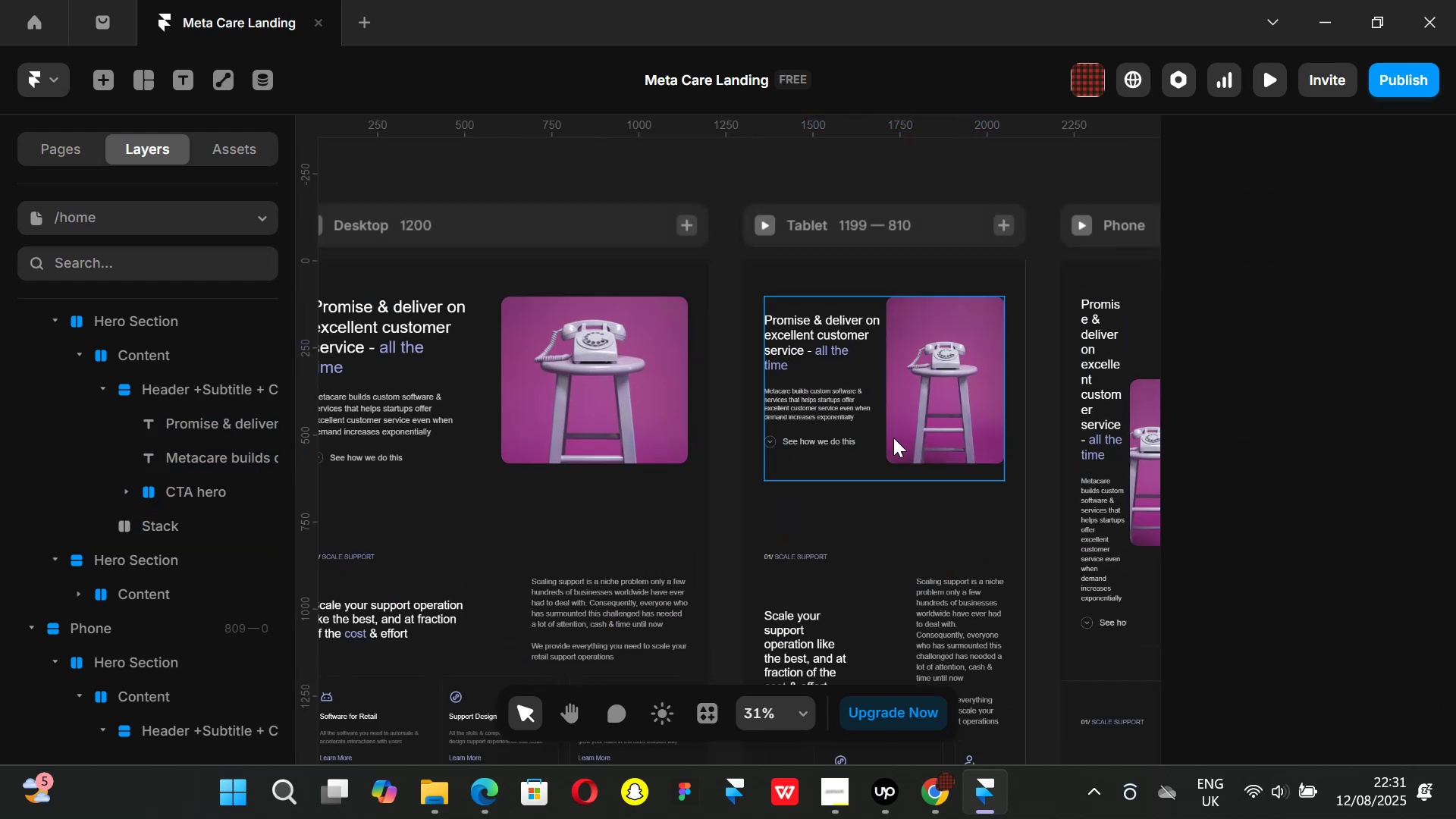 
hold_key(key=ControlLeft, duration=0.81)
scroll: coordinate [885, 389], scroll_direction: up, amount: 4.0
 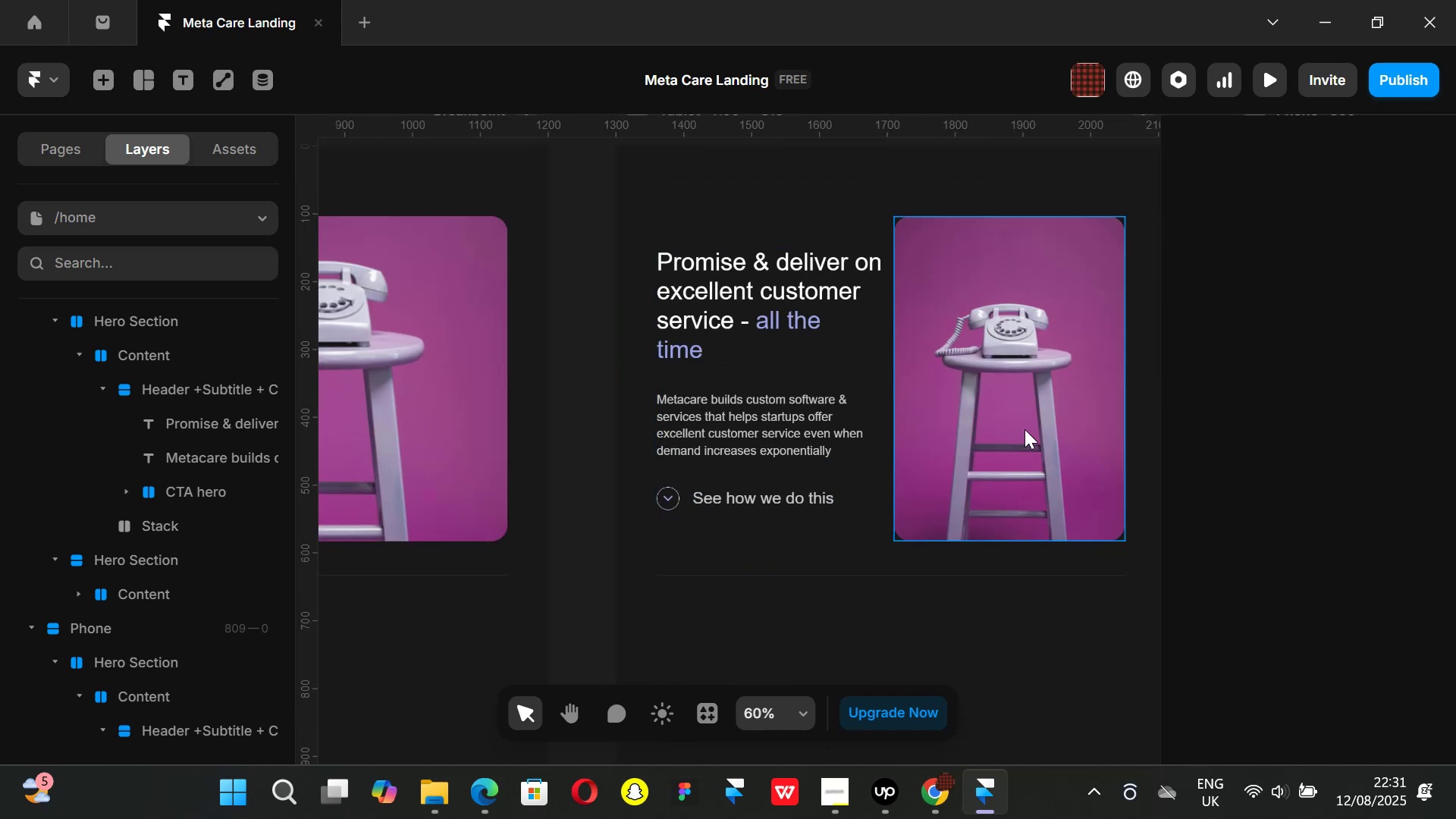 
left_click([774, 500])
 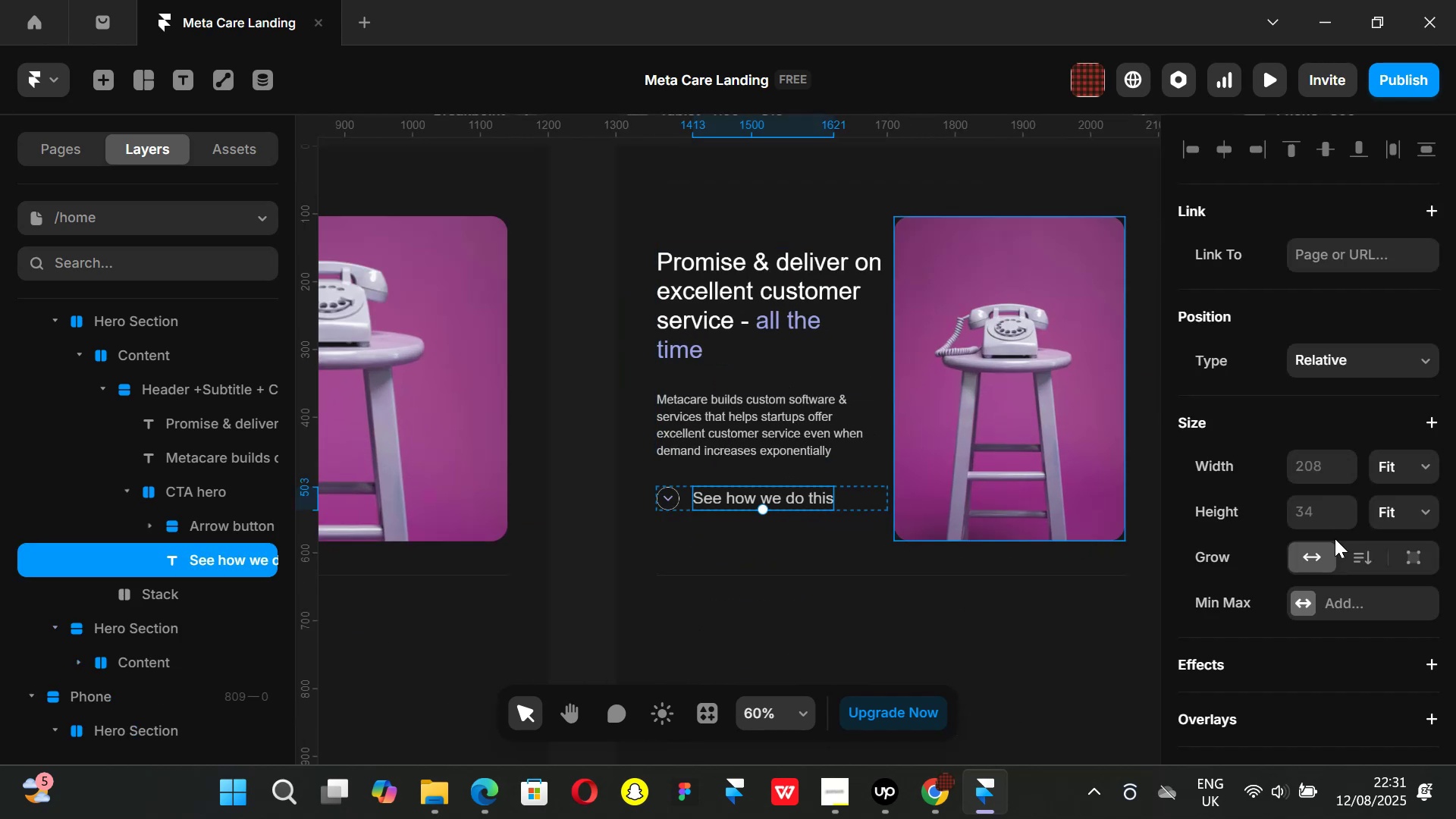 
scroll: coordinate [1302, 527], scroll_direction: down, amount: 4.0
 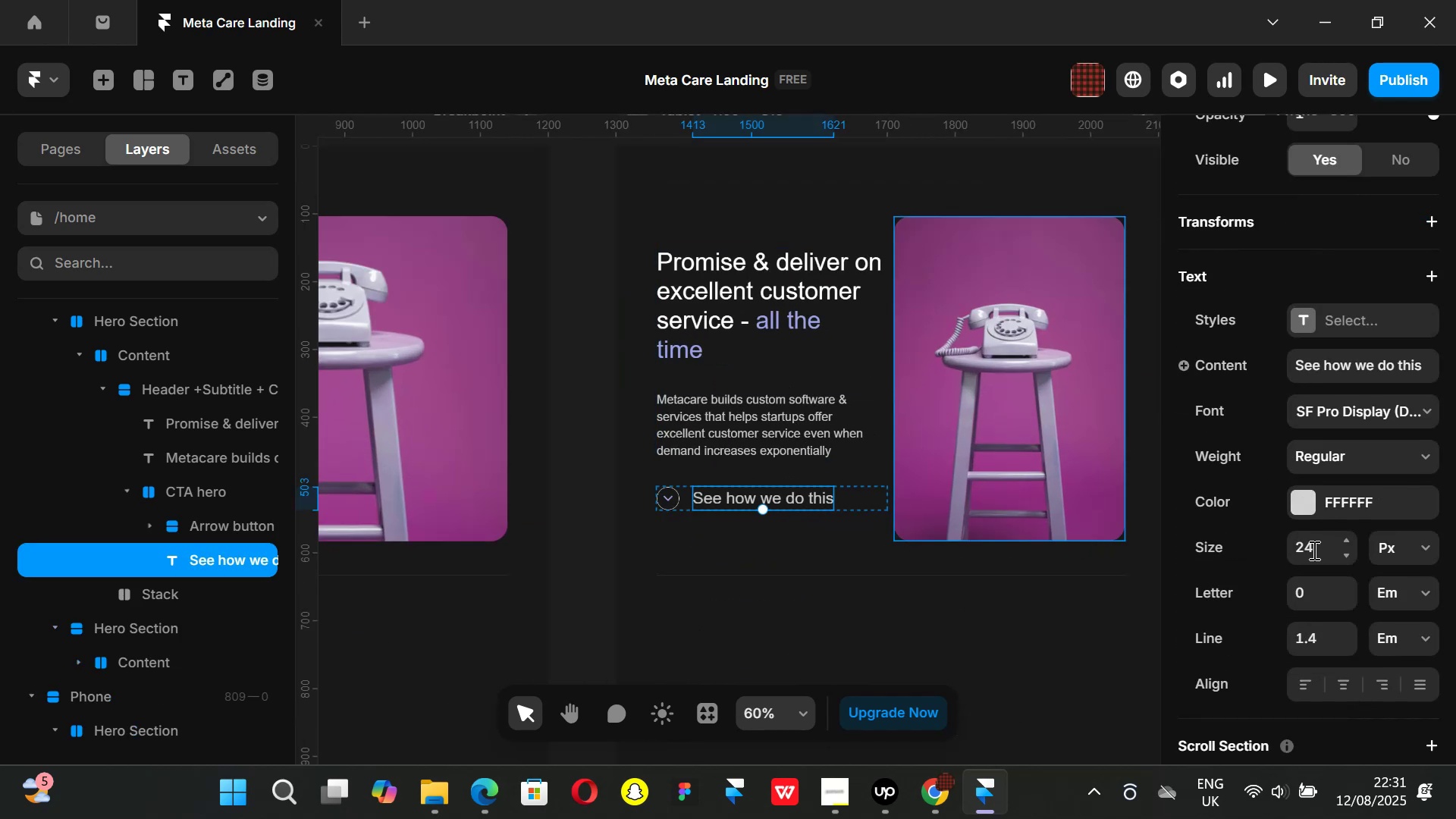 
left_click([1313, 547])
 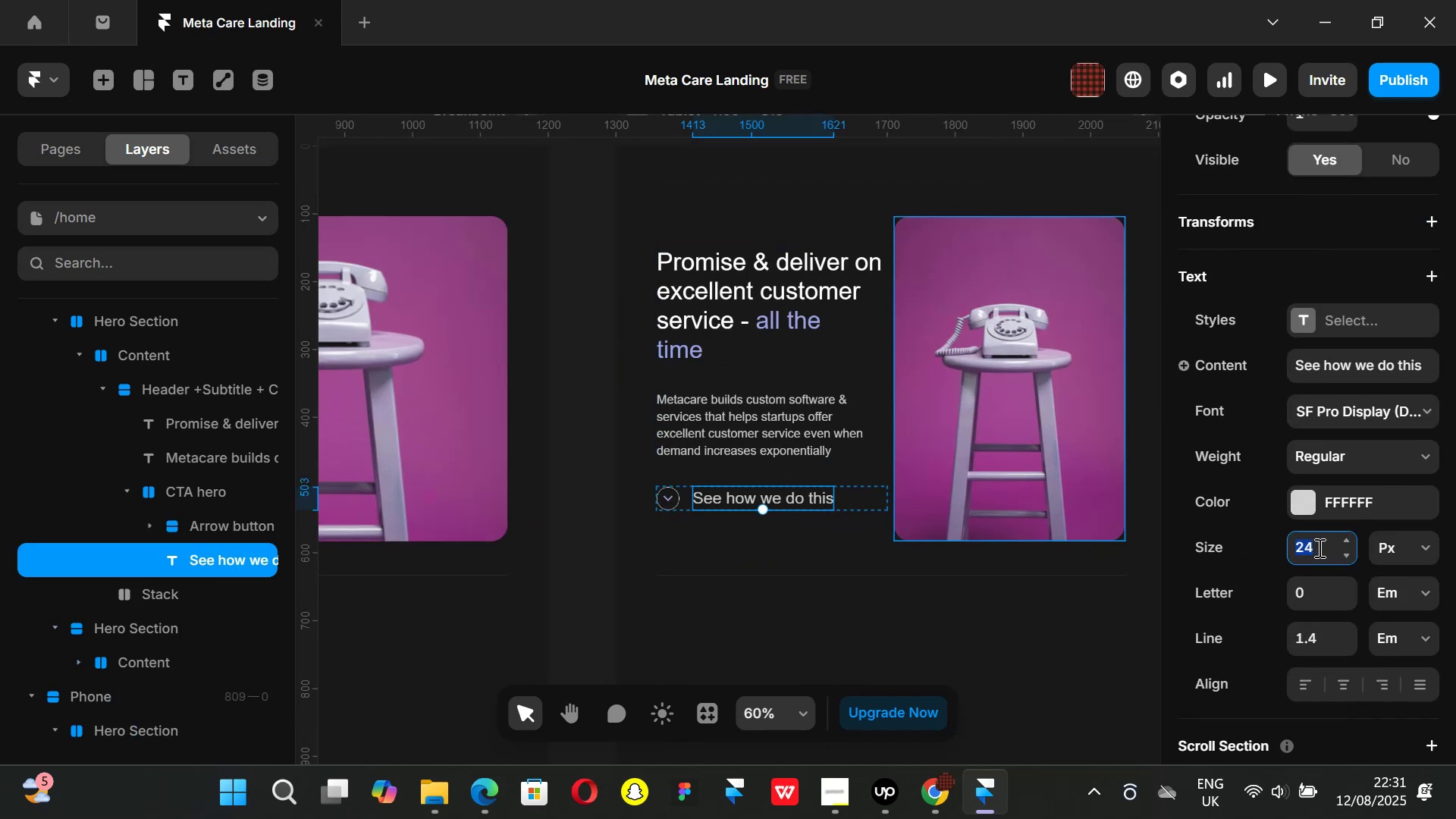 
type(16)
 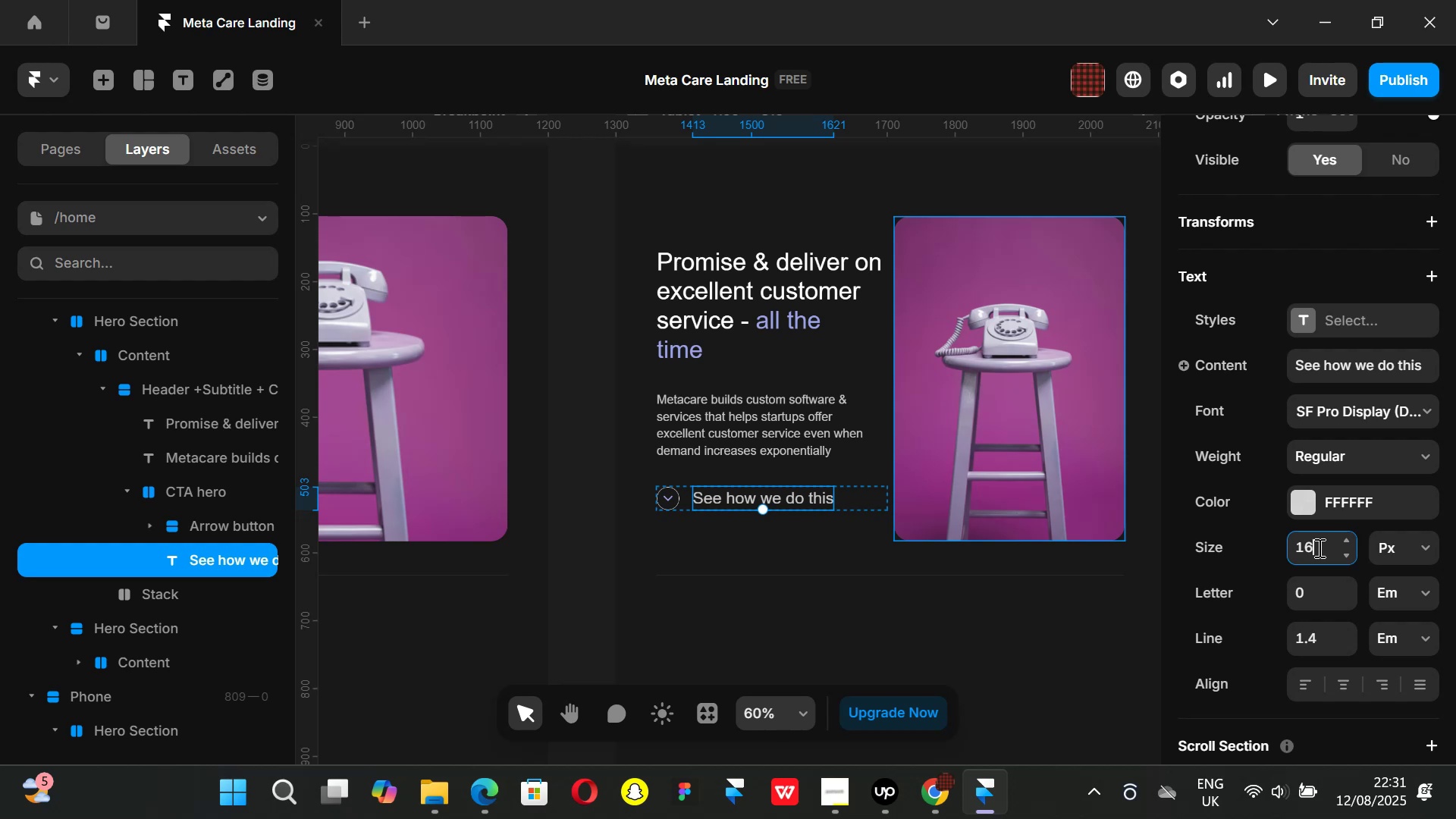 
key(Enter)
 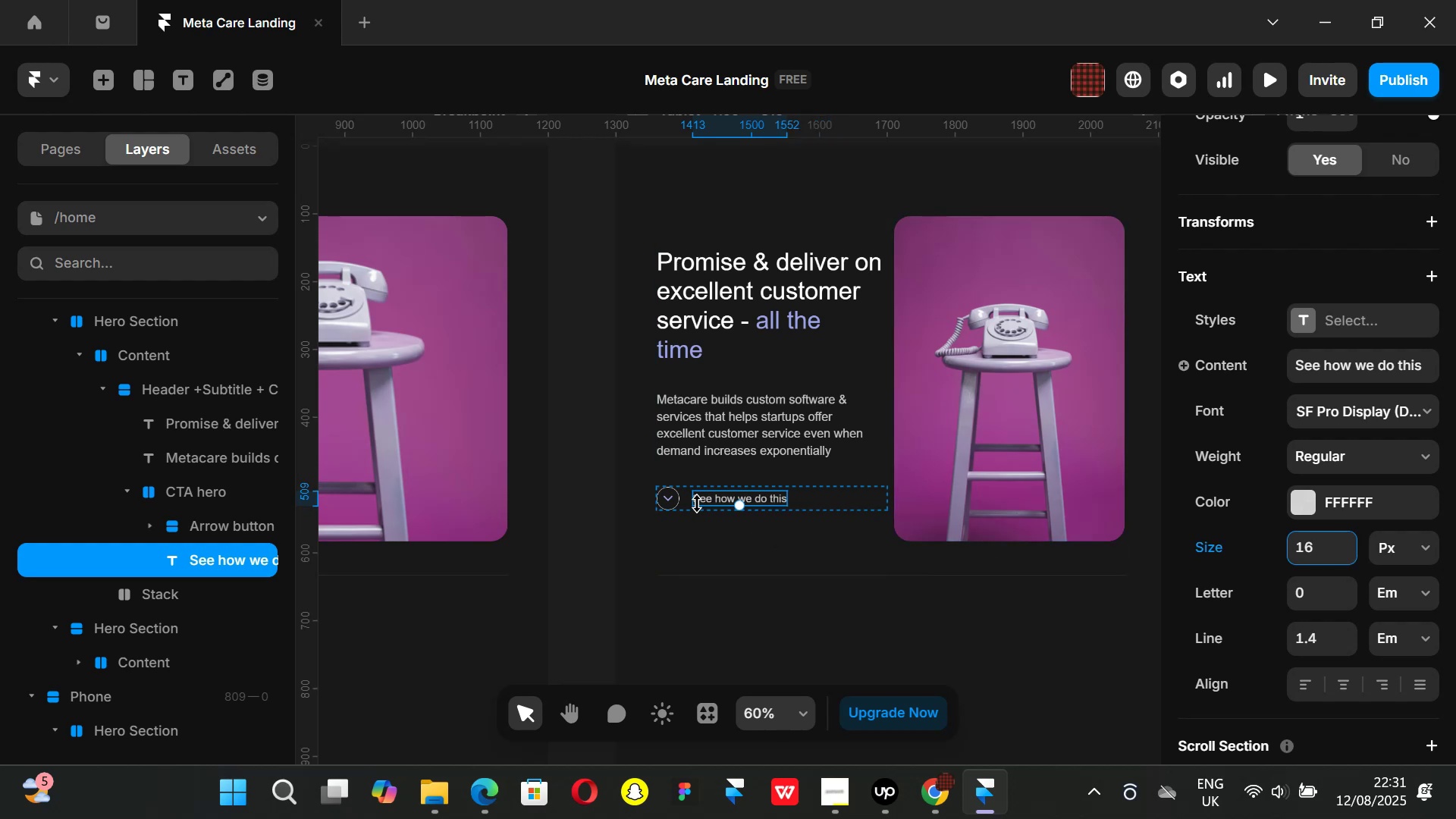 
hold_key(key=ControlLeft, duration=0.59)
scroll: coordinate [673, 504], scroll_direction: up, amount: 1.0
 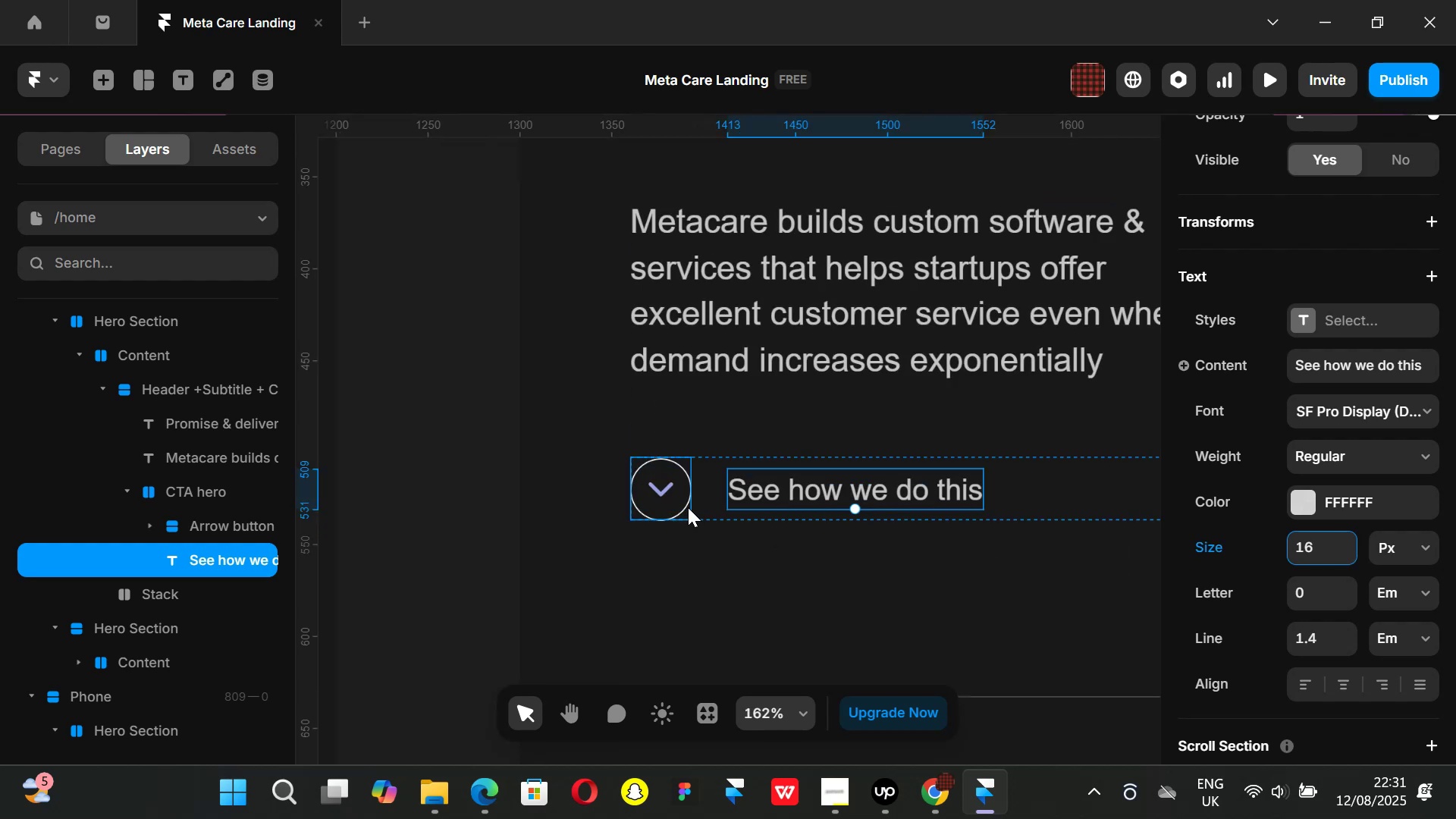 
left_click([689, 507])
 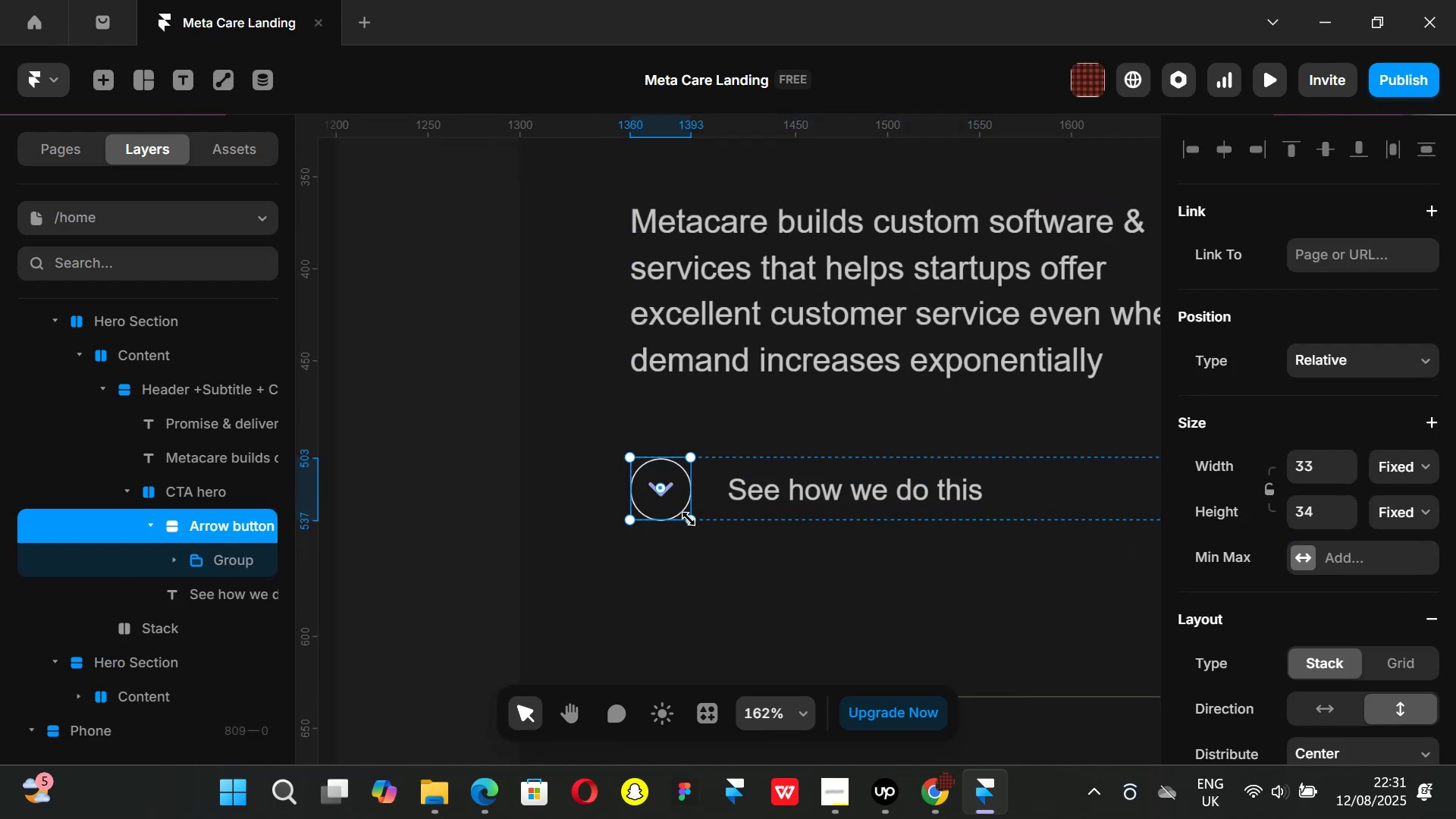 
hold_key(key=ShiftLeft, duration=1.51)
left_click_drag(start_coordinate=[689, 519], to_coordinate=[681, 506])
 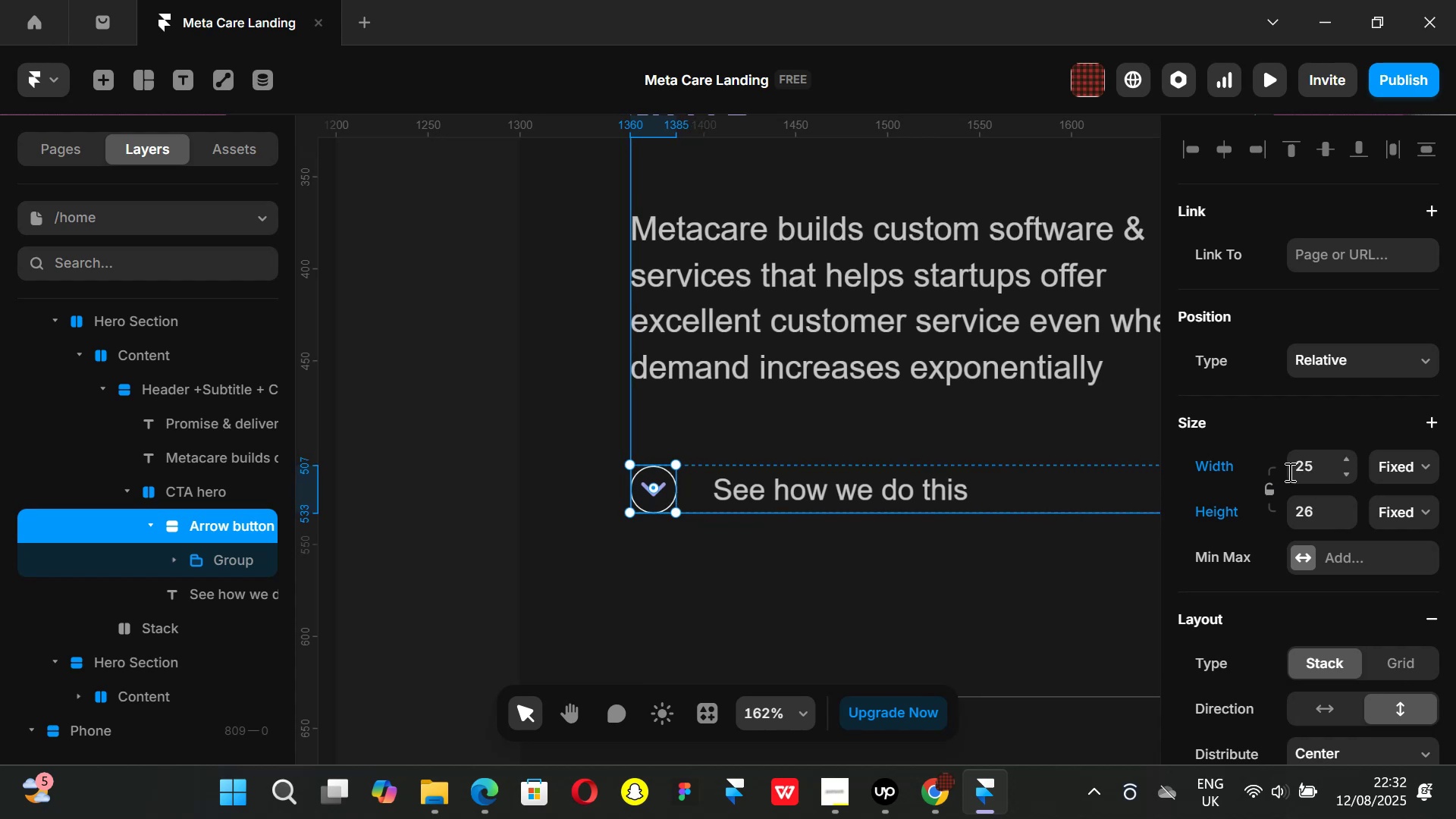 
hold_key(key=ShiftLeft, duration=1.51)
 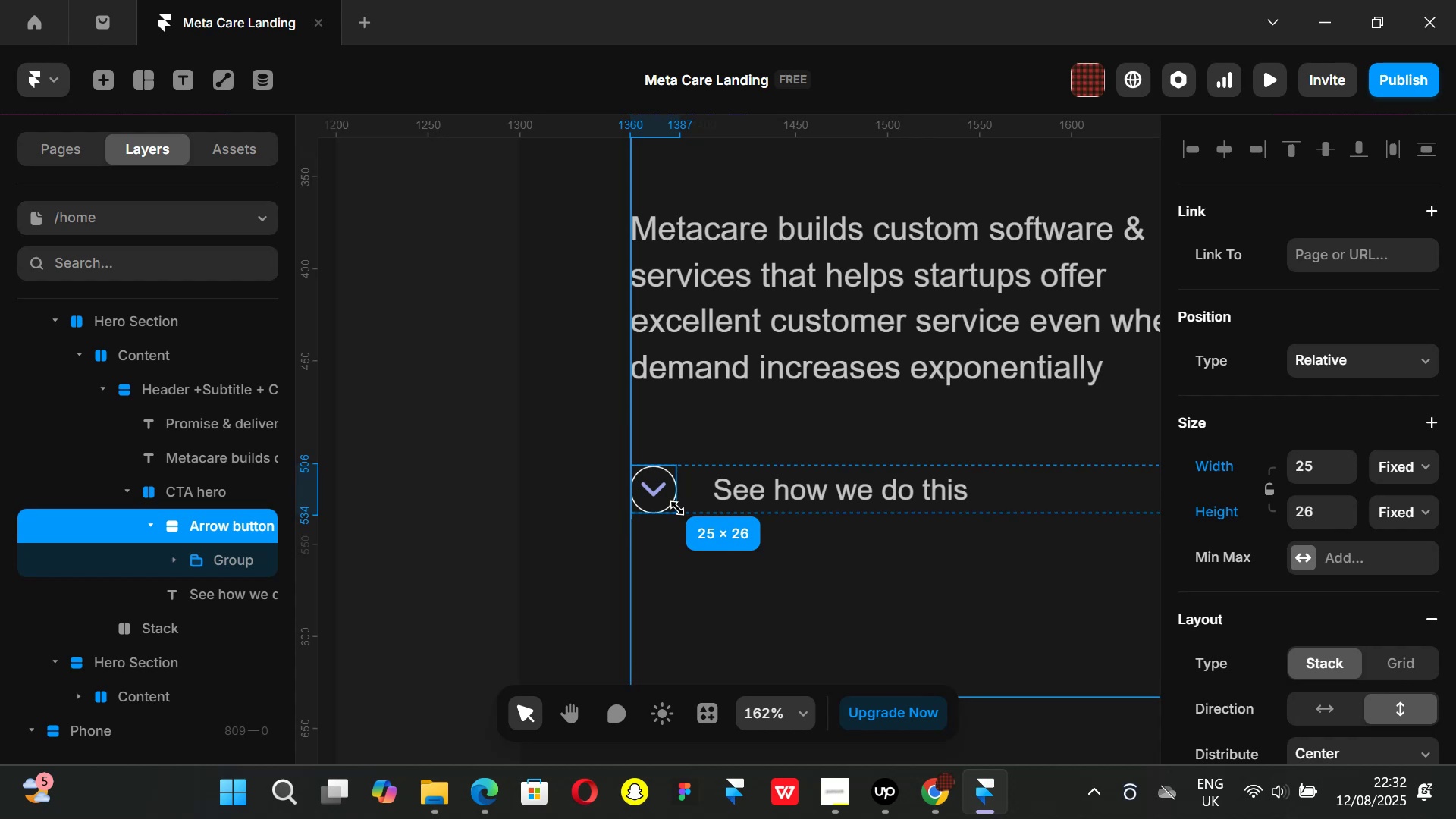 
hold_key(key=ShiftLeft, duration=1.51)
 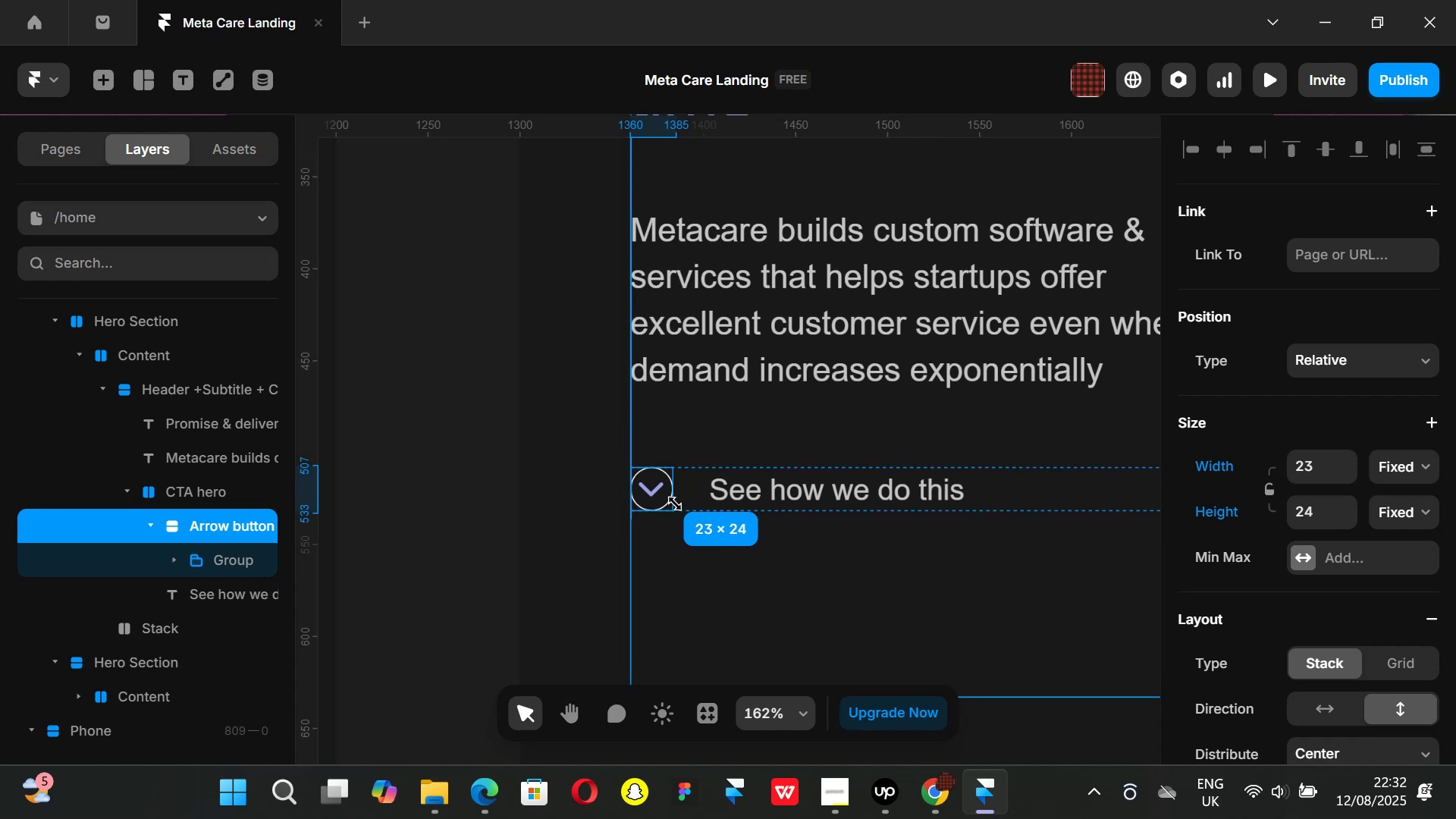 
hold_key(key=ShiftLeft, duration=1.51)
 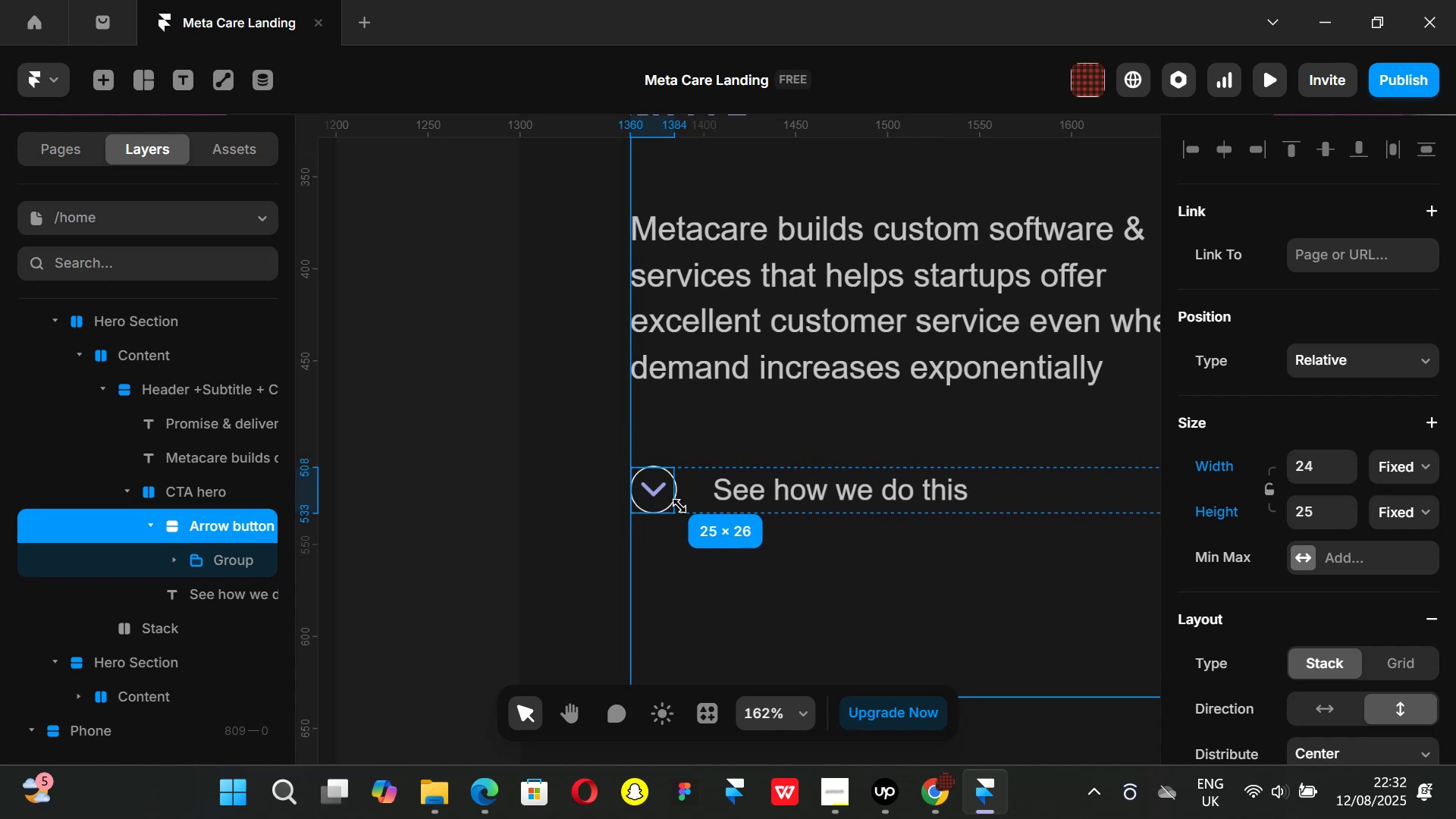 
hold_key(key=ShiftLeft, duration=1.24)
 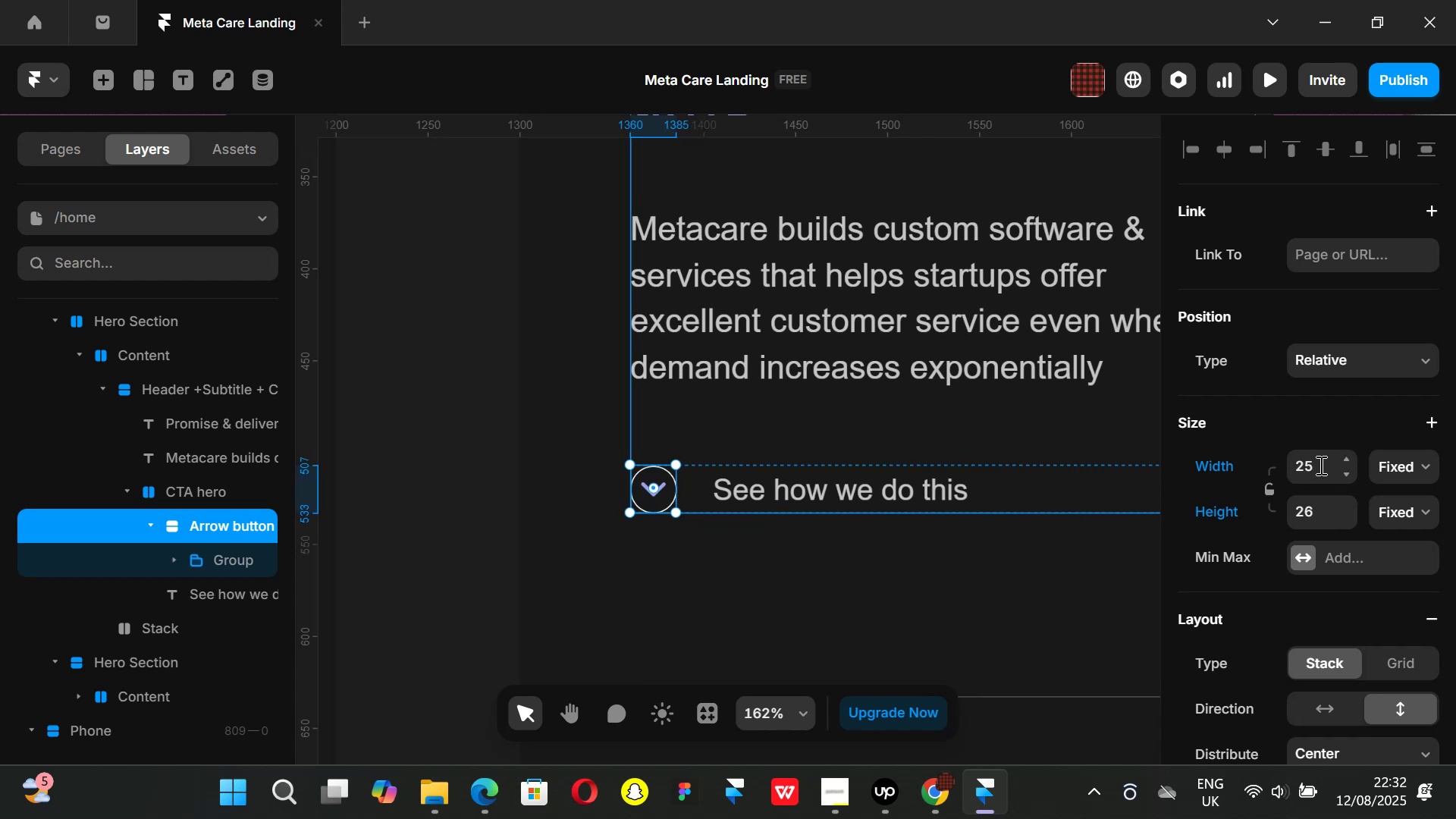 
left_click([1322, 467])
 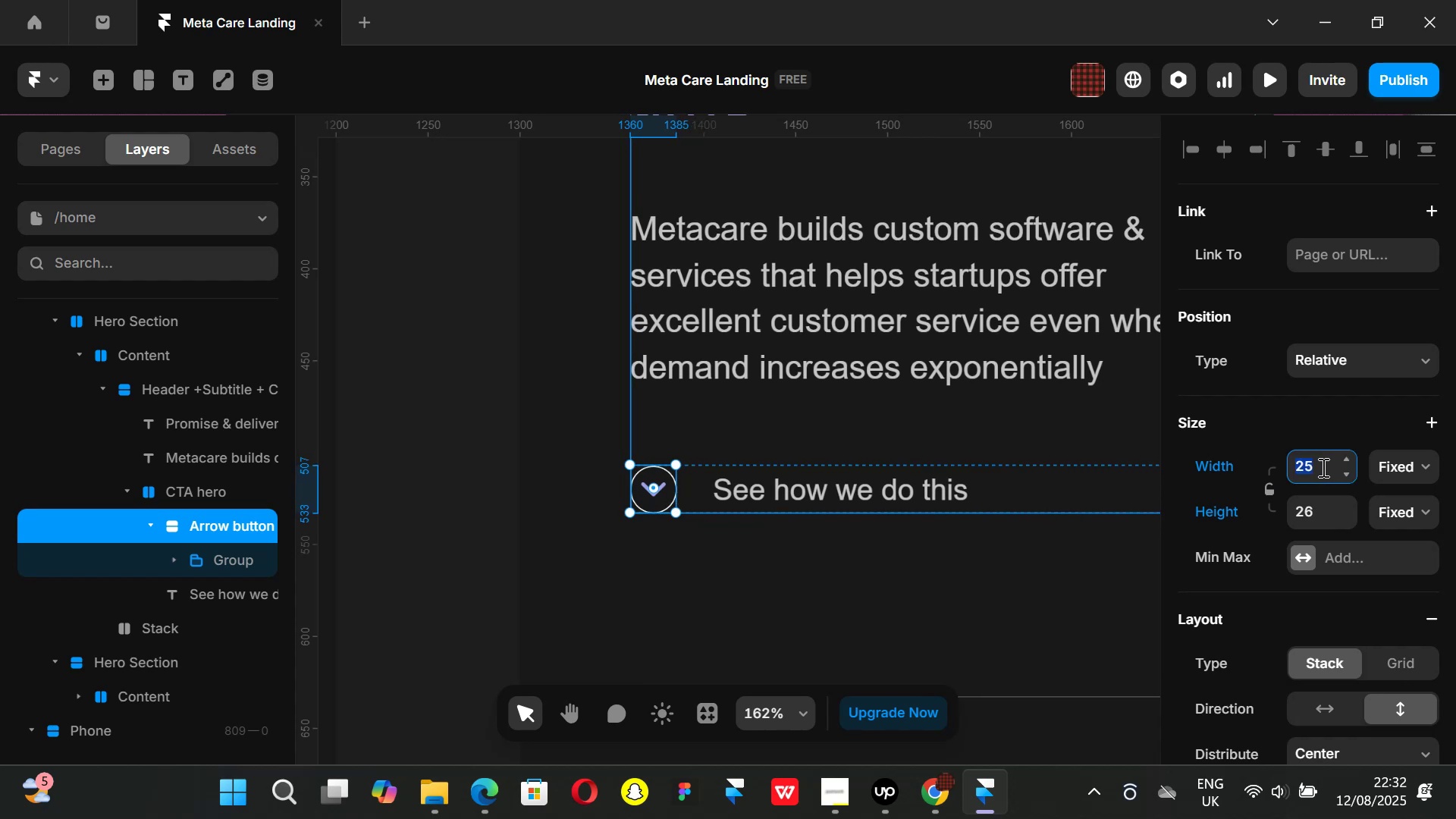 
type(26)
 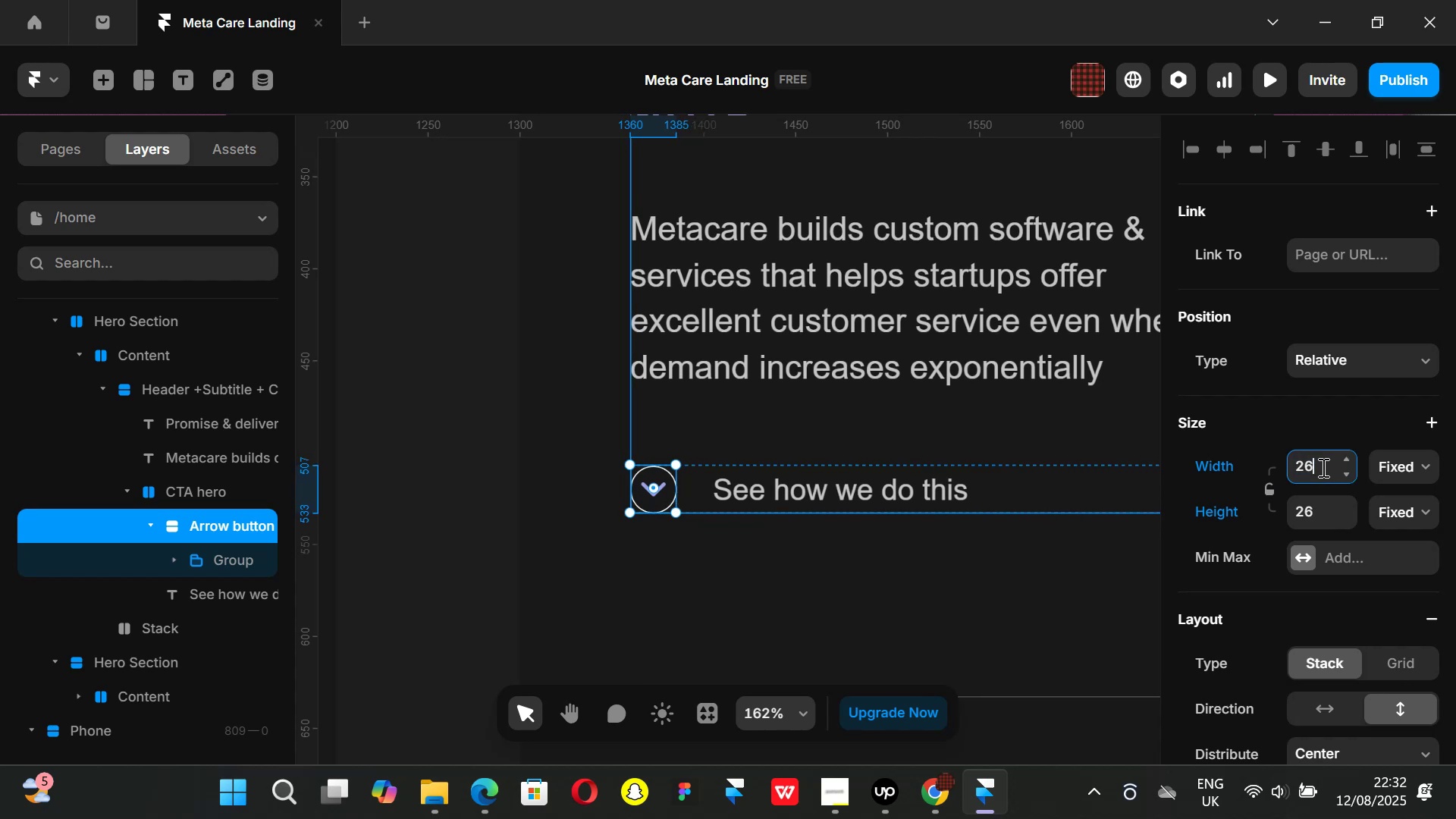 
key(Enter)
 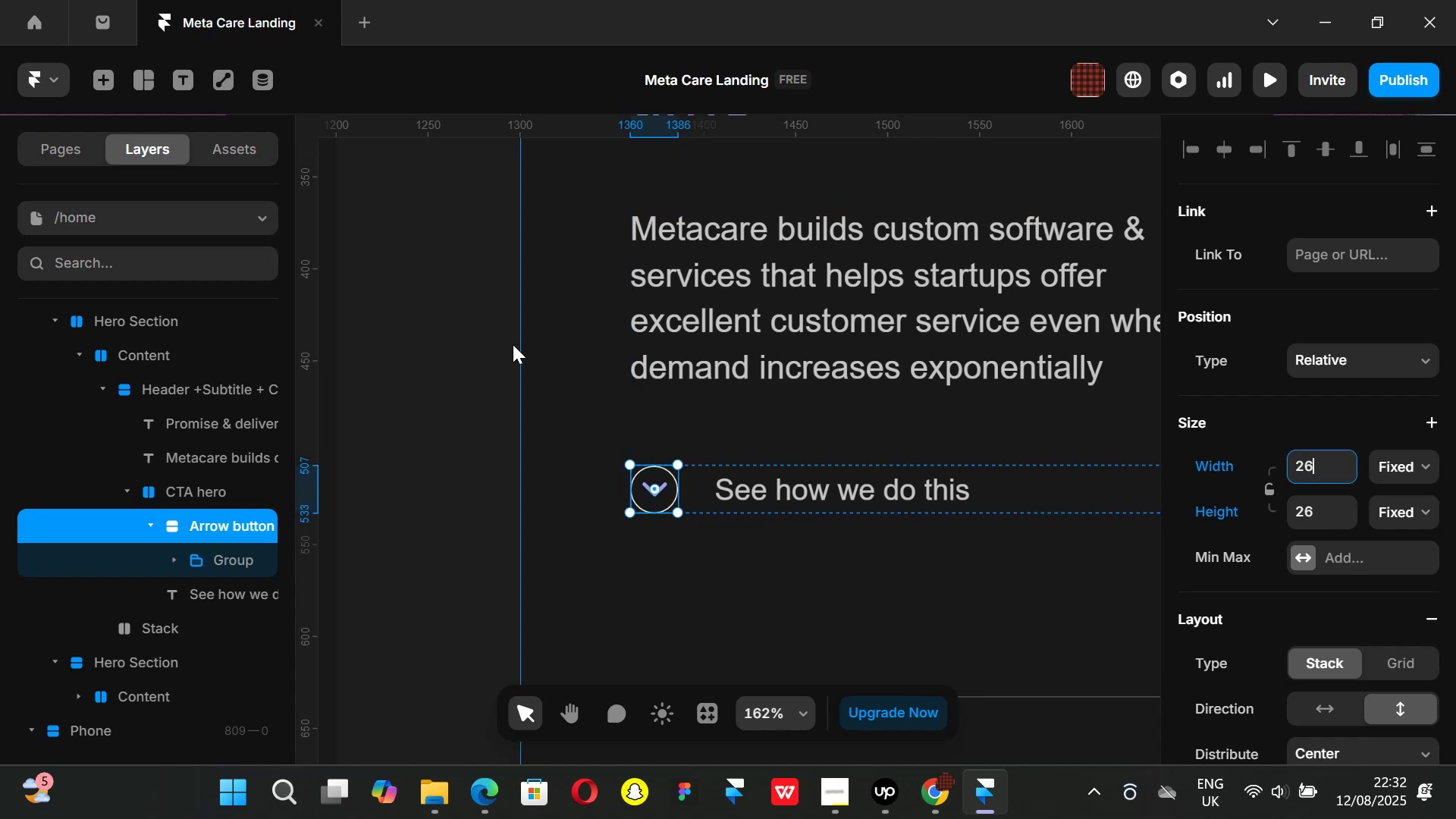 
left_click([472, 338])
 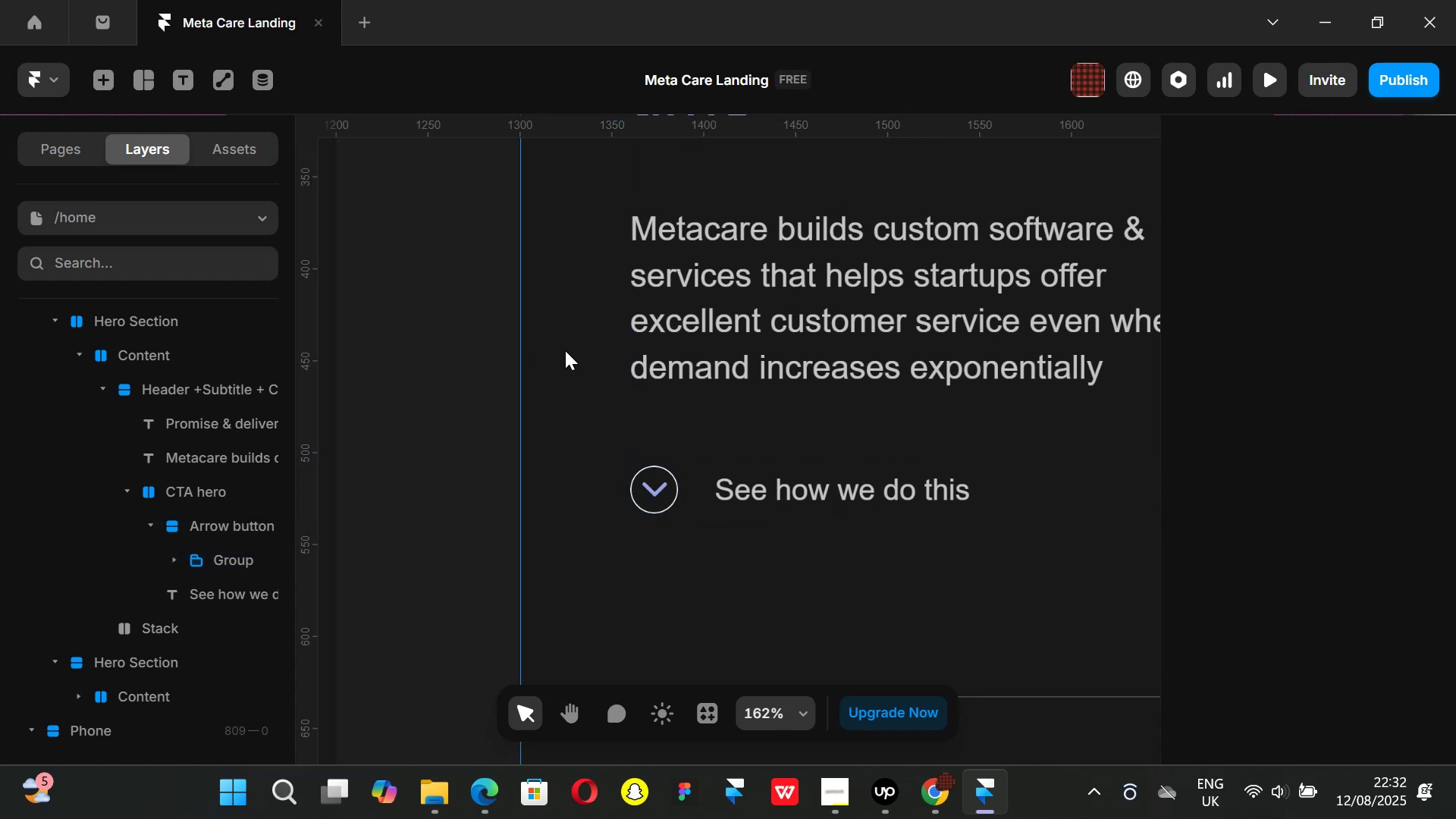 
hold_key(key=ControlLeft, duration=0.62)
scroll: coordinate [566, 351], scroll_direction: down, amount: 3.0
 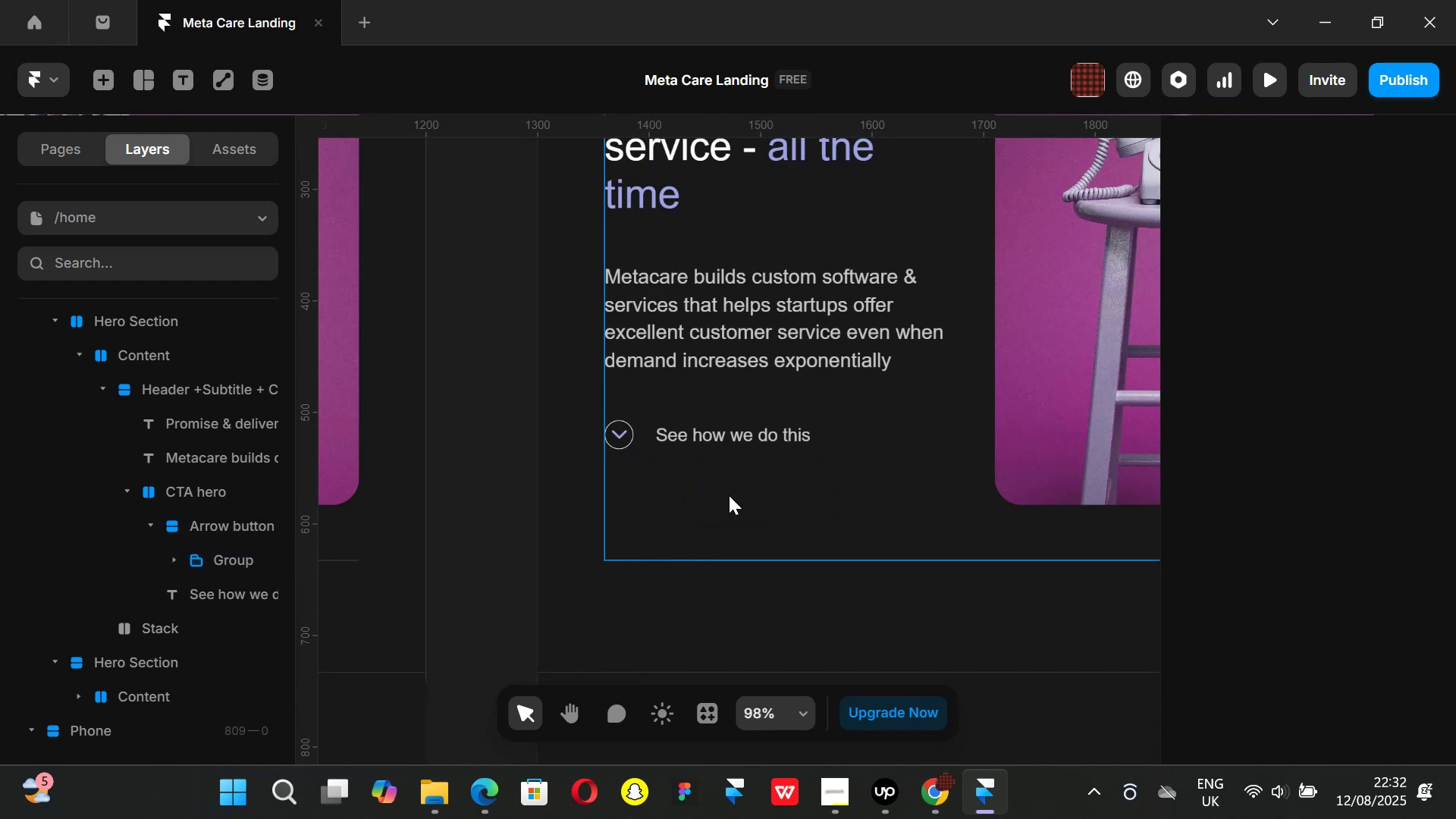 
key(Control+ControlLeft)
 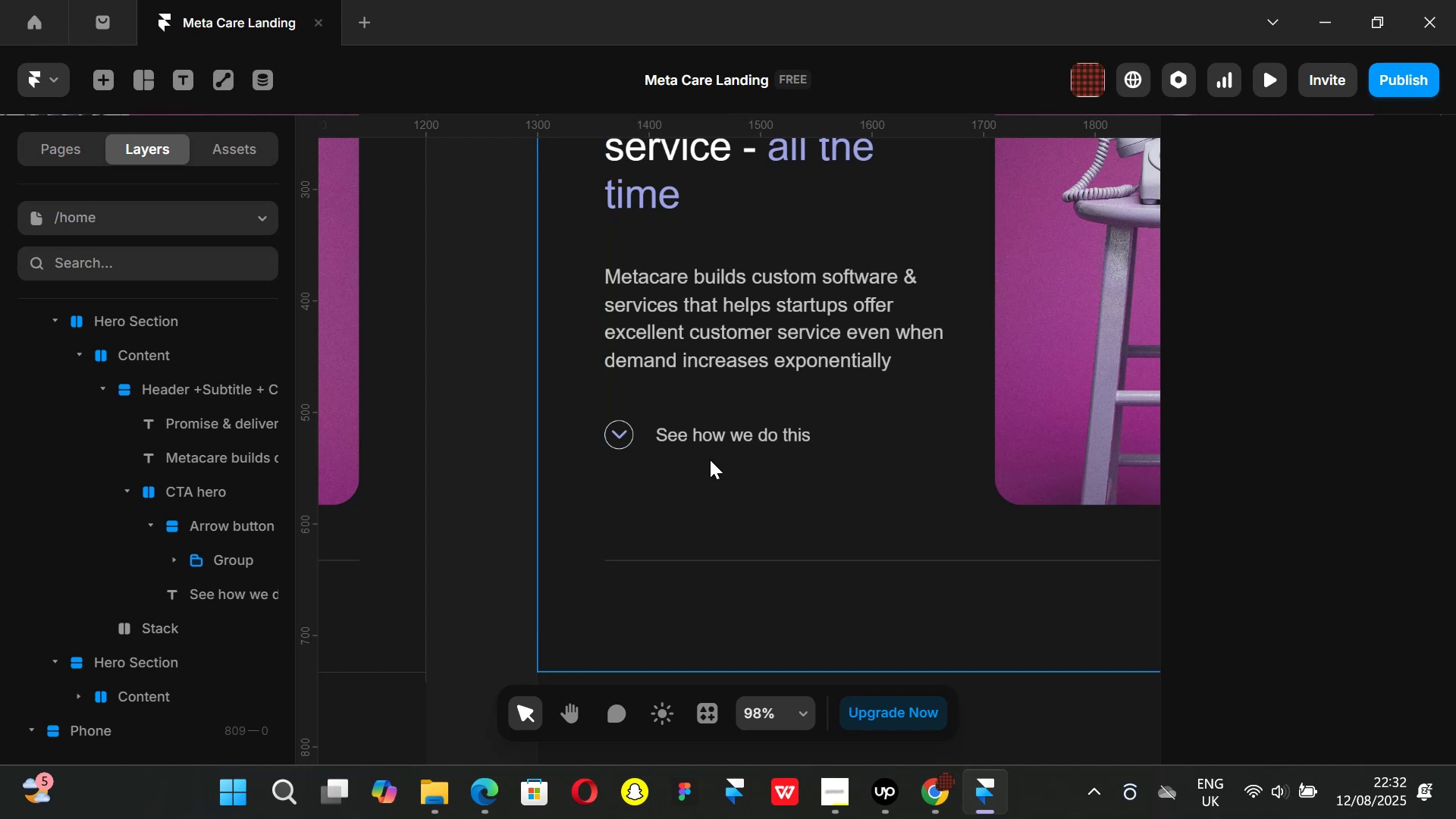 
scroll: coordinate [710, 460], scroll_direction: down, amount: 2.0
 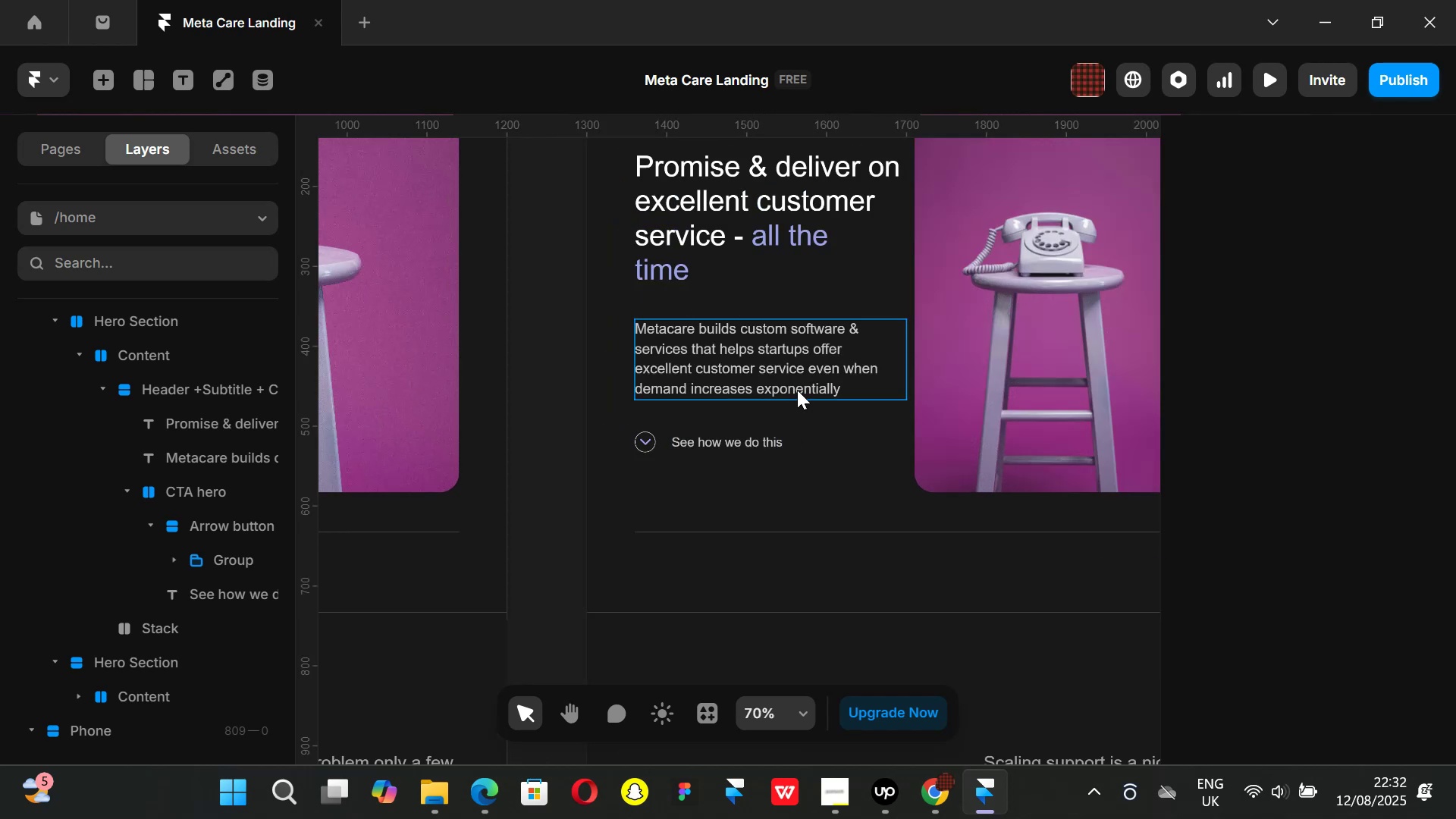 
scroll: coordinate [800, 390], scroll_direction: up, amount: 1.0
 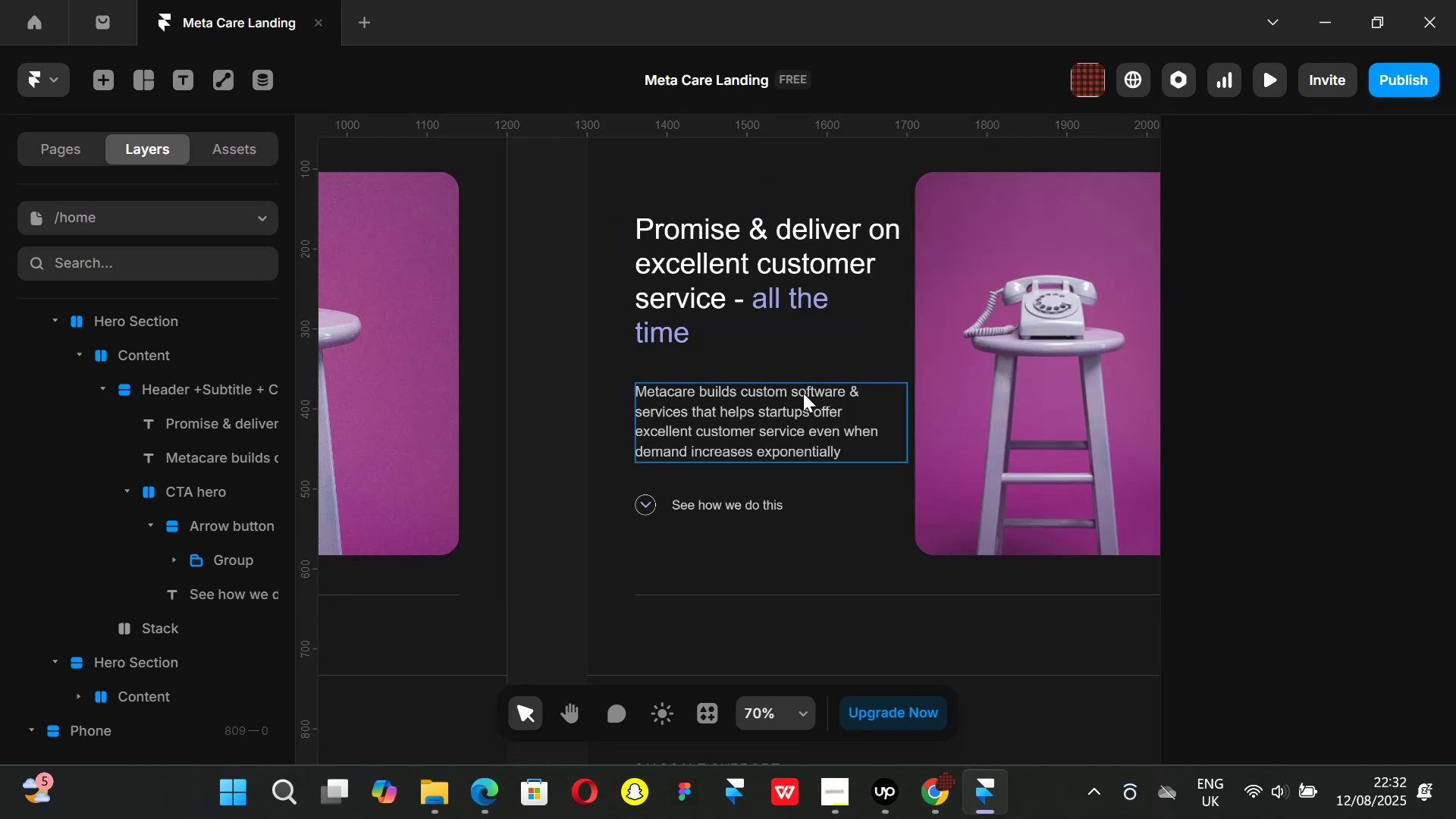 
key(Control+ControlLeft)
 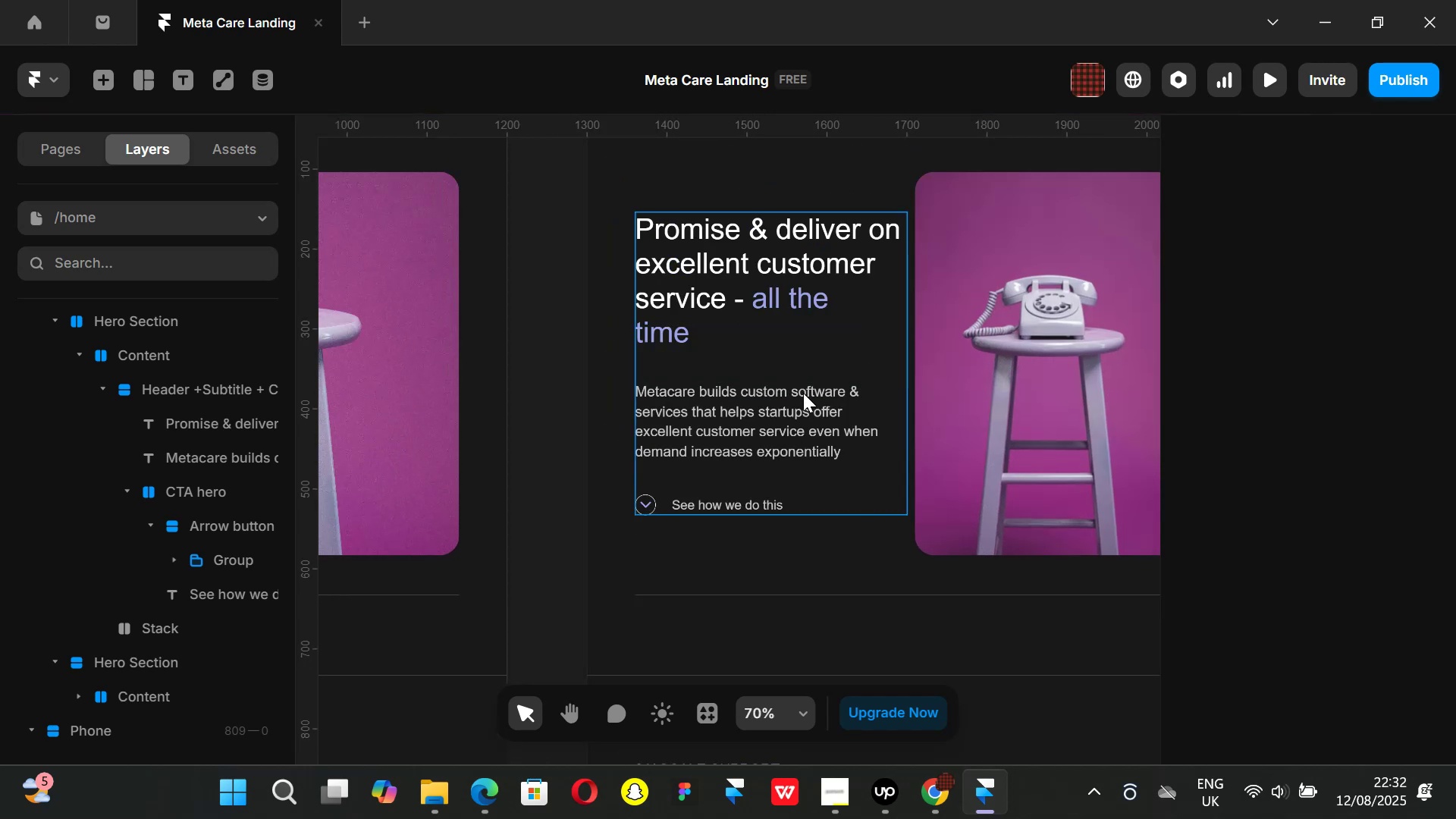 
scroll: coordinate [803, 393], scroll_direction: down, amount: 1.0
 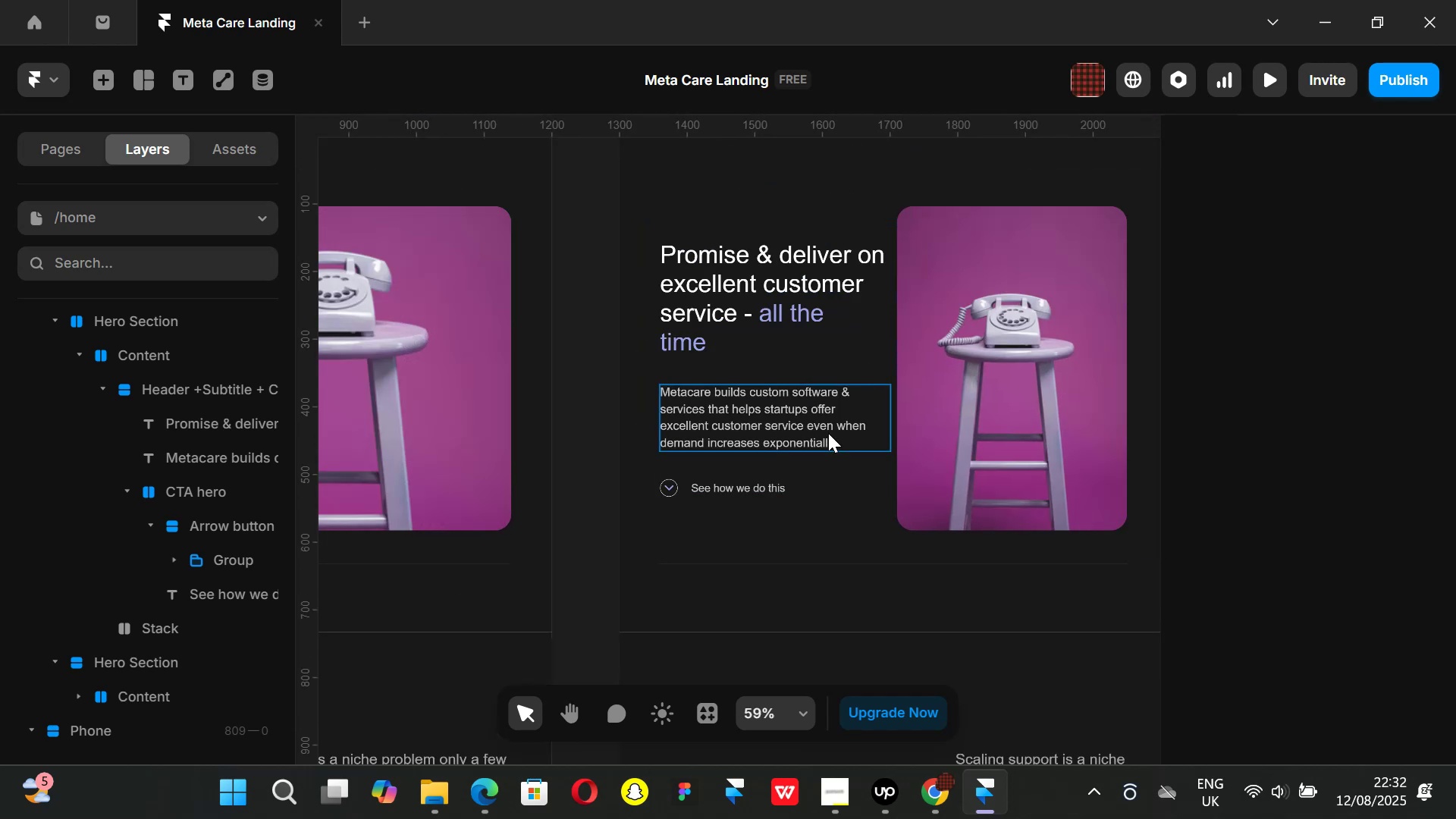 
key(Control+ControlLeft)
 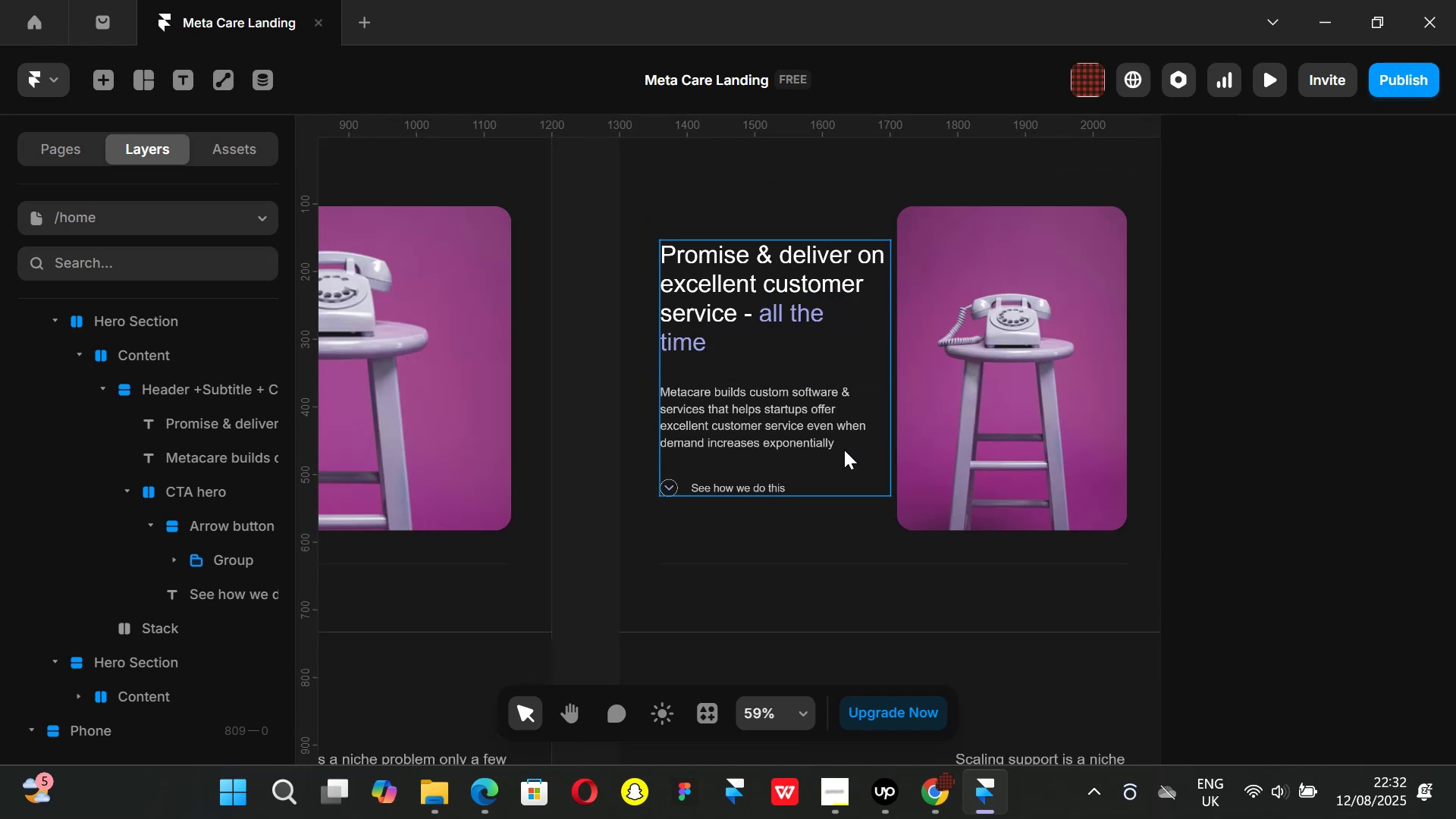 
scroll: coordinate [844, 450], scroll_direction: down, amount: 1.0
 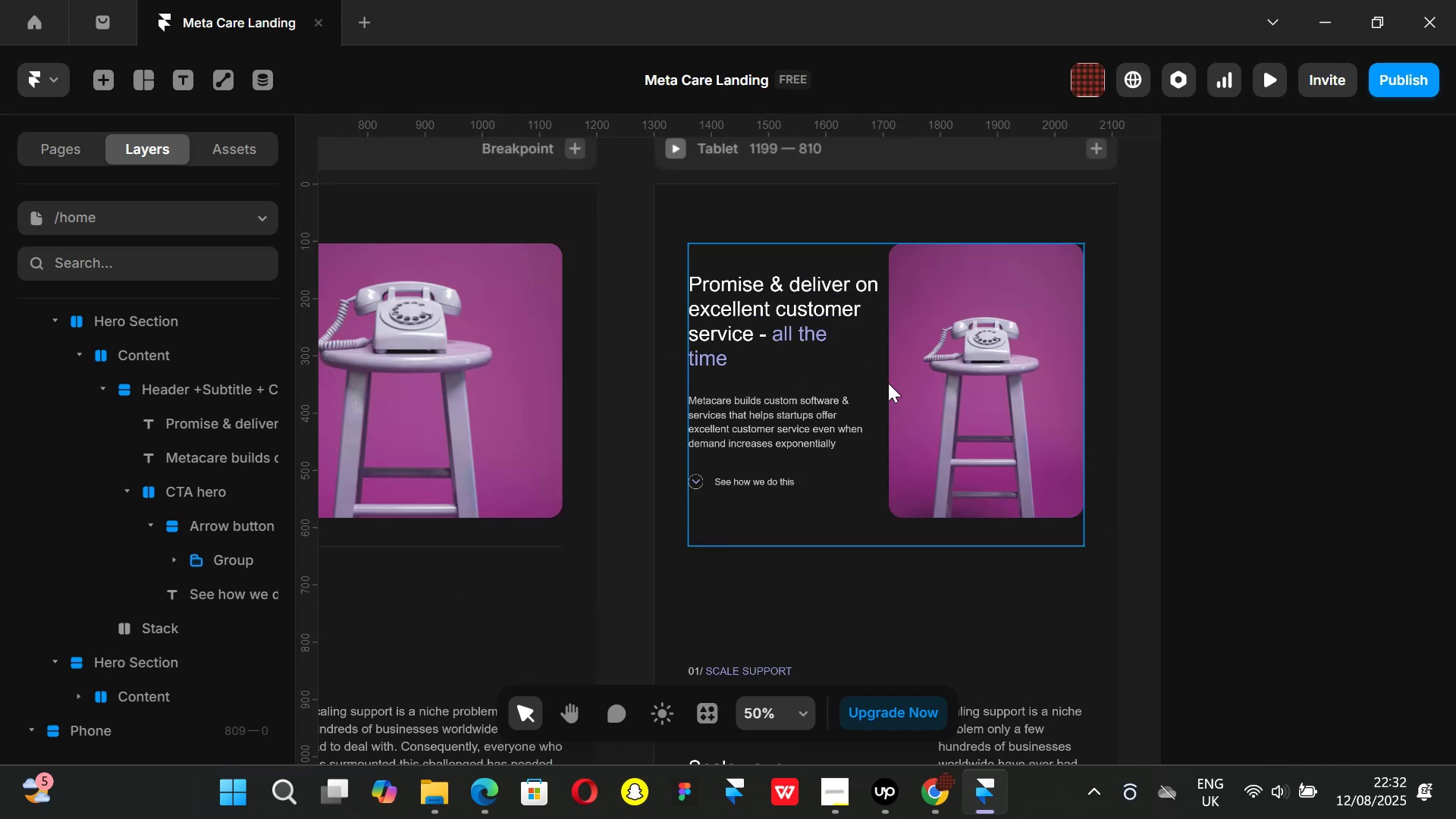 
left_click([889, 384])
 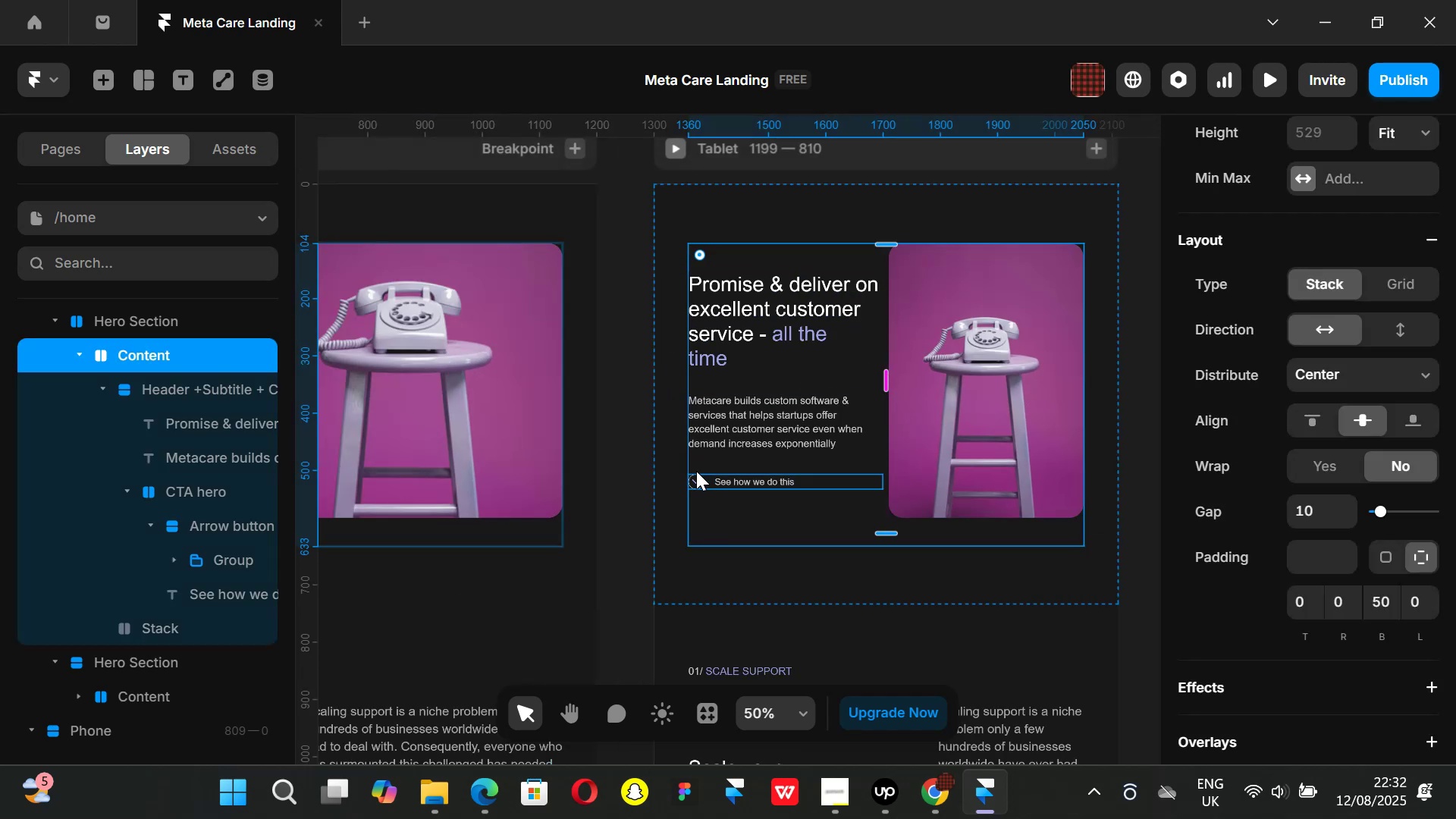 
hold_key(key=ControlLeft, duration=0.59)
scroll: coordinate [610, 429], scroll_direction: down, amount: 2.0
 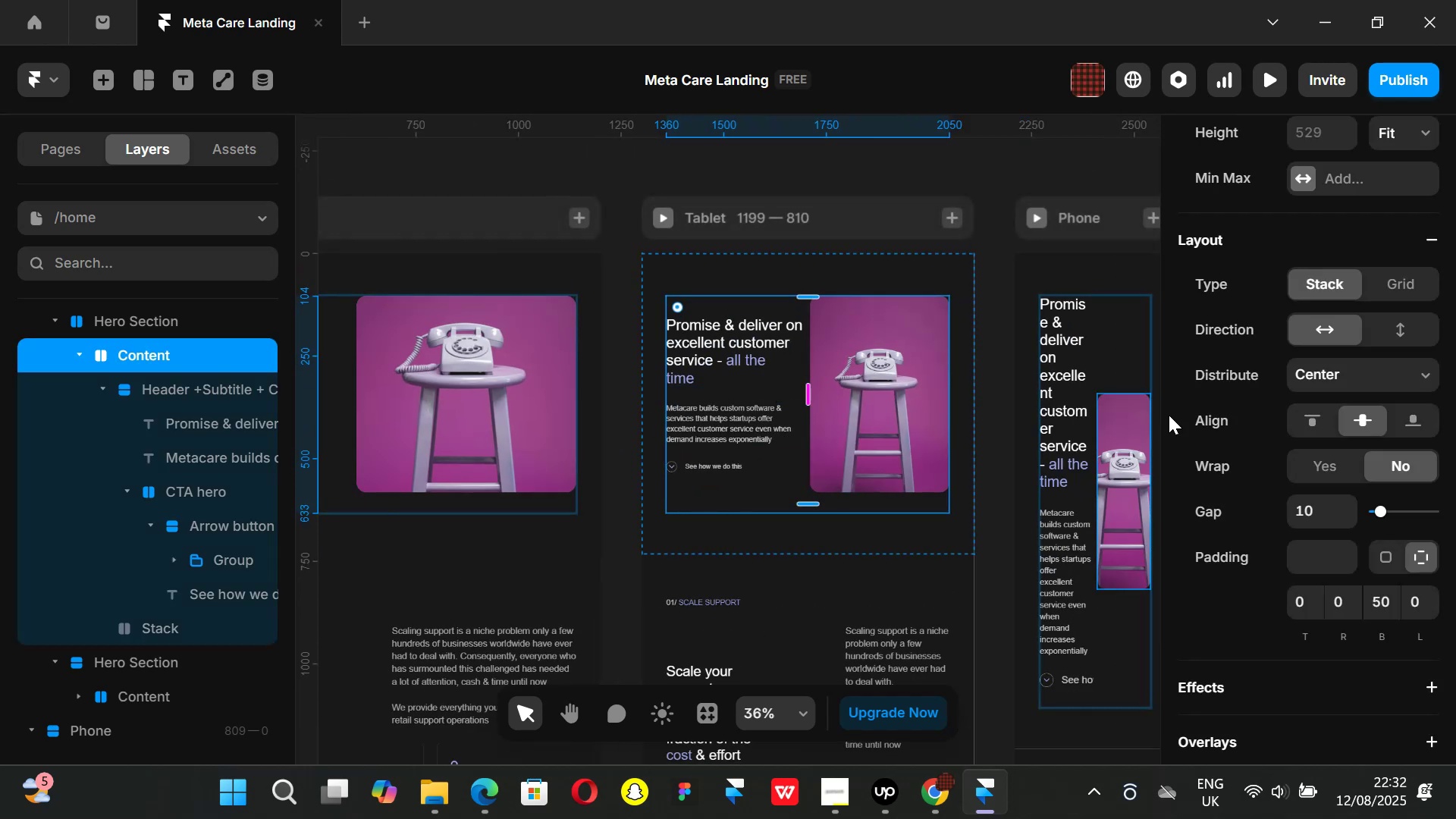 
scroll: coordinate [1345, 435], scroll_direction: up, amount: 2.0
 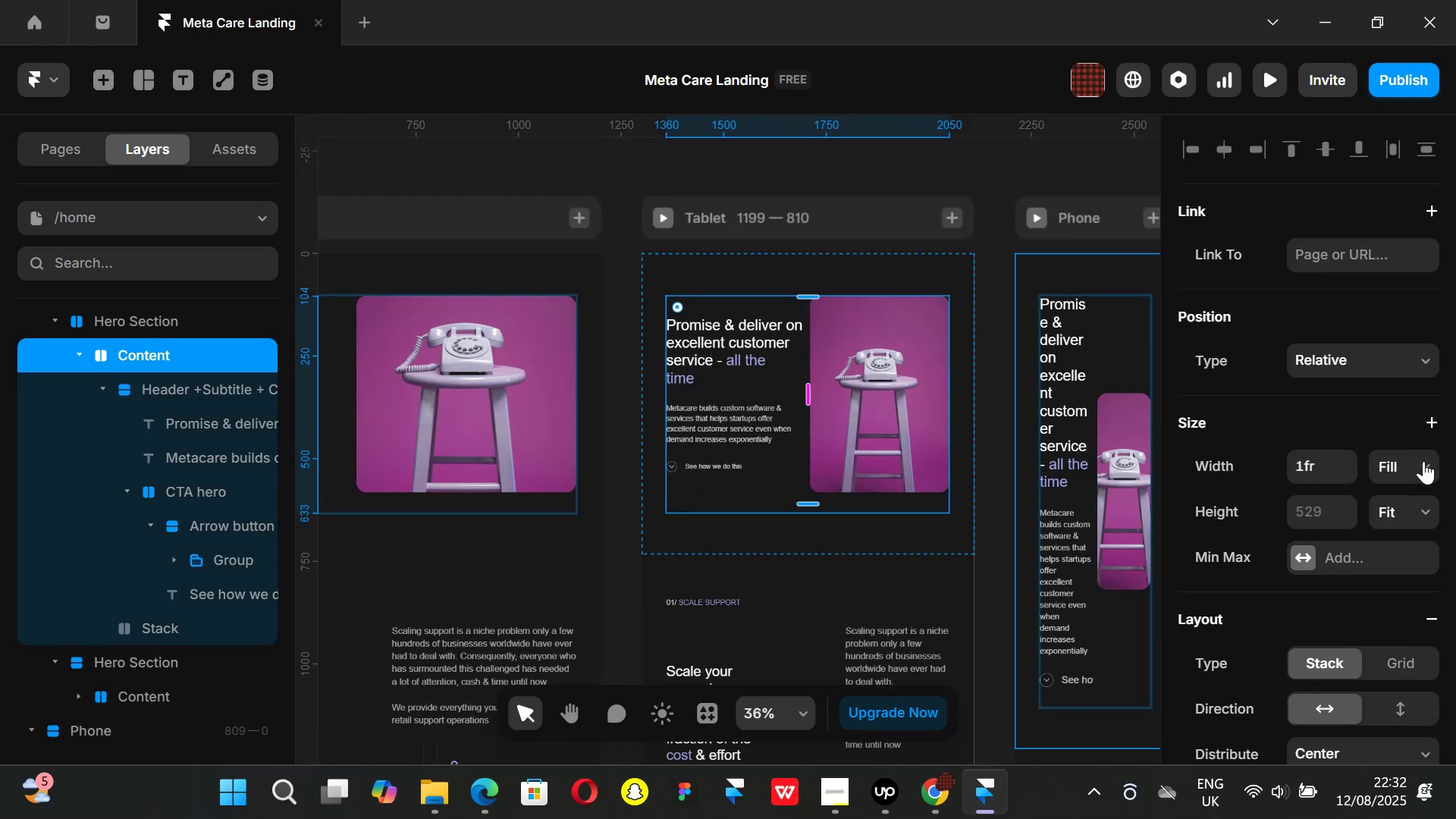 
left_click([1423, 461])
 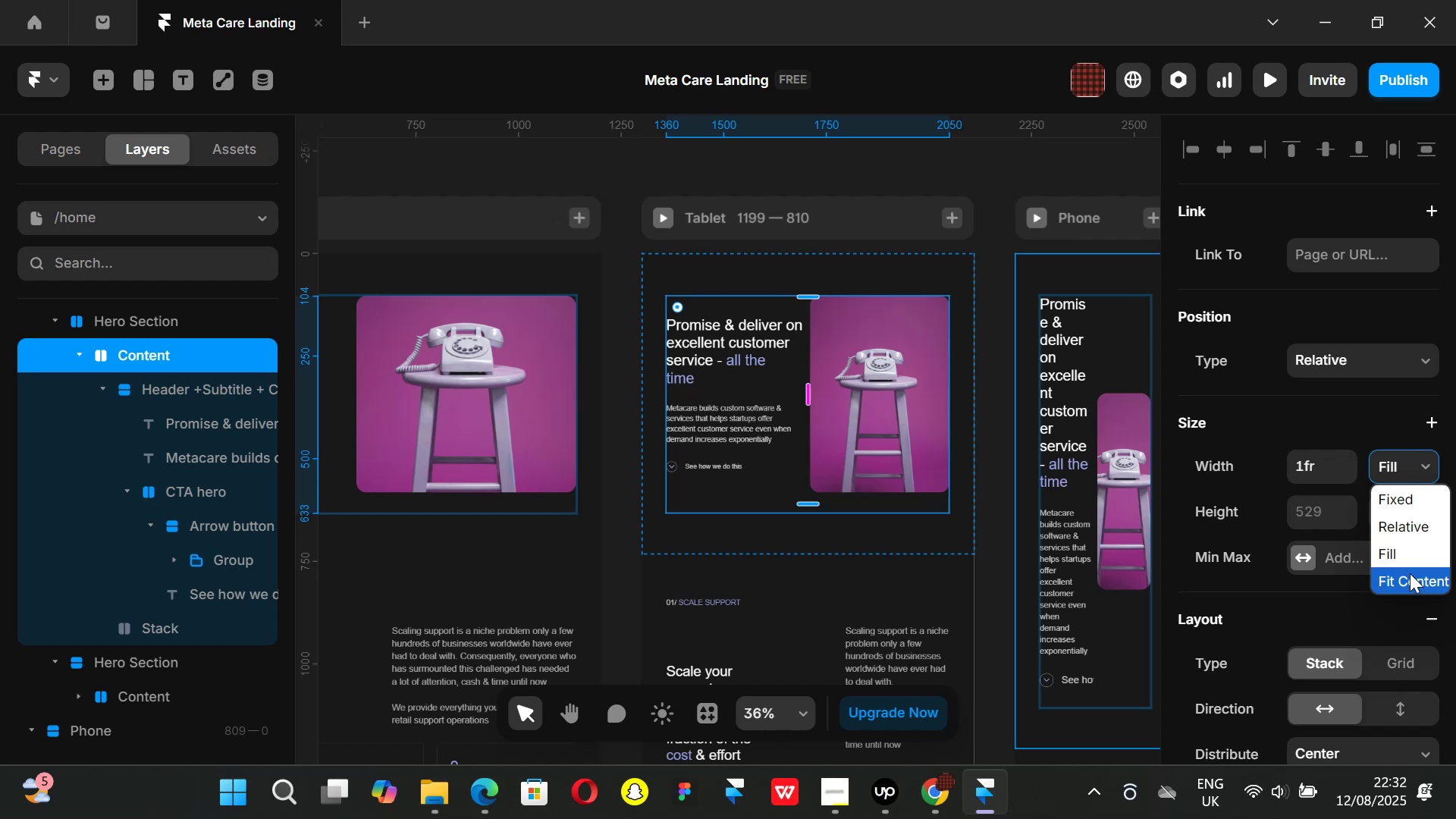 
left_click_drag(start_coordinate=[806, 397], to_coordinate=[834, 405])
 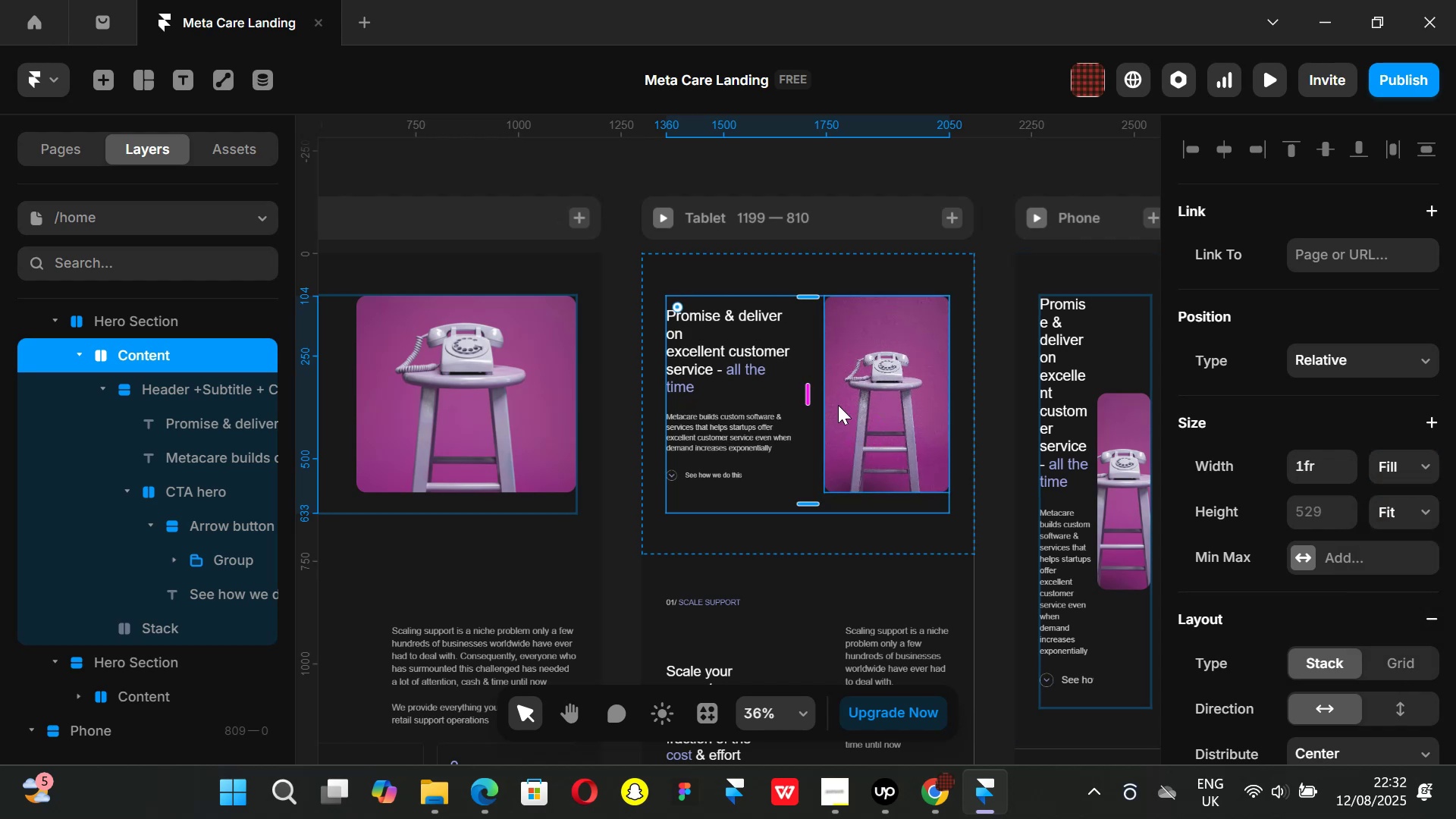 
key(Control+ControlLeft)
 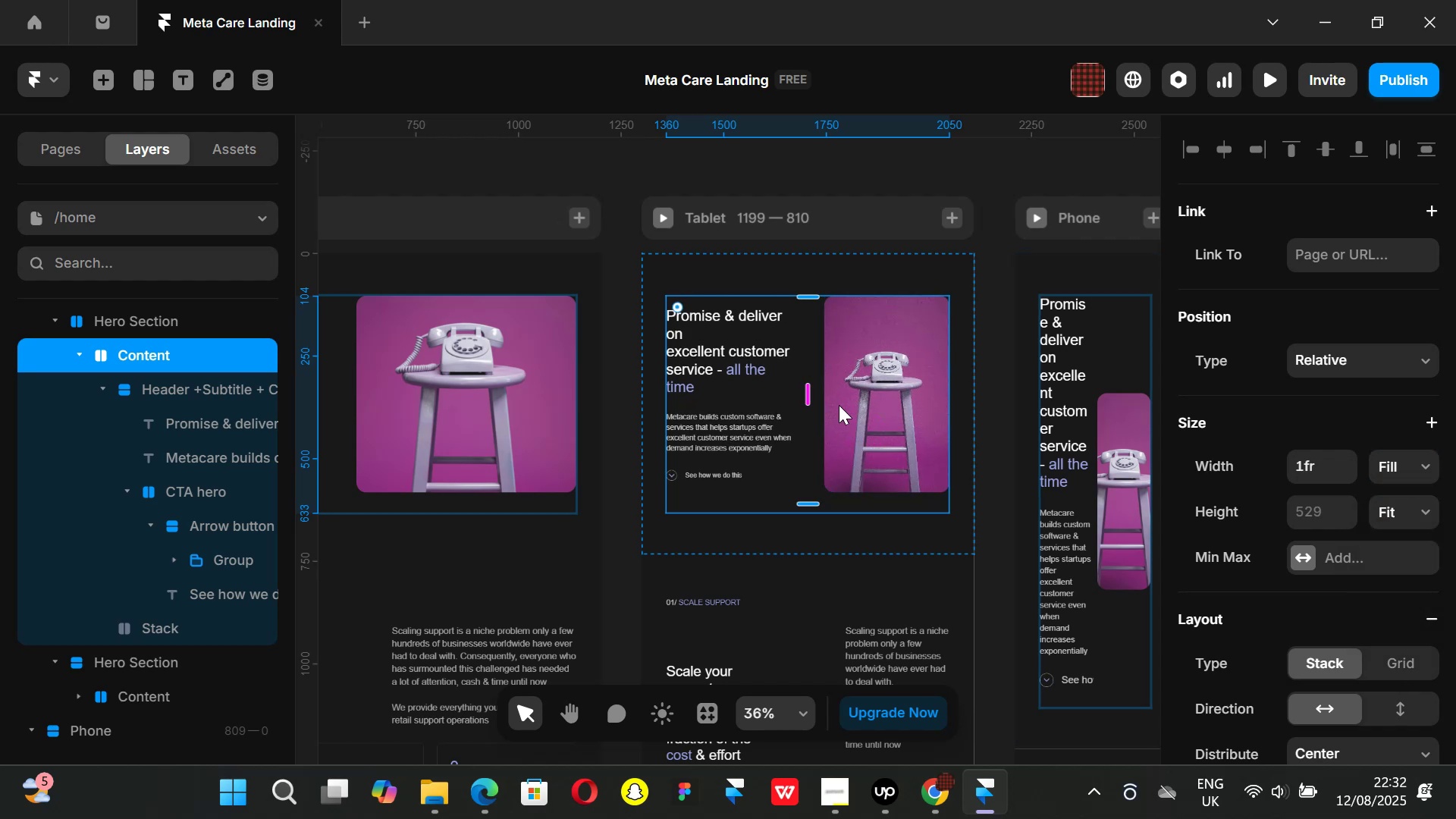 
key(Control+Z)
 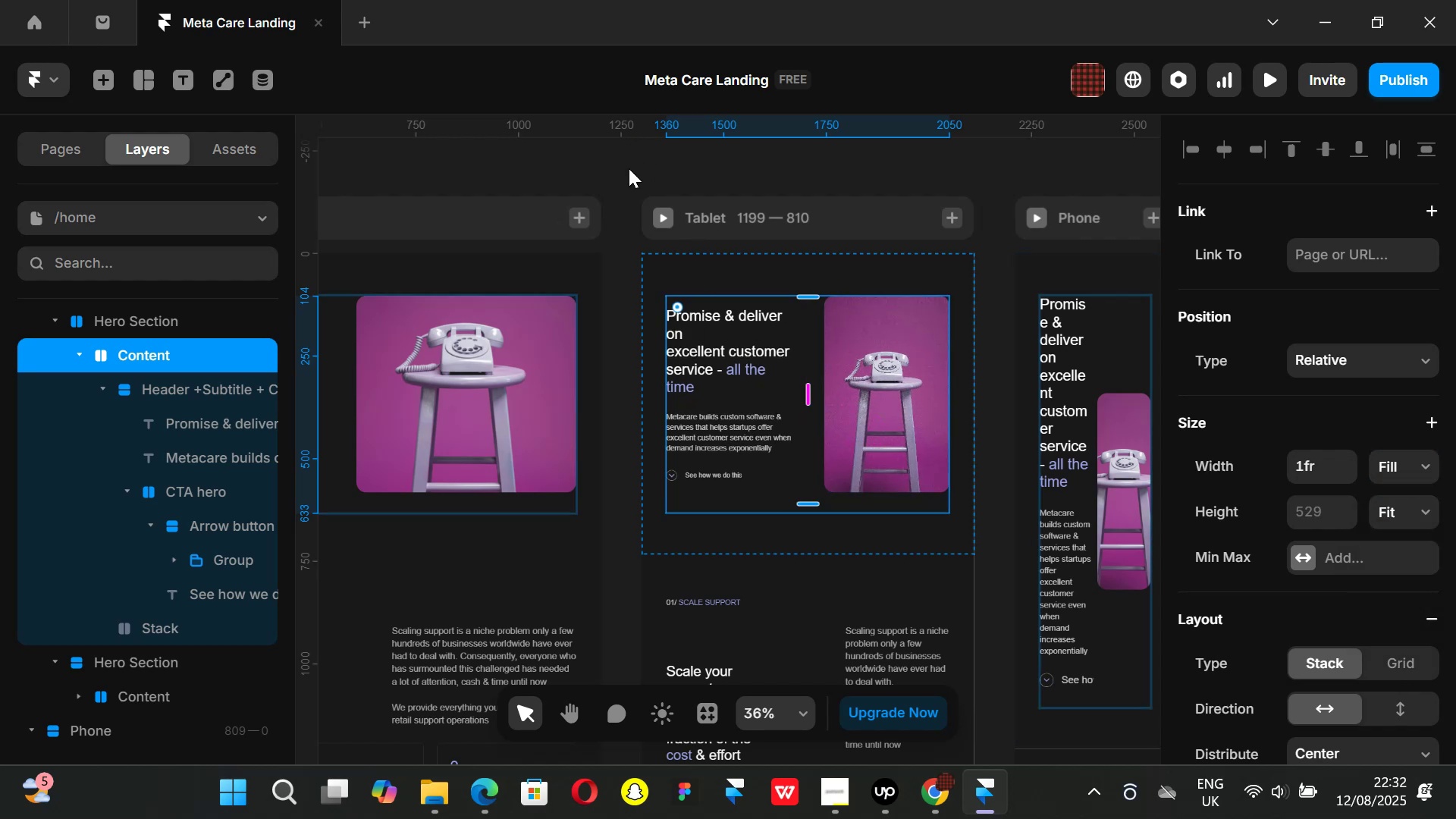 
left_click([628, 171])
 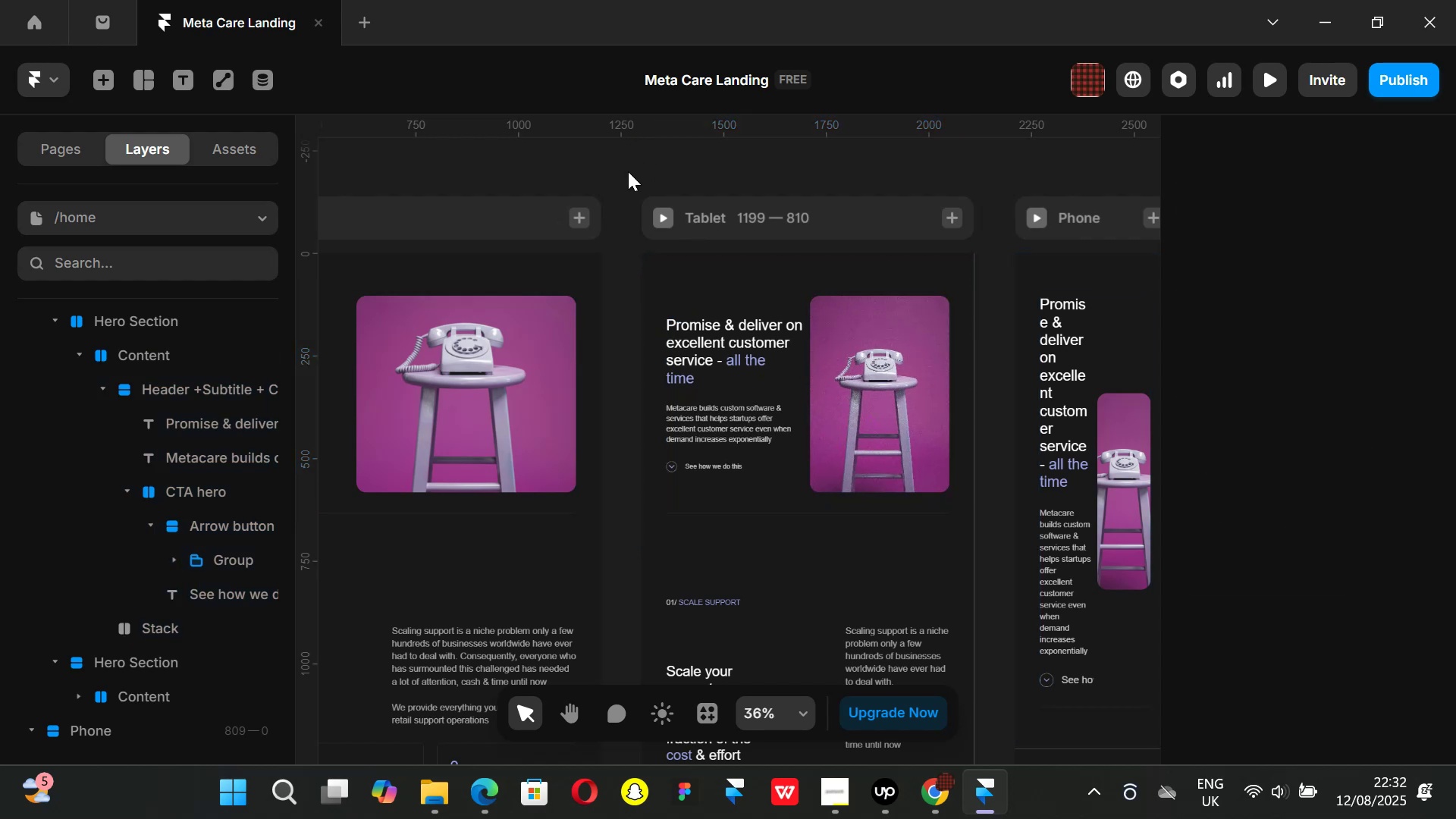 
key(Control+ControlLeft)
 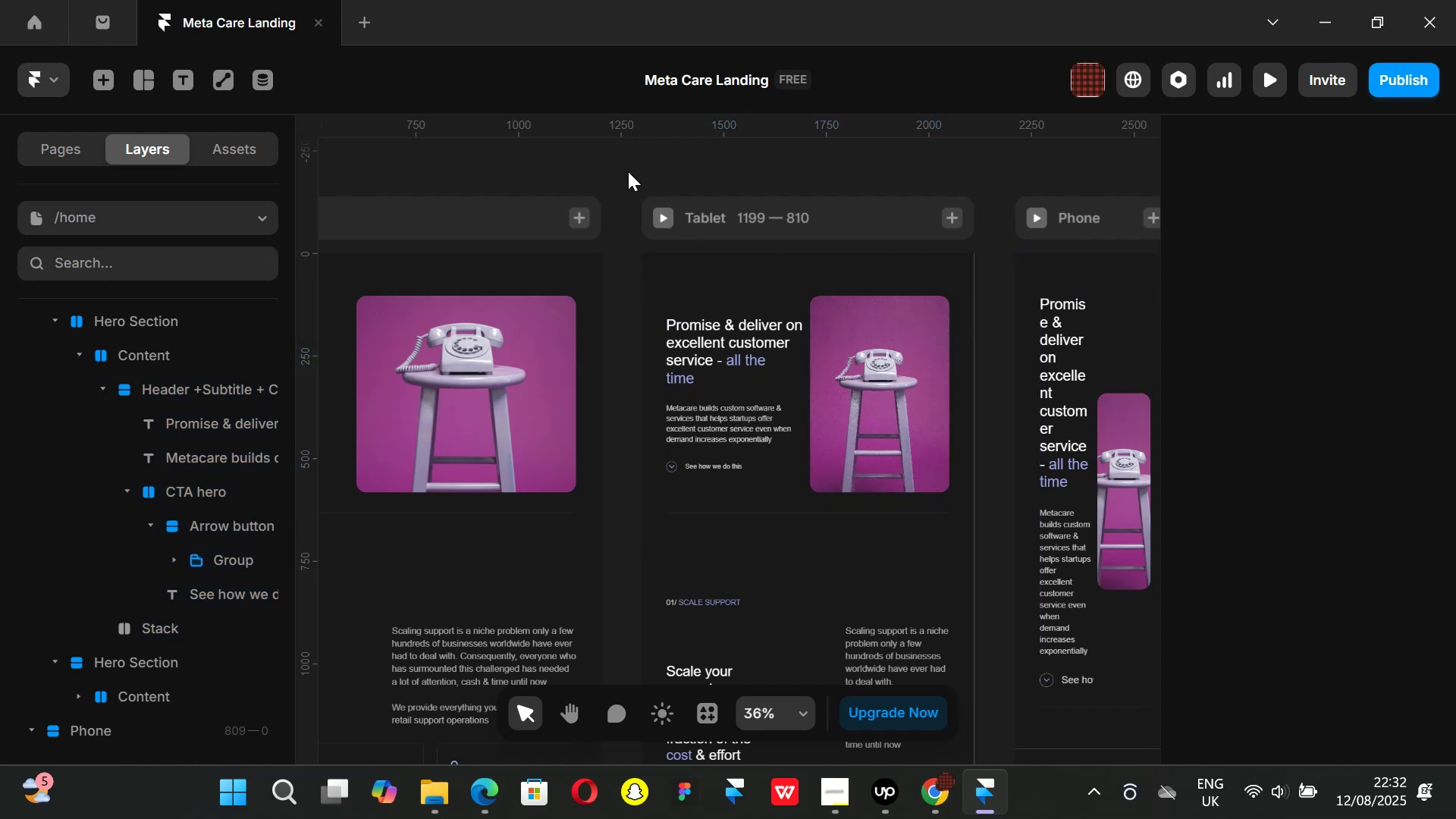 
key(Control+ControlLeft)
 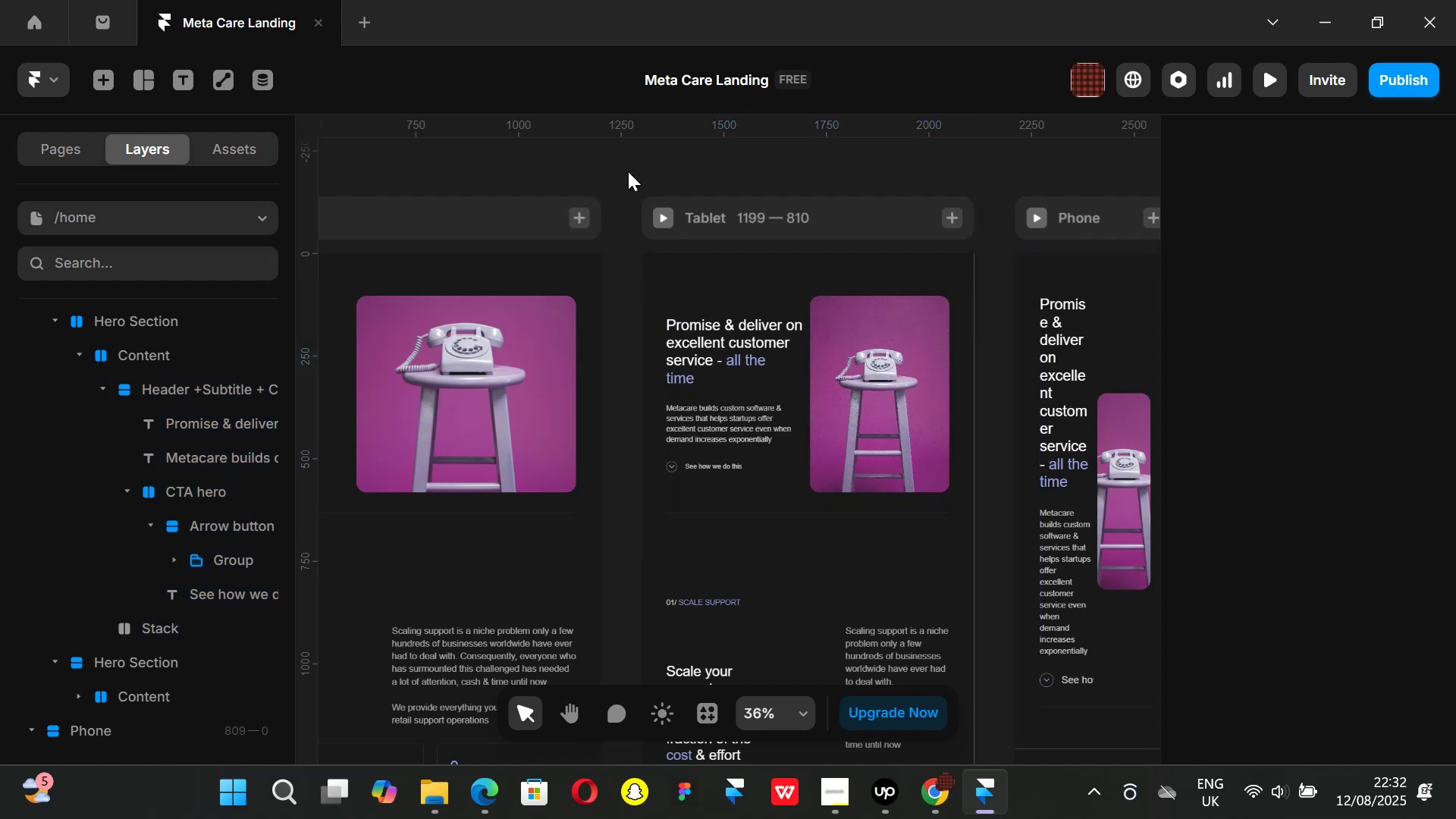 
key(Control+Z)
 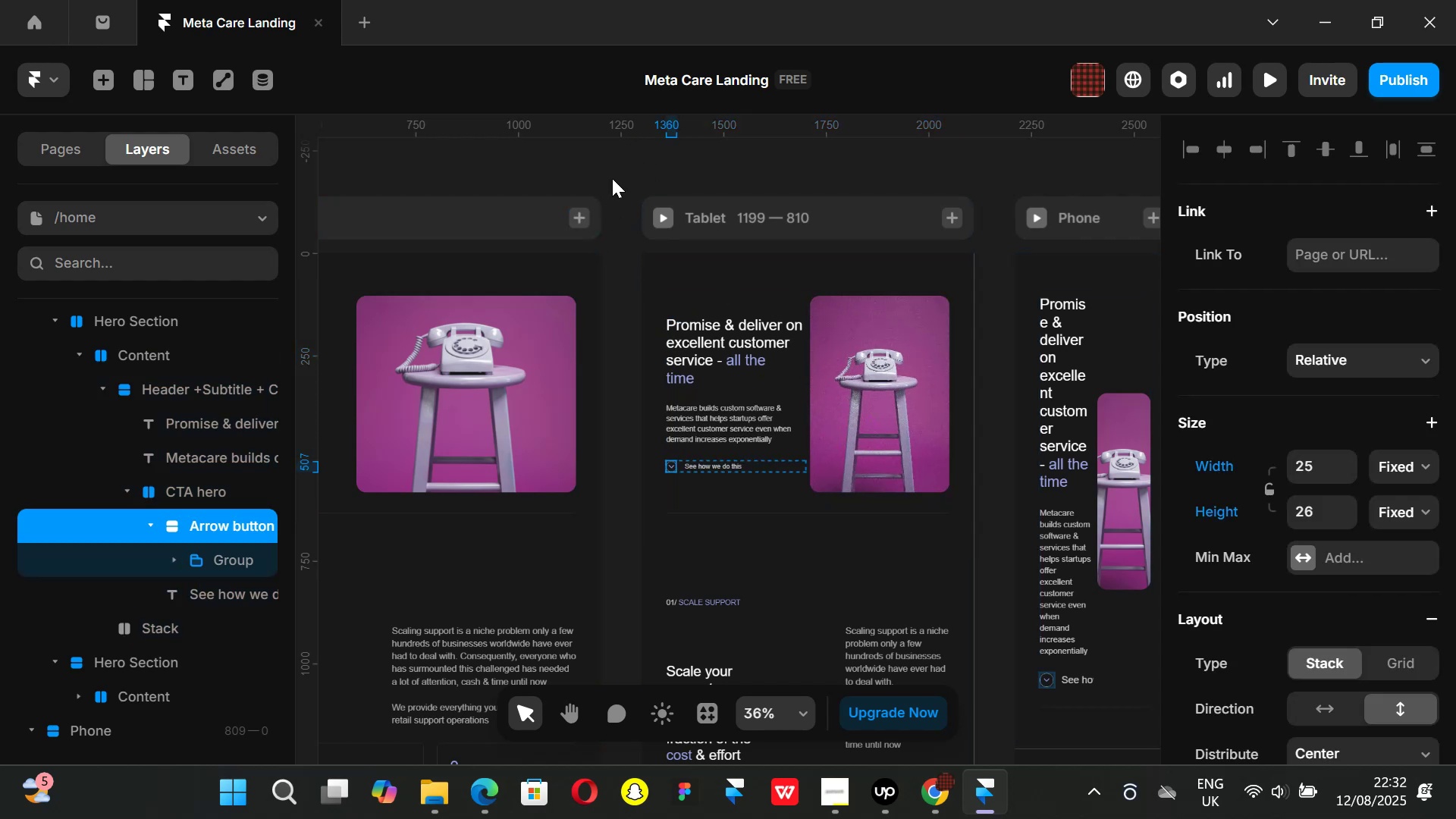 
left_click([618, 177])
 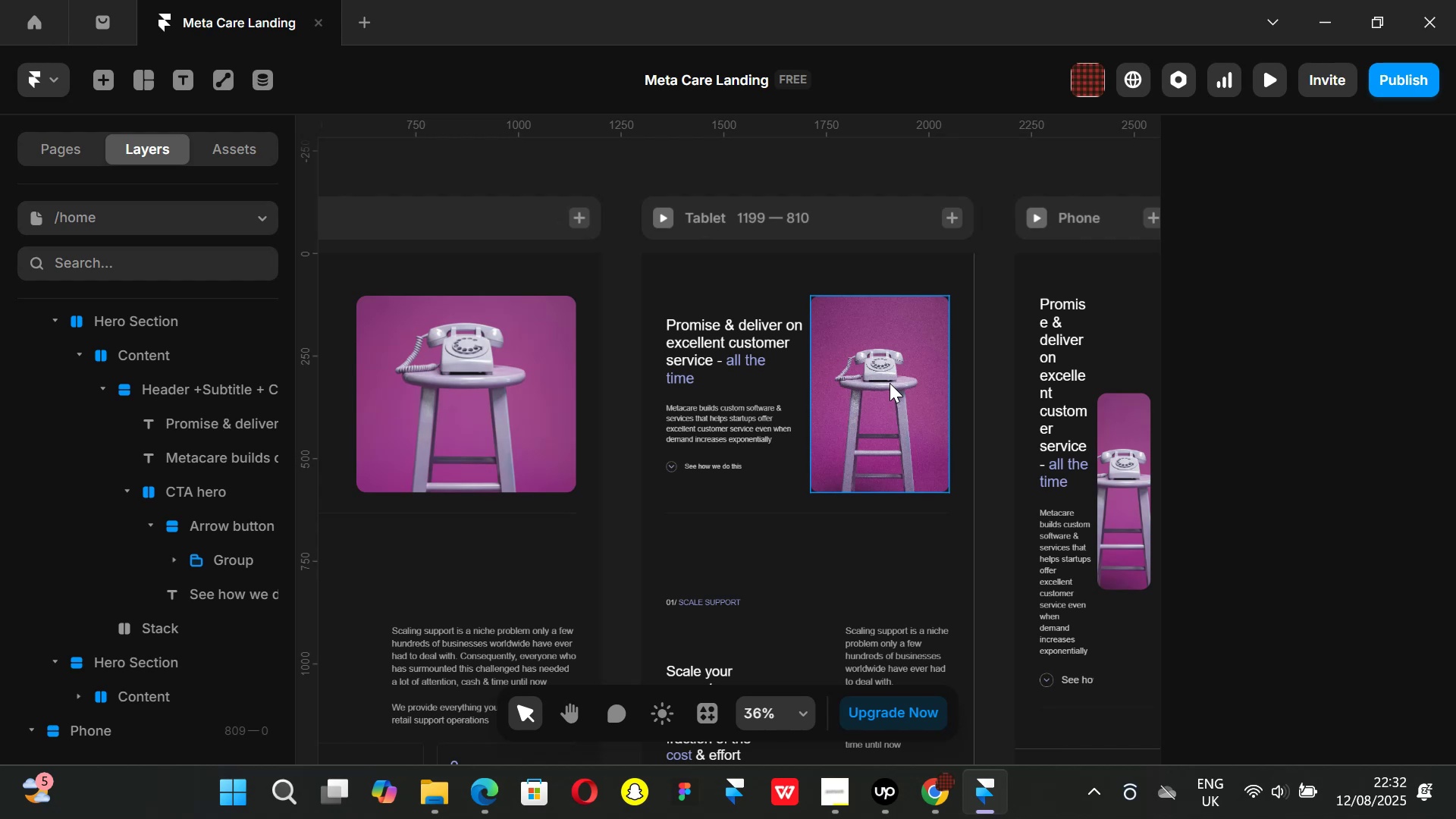 
left_click([890, 383])
 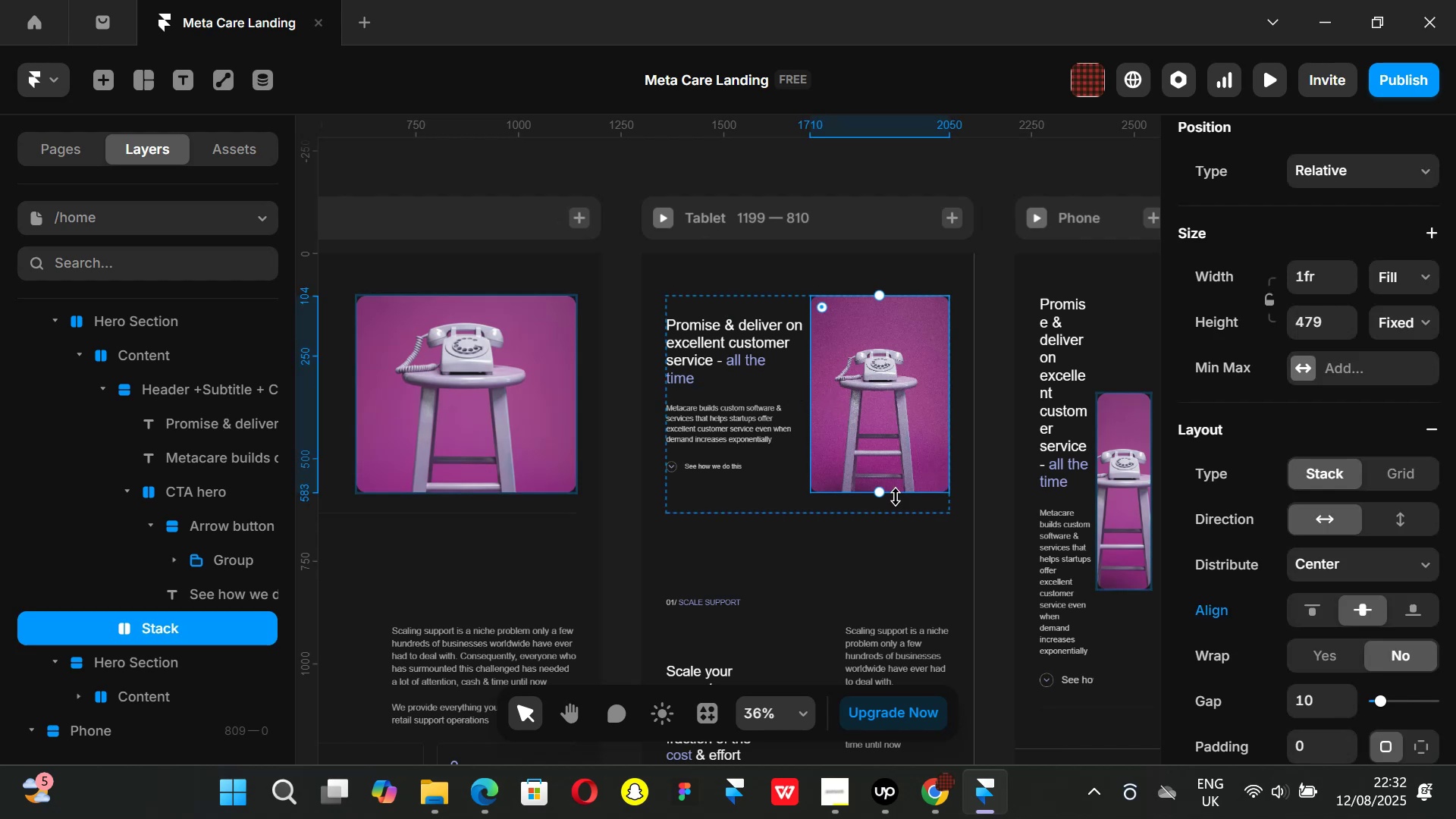 
left_click_drag(start_coordinate=[880, 494], to_coordinate=[872, 444])
 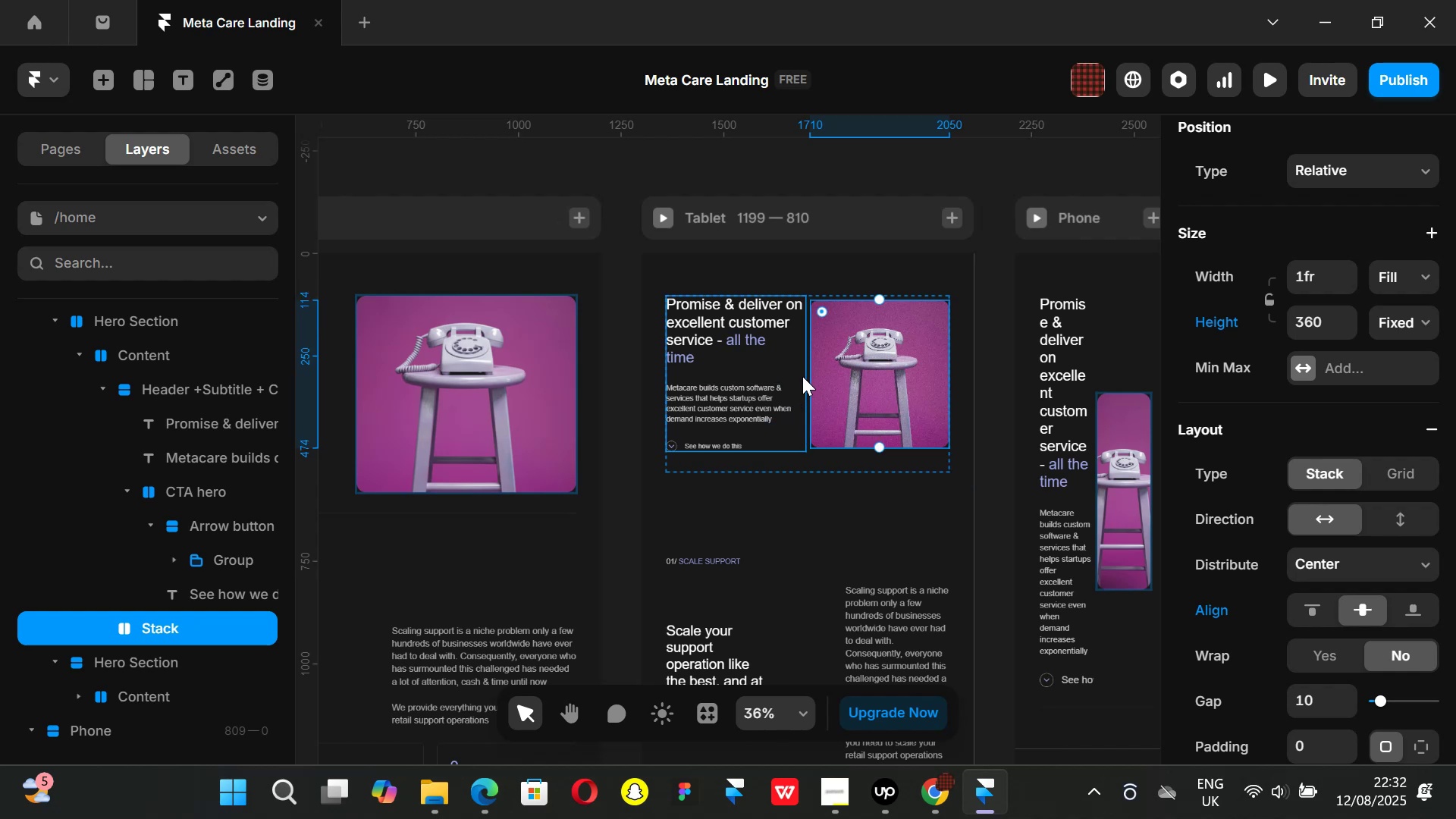 
left_click([802, 376])
 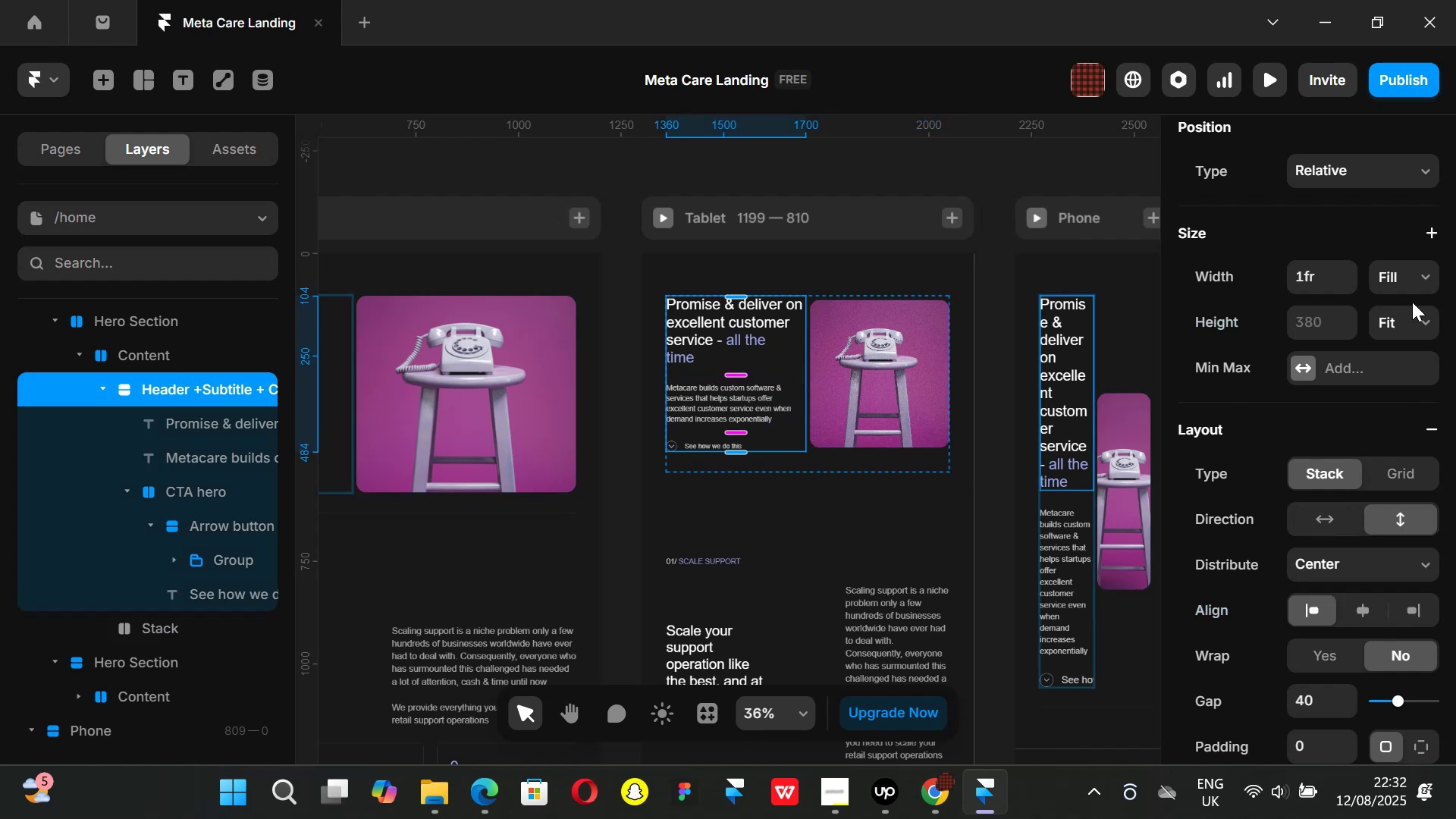 
left_click([1426, 282])
 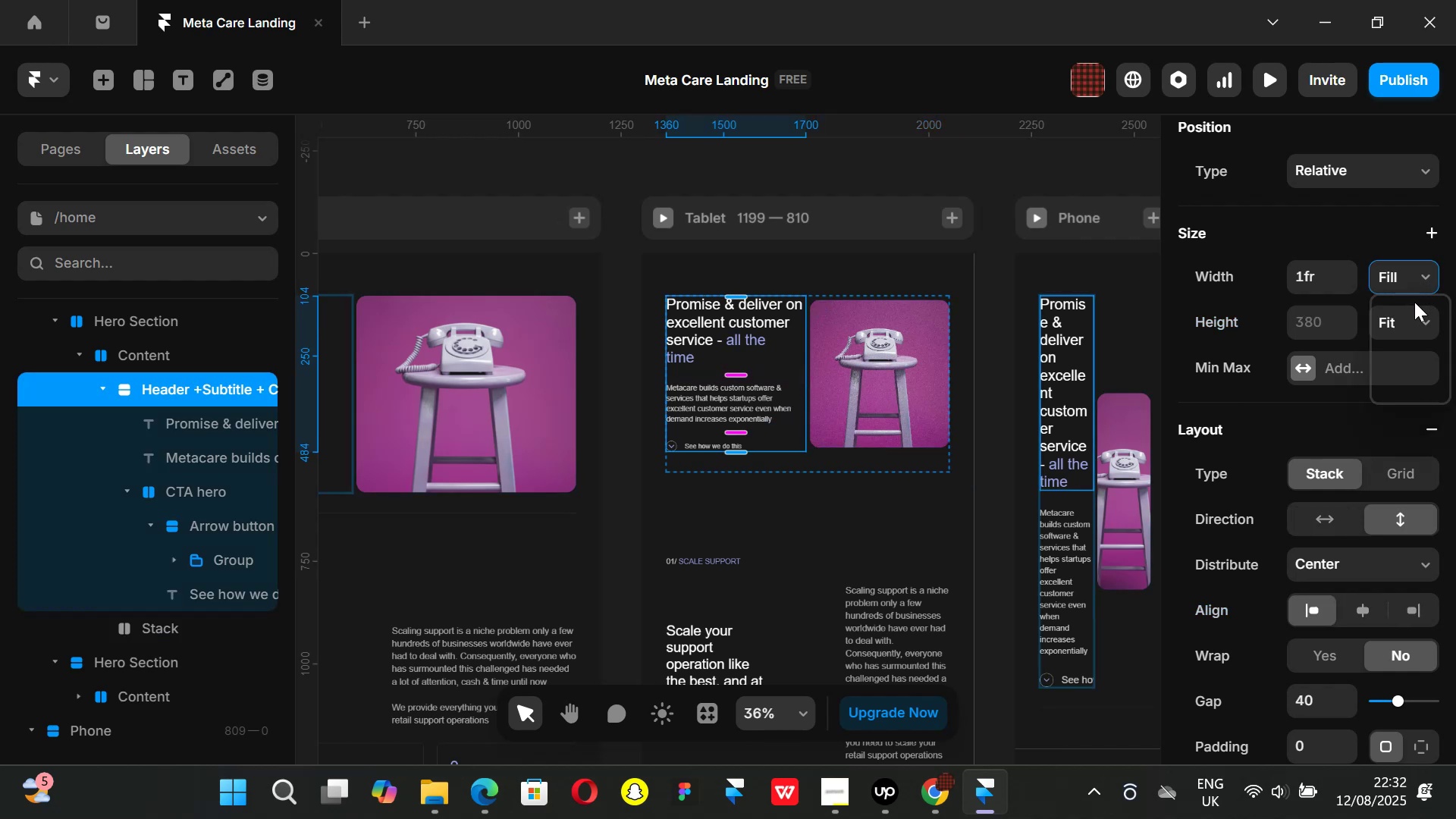 
mouse_move([1394, 311])
 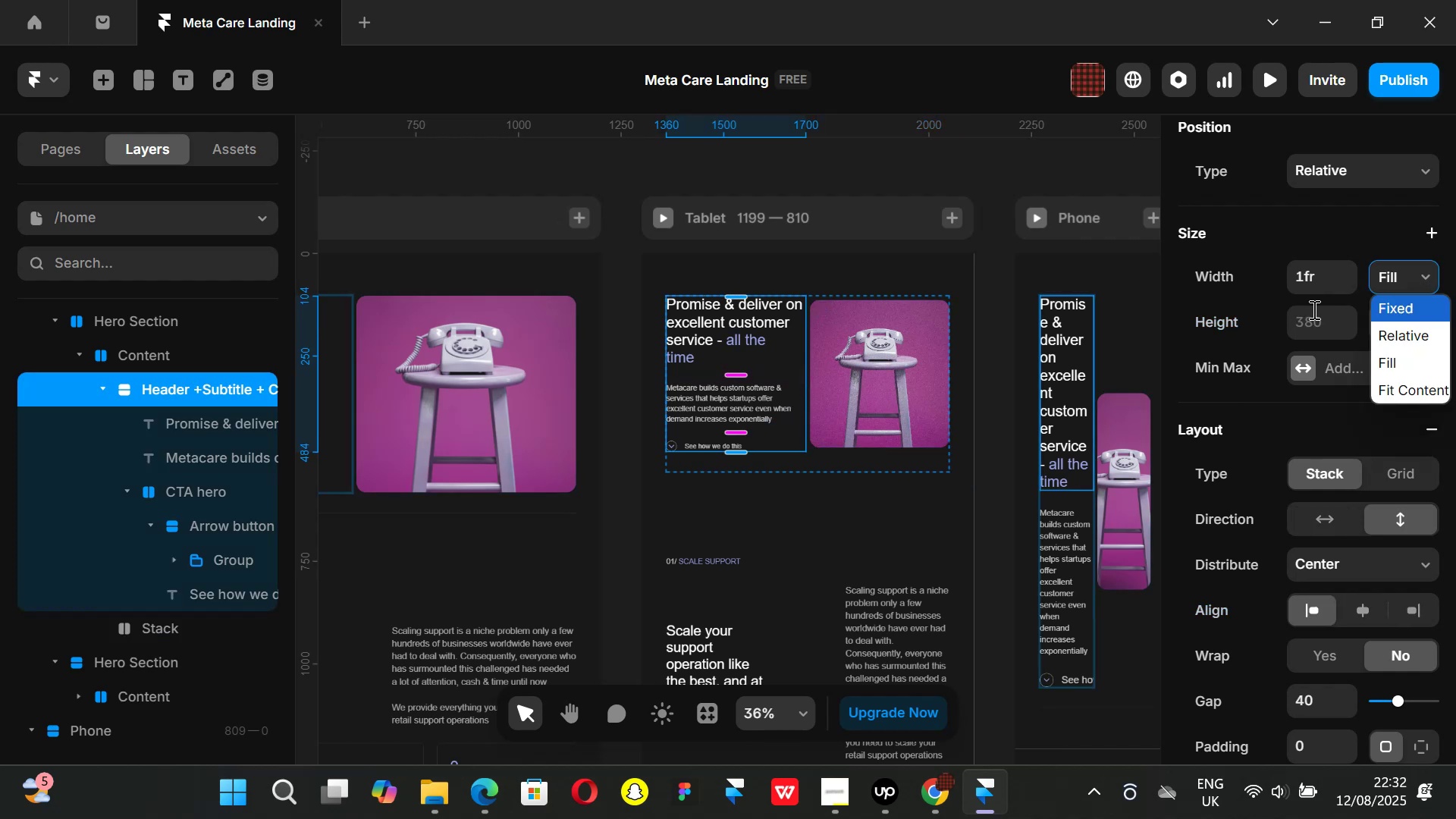 
left_click([1313, 309])
 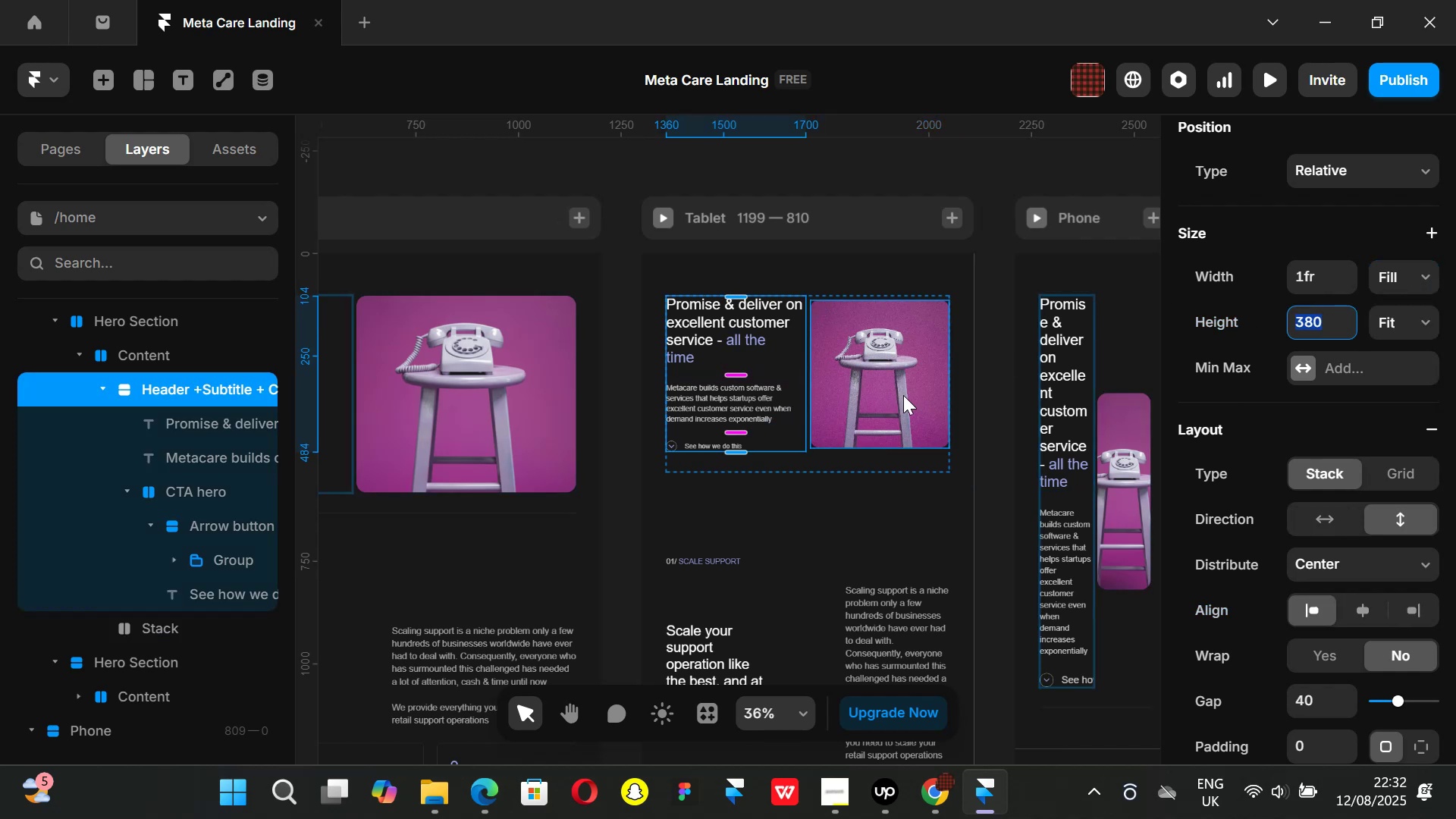 
left_click([903, 395])
 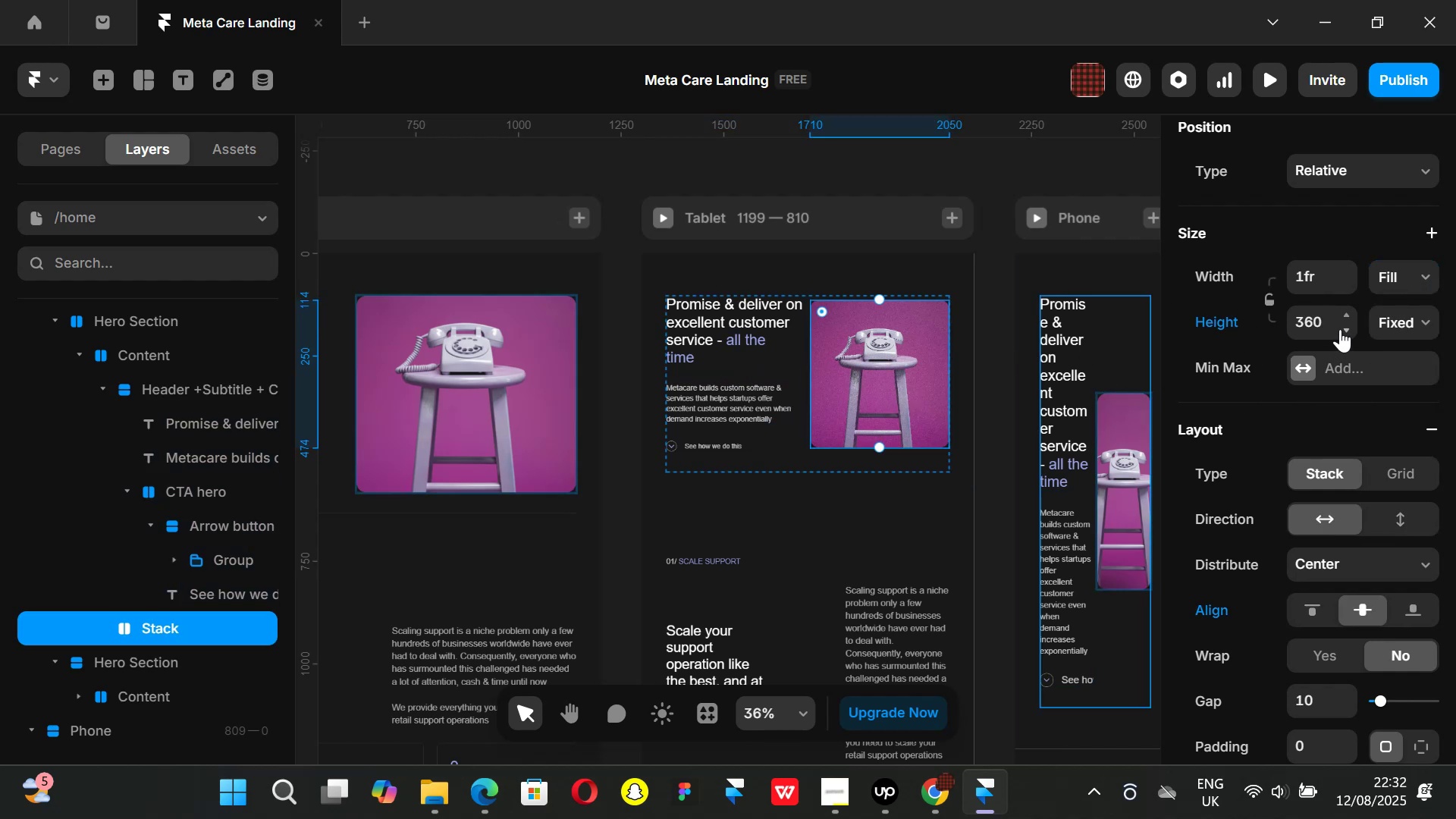 
left_click([1325, 319])
 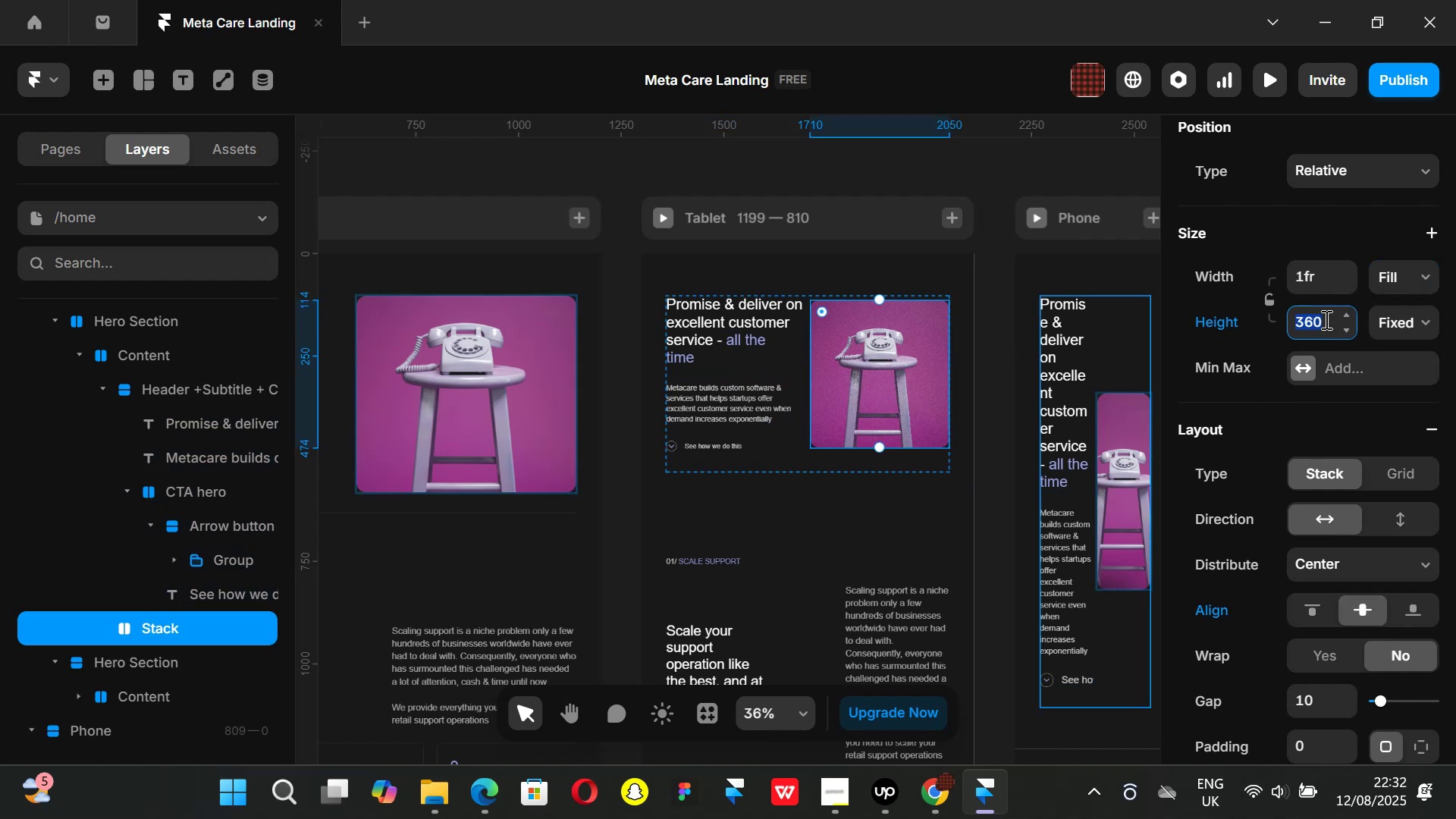 
type(380)
 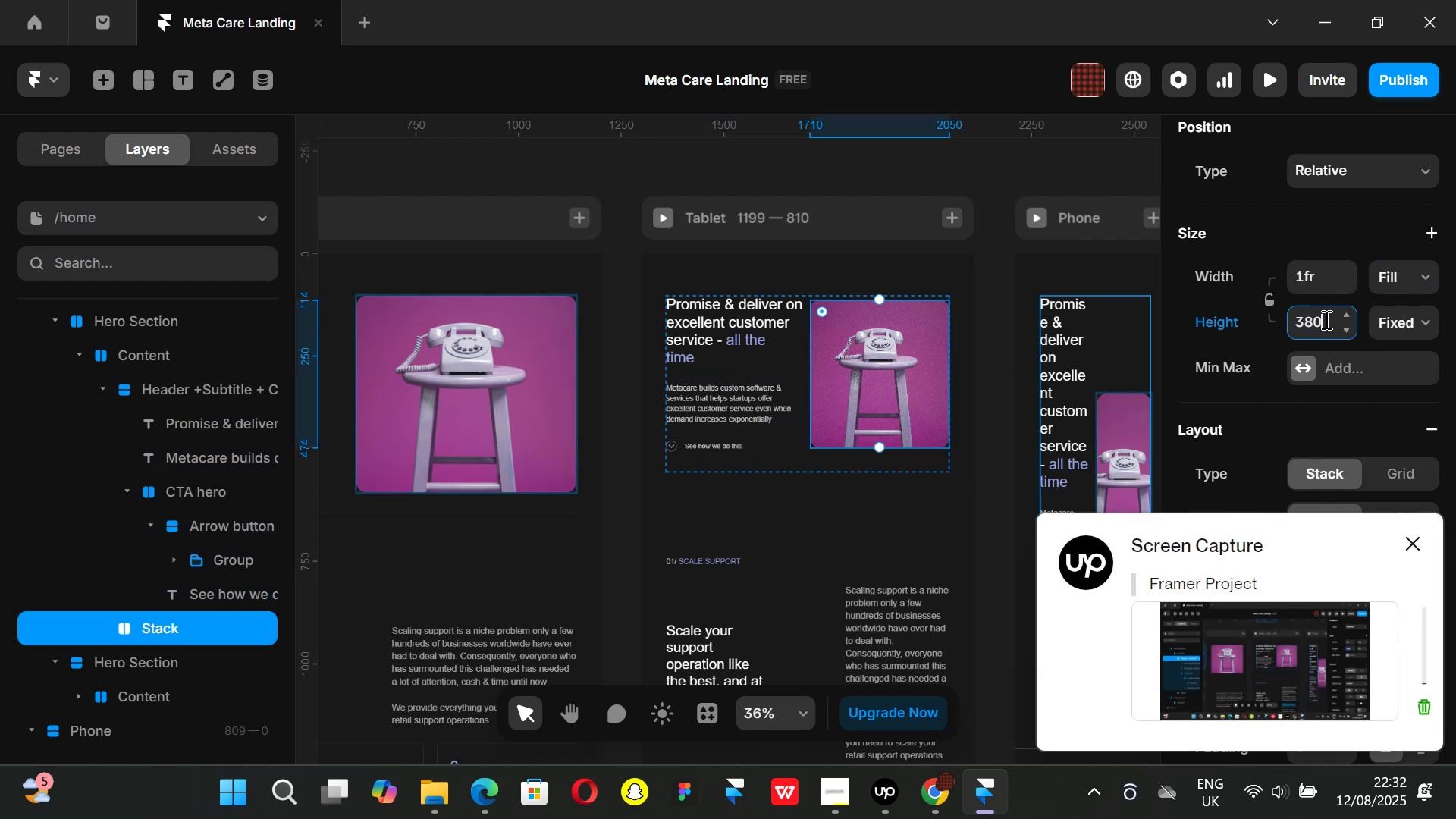 
key(Enter)
 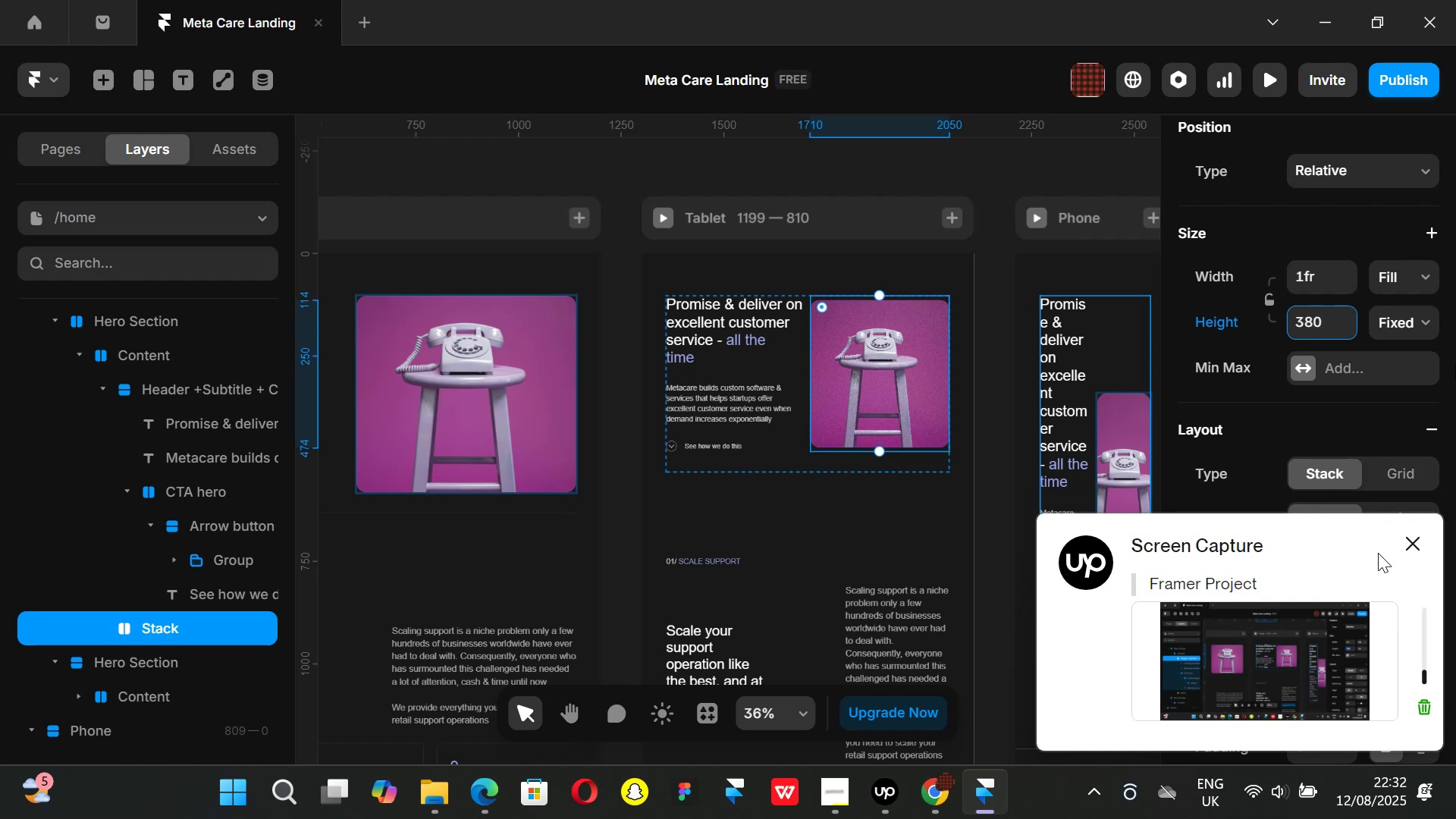 
left_click([1411, 544])
 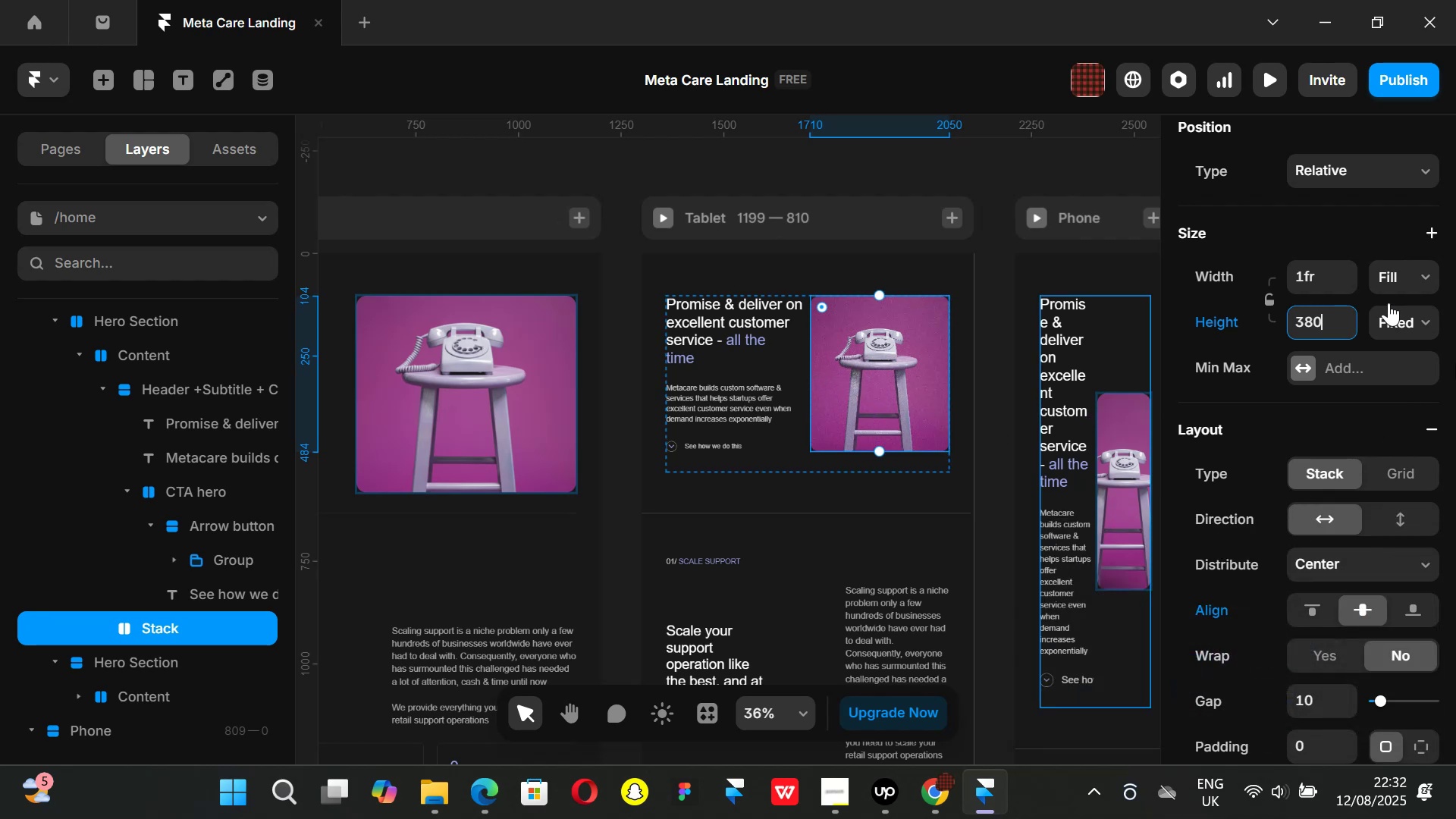 
left_click([1424, 280])
 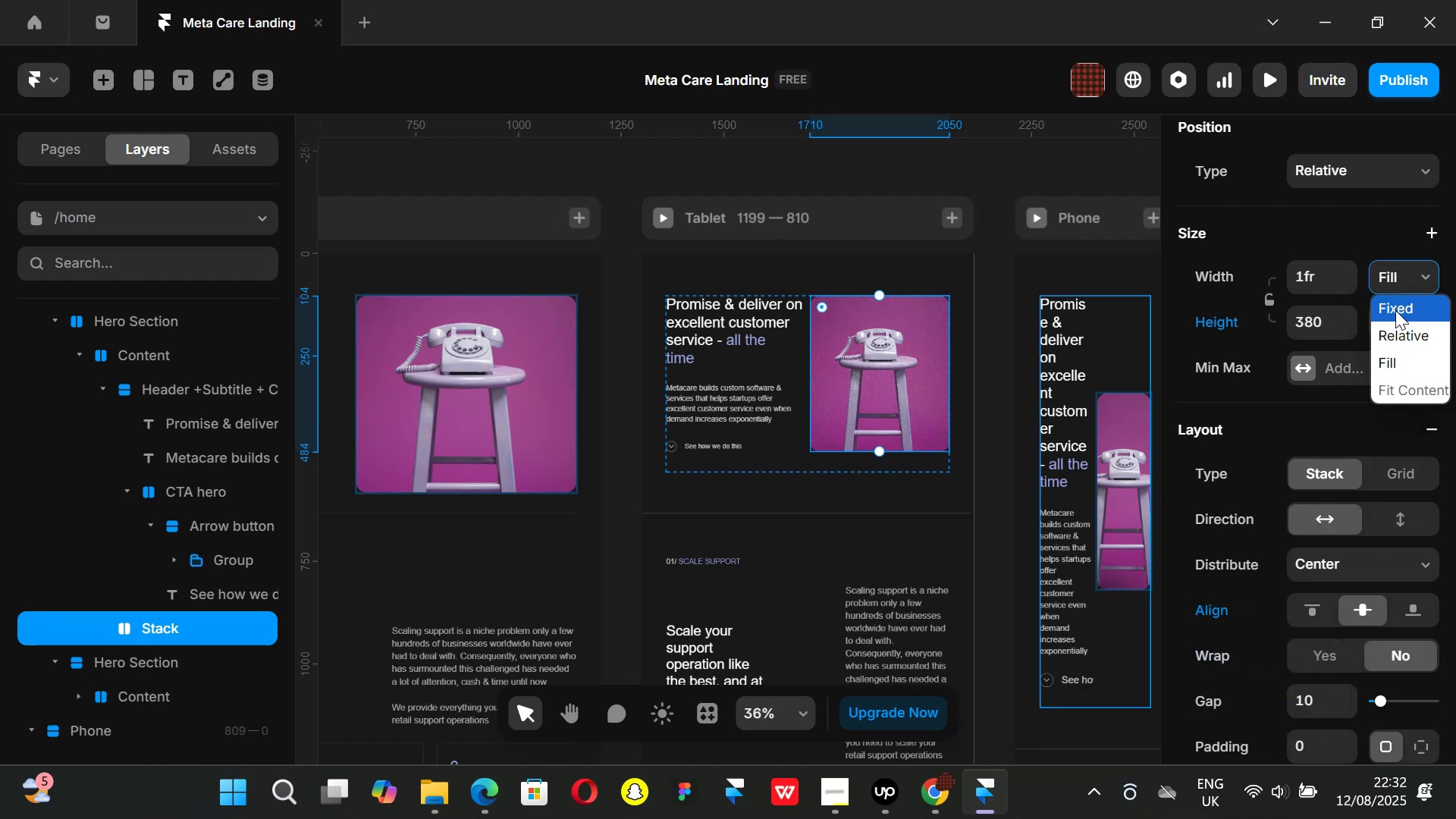 
left_click([1395, 310])
 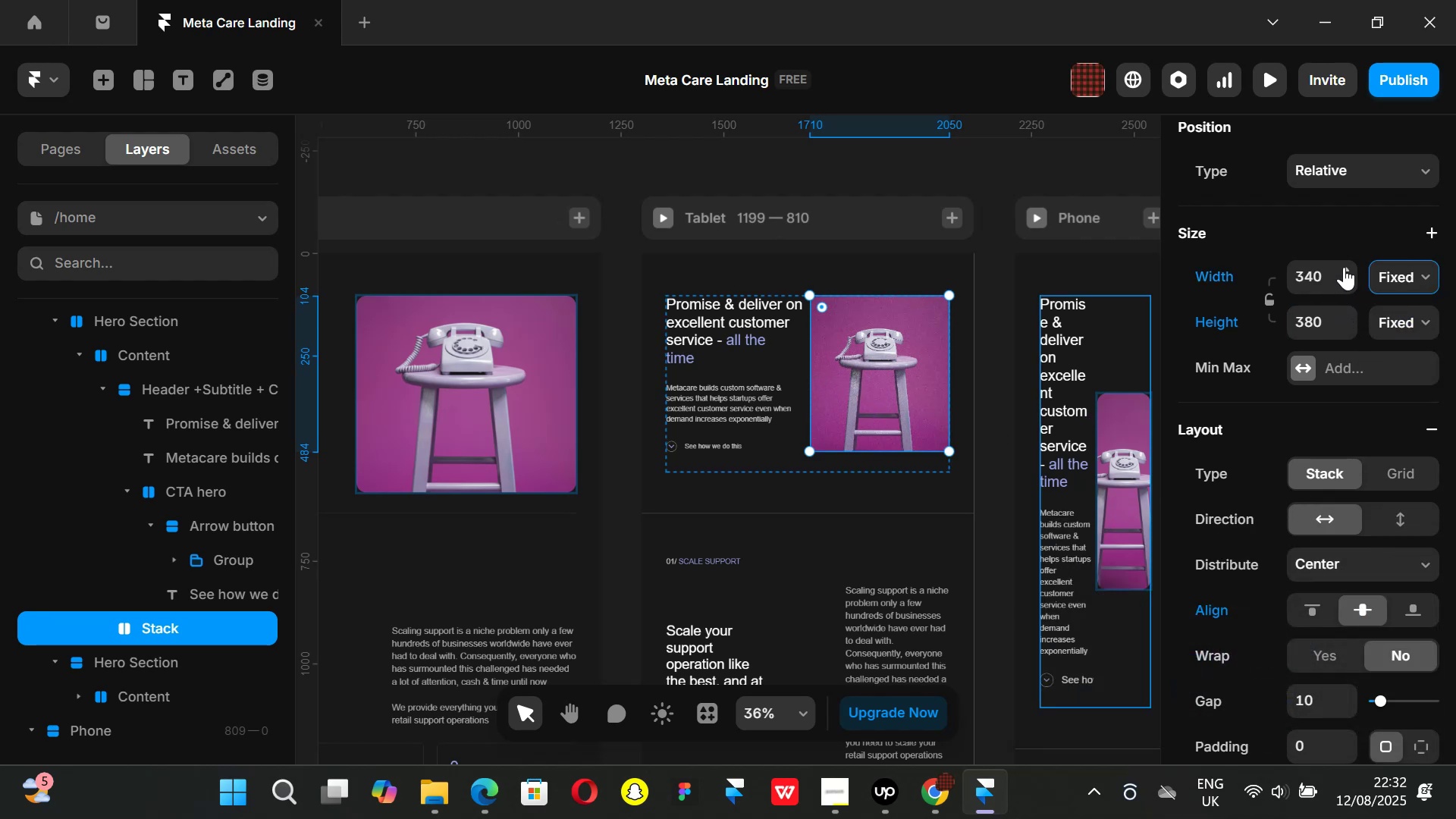 
left_click_drag(start_coordinate=[1346, 268], to_coordinate=[1351, 296])
 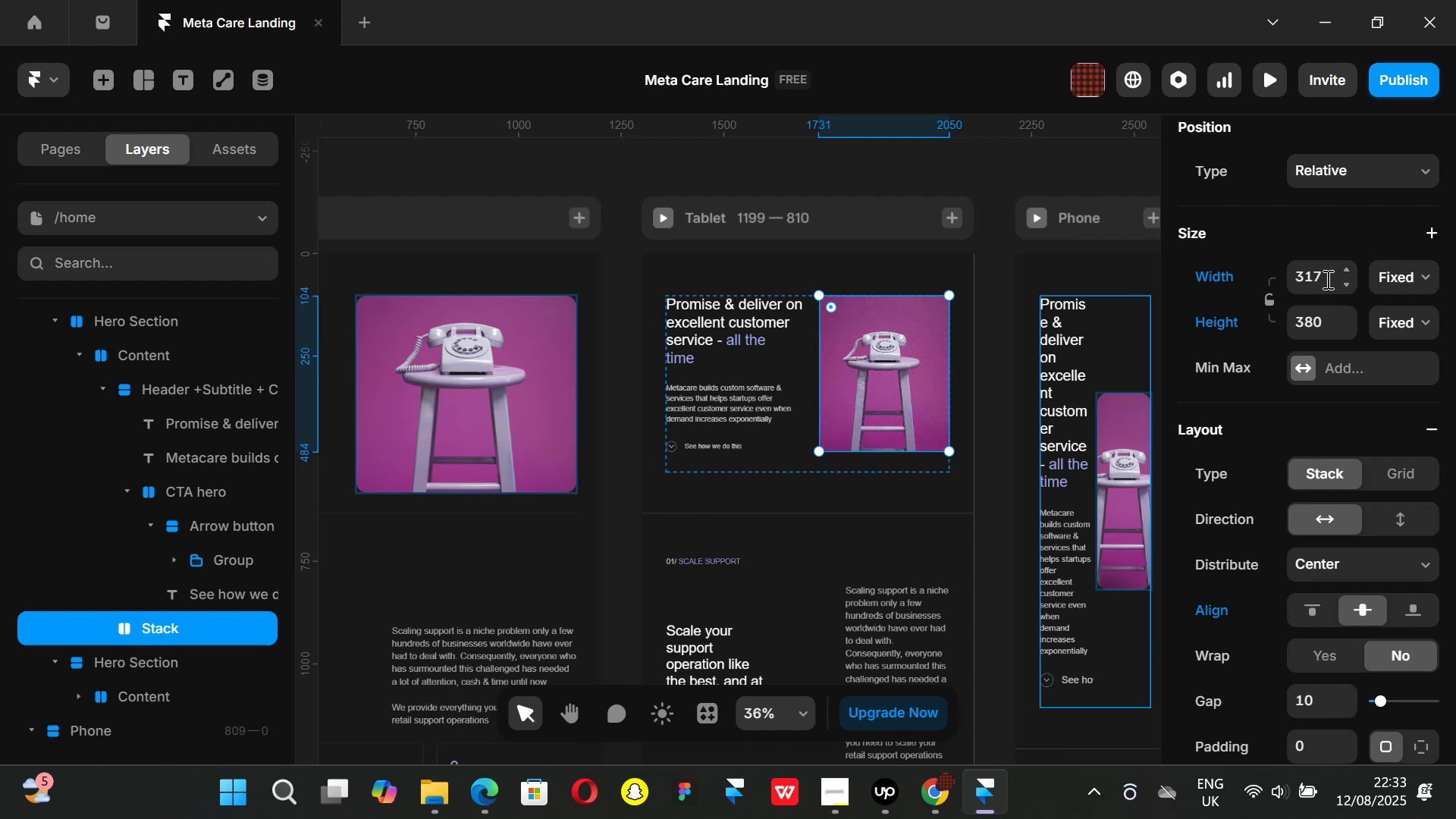 
left_click([1326, 279])
 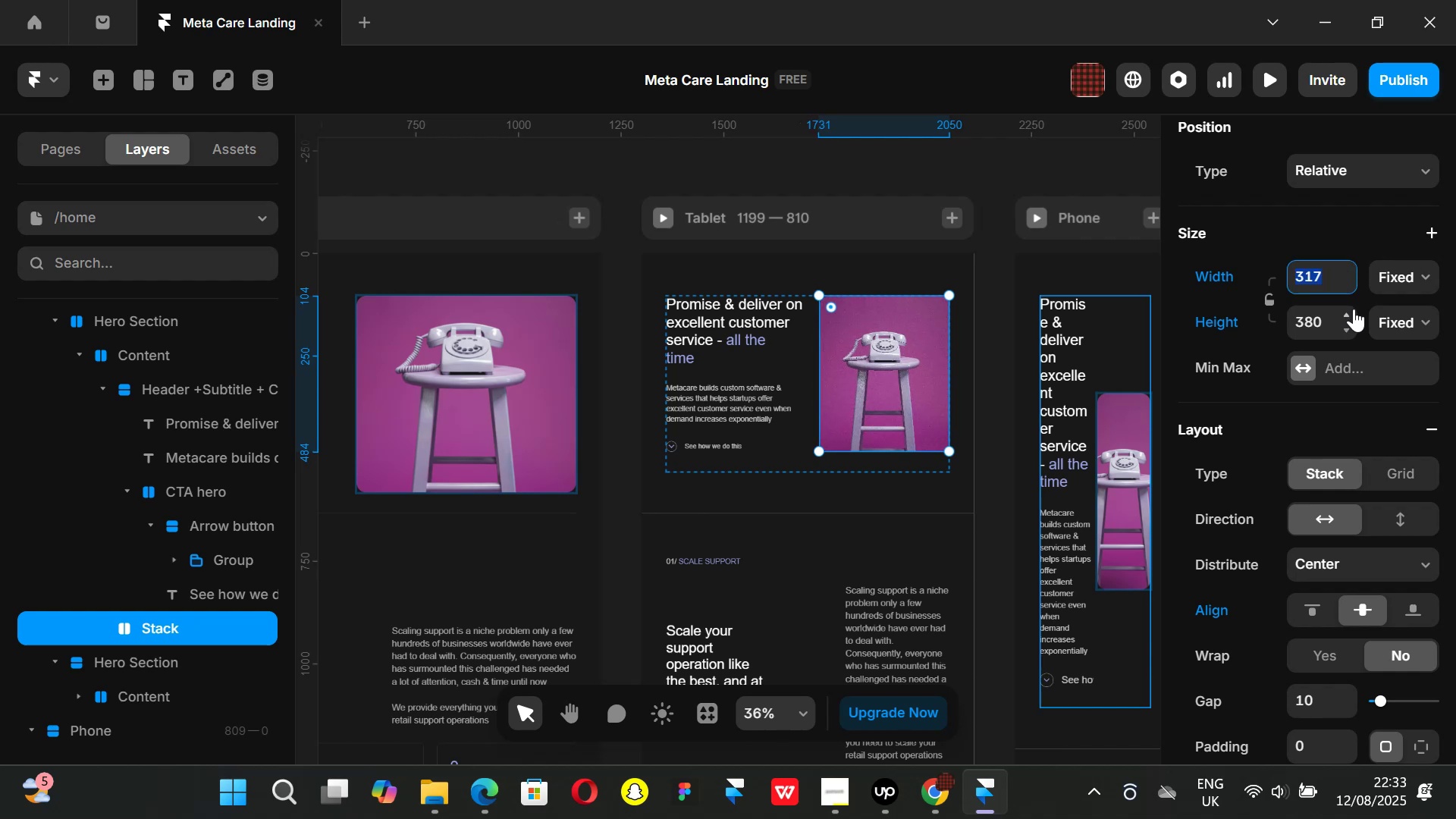 
type(300)
 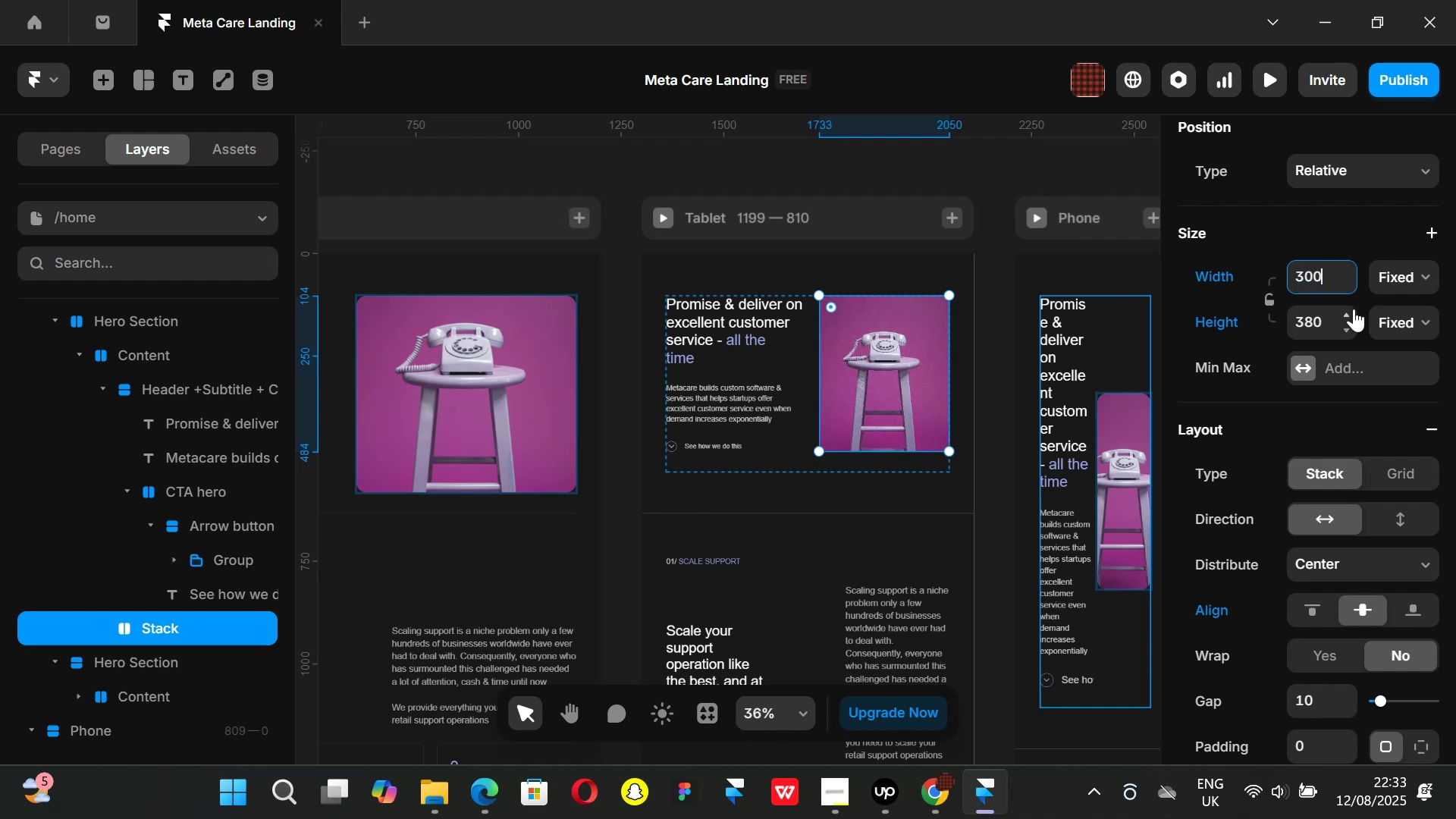 
key(Enter)
 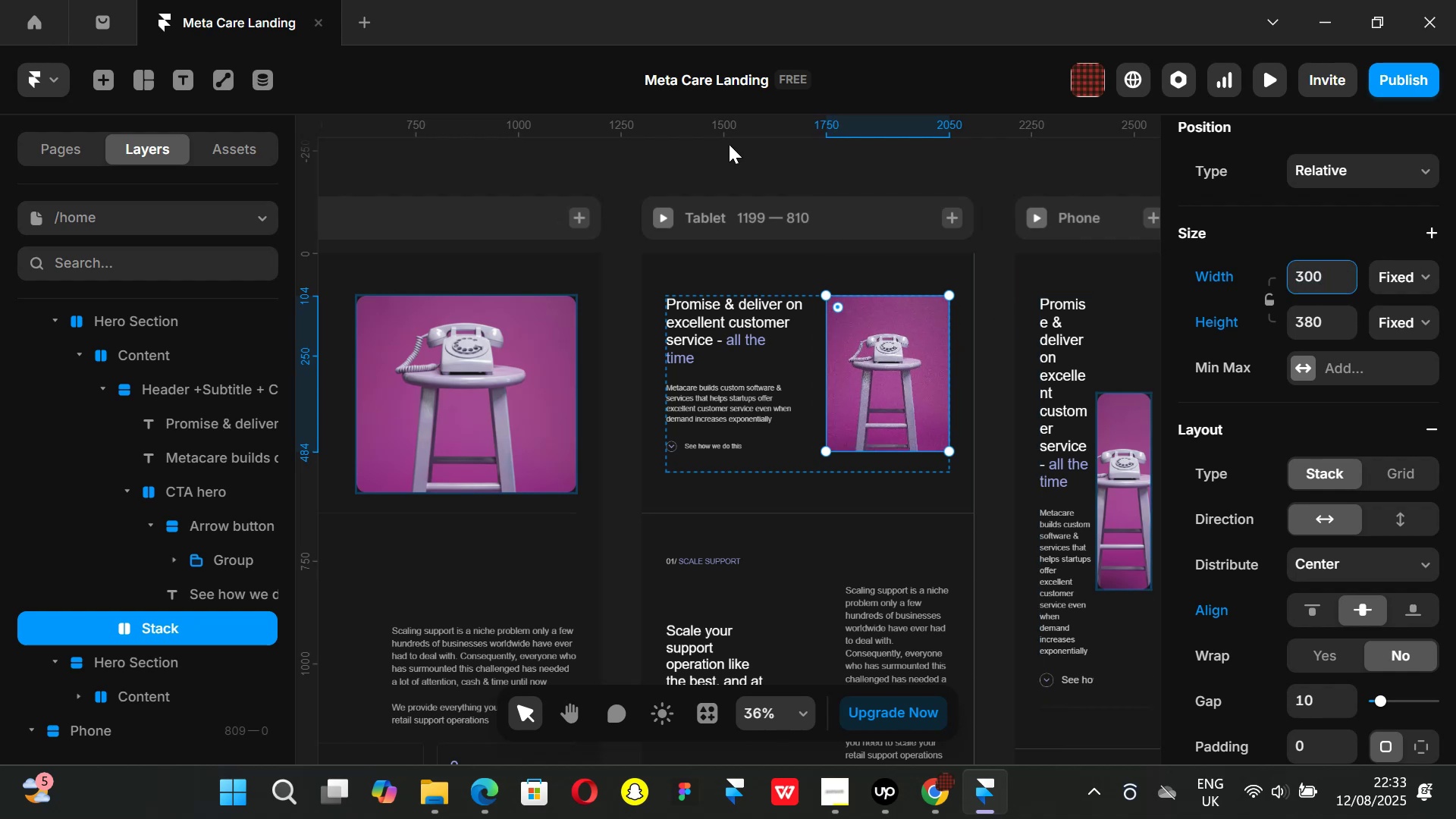 
left_click([740, 164])
 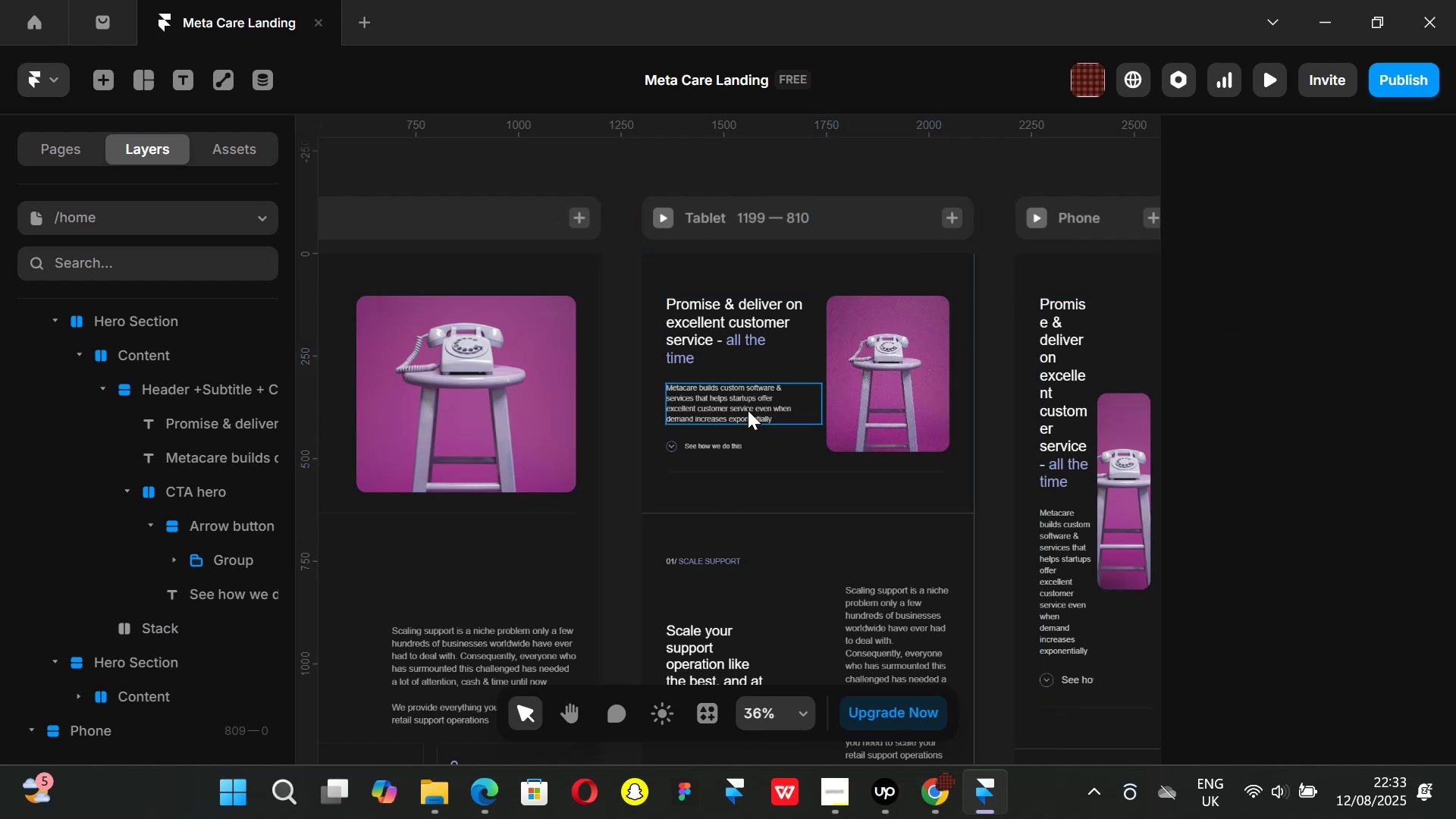 
scroll: coordinate [748, 526], scroll_direction: down, amount: 1.0
 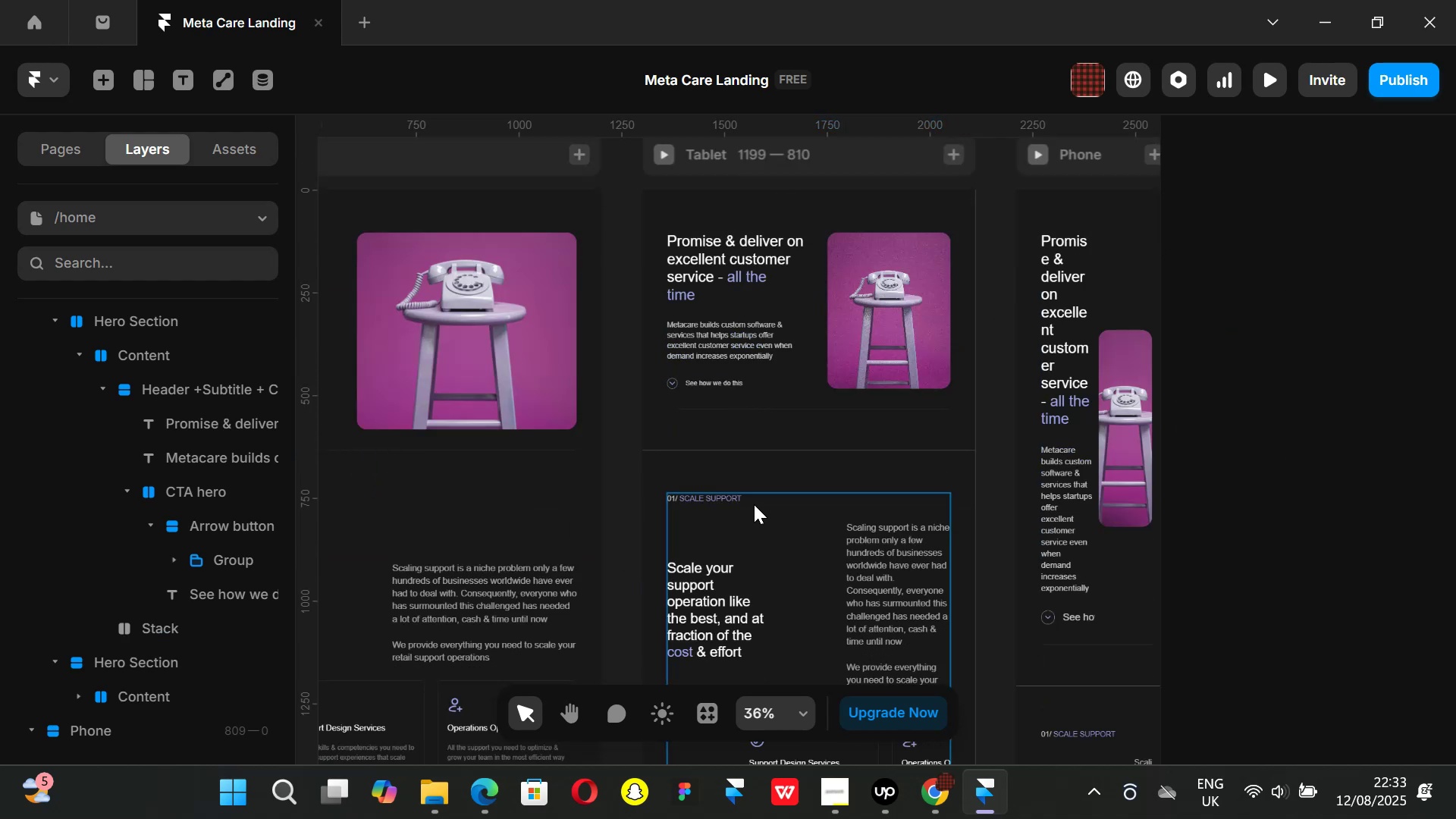 
scroll: coordinate [759, 499], scroll_direction: up, amount: 2.0
 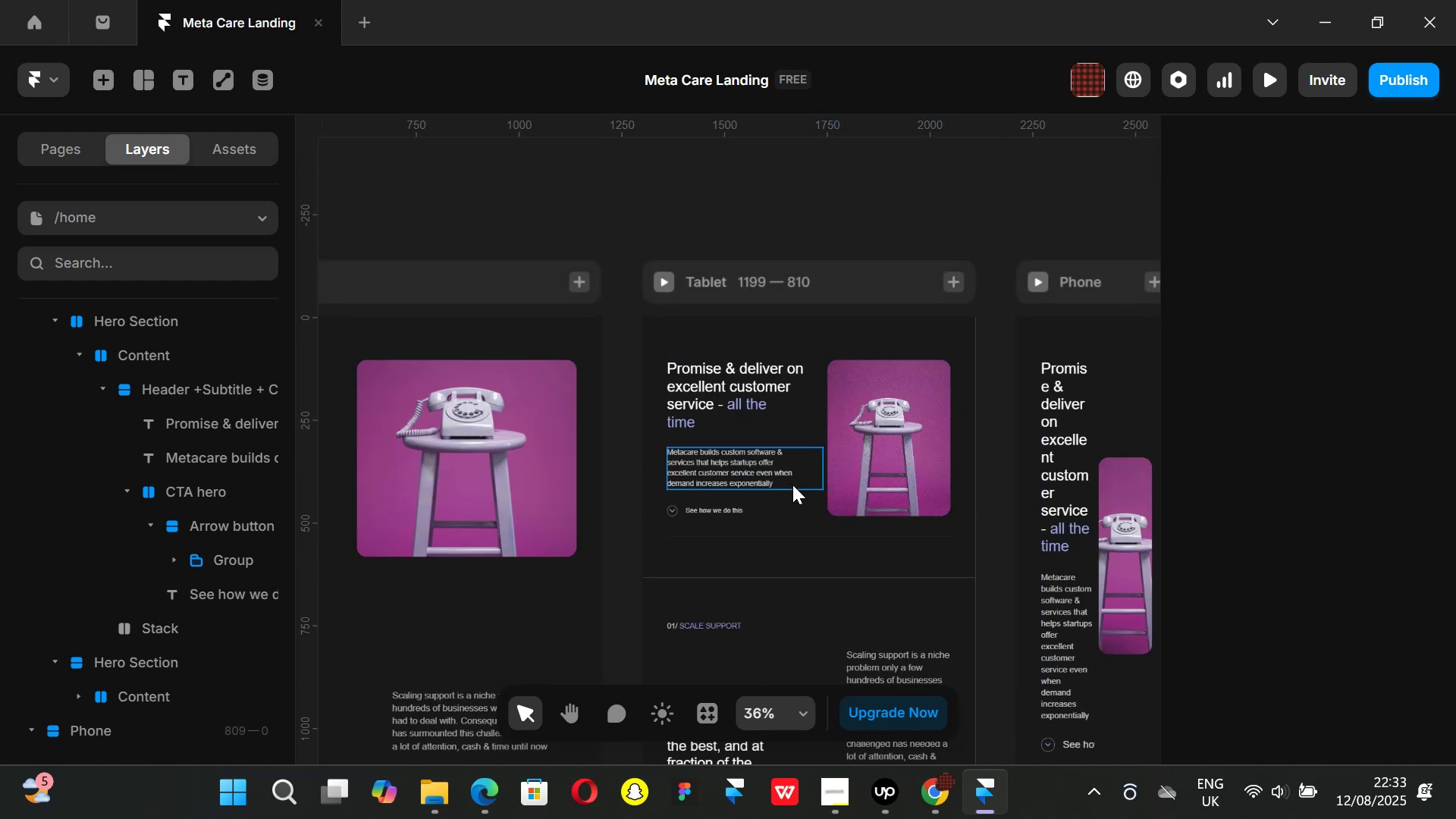 
hold_key(key=ControlLeft, duration=0.85)
scroll: coordinate [784, 506], scroll_direction: up, amount: 2.0
 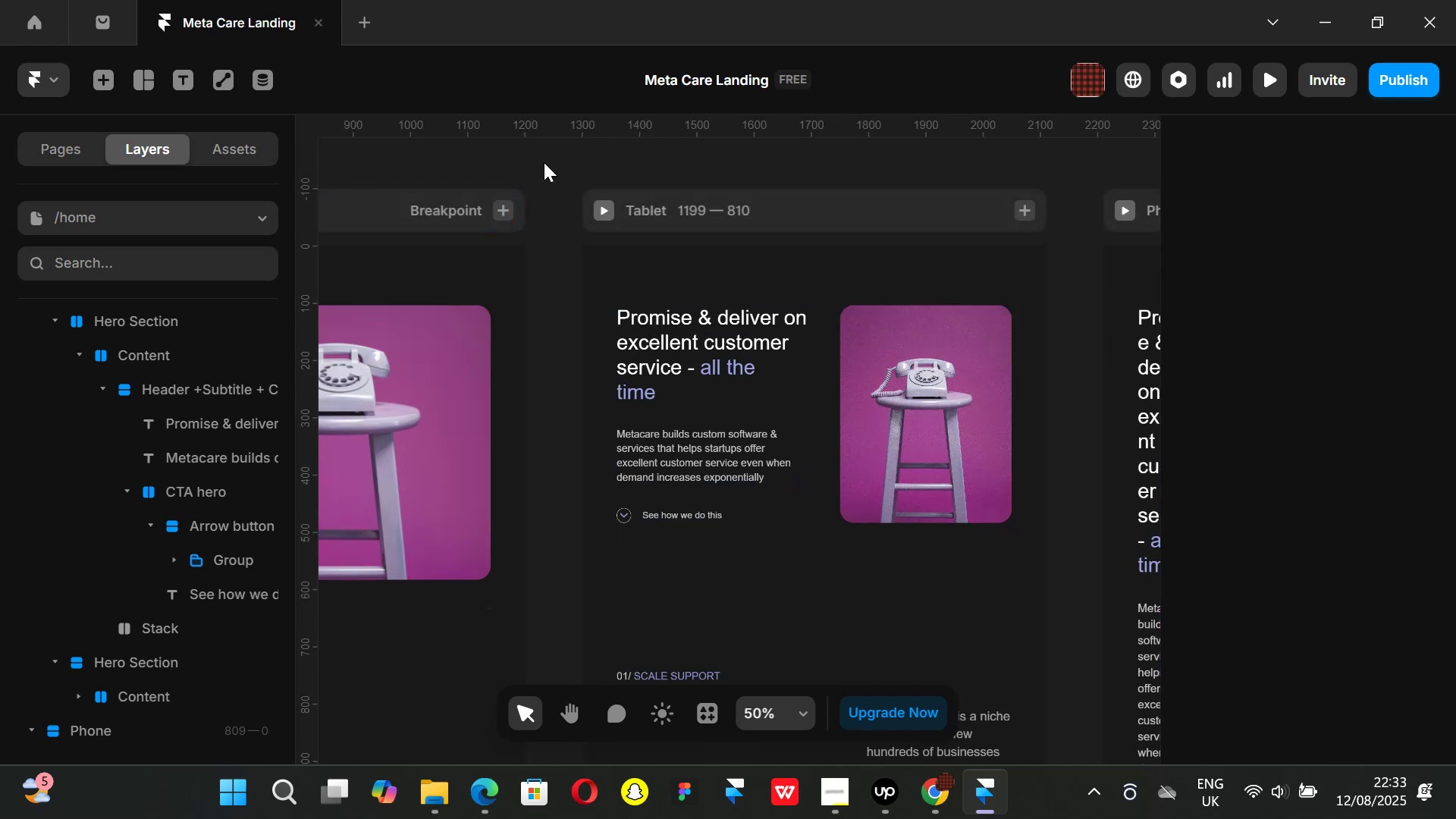 
hold_key(key=ControlLeft, duration=1.51)
scroll: coordinate [666, 586], scroll_direction: up, amount: 4.0
 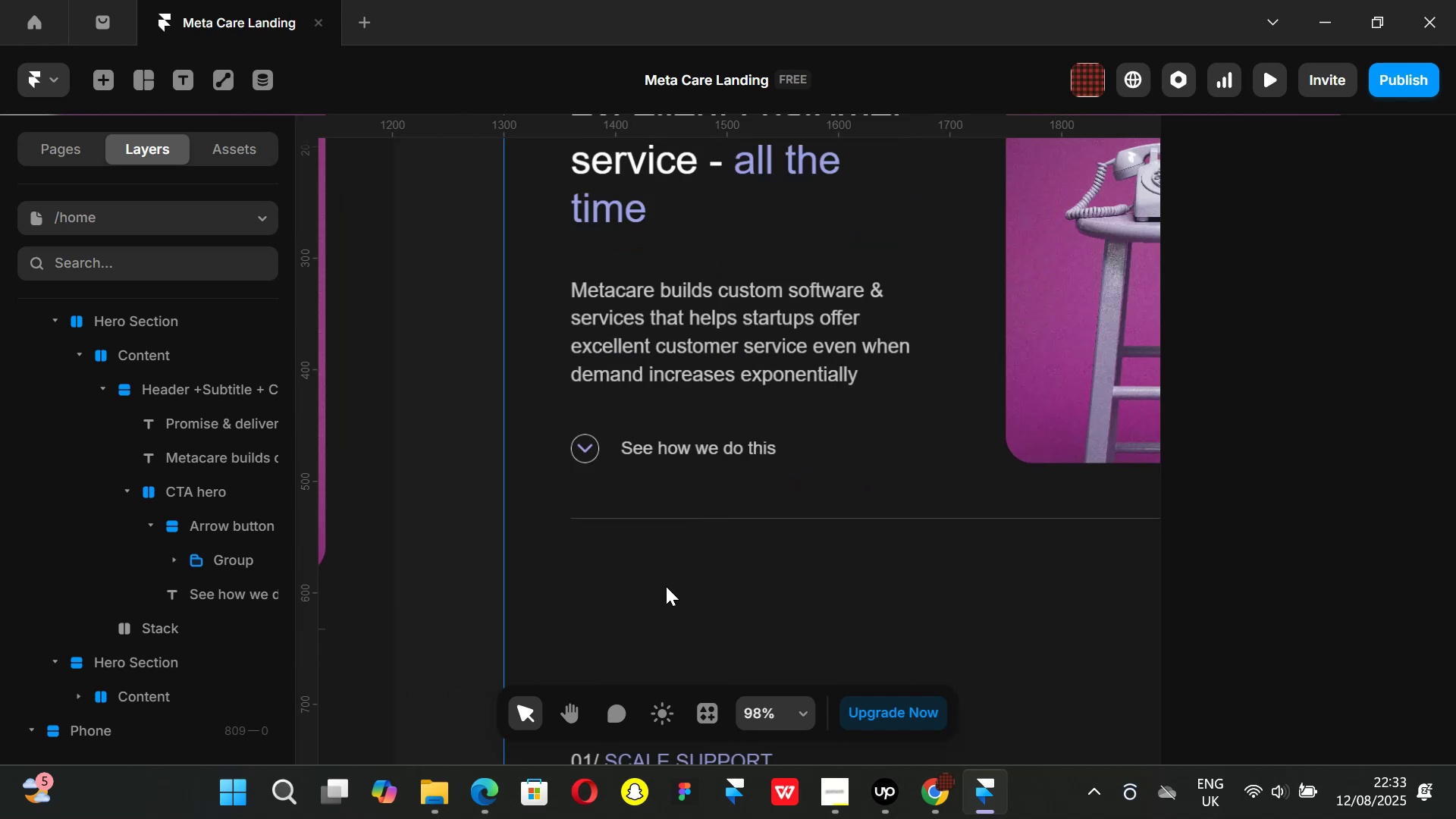 
scroll: coordinate [666, 586], scroll_direction: down, amount: 3.0
 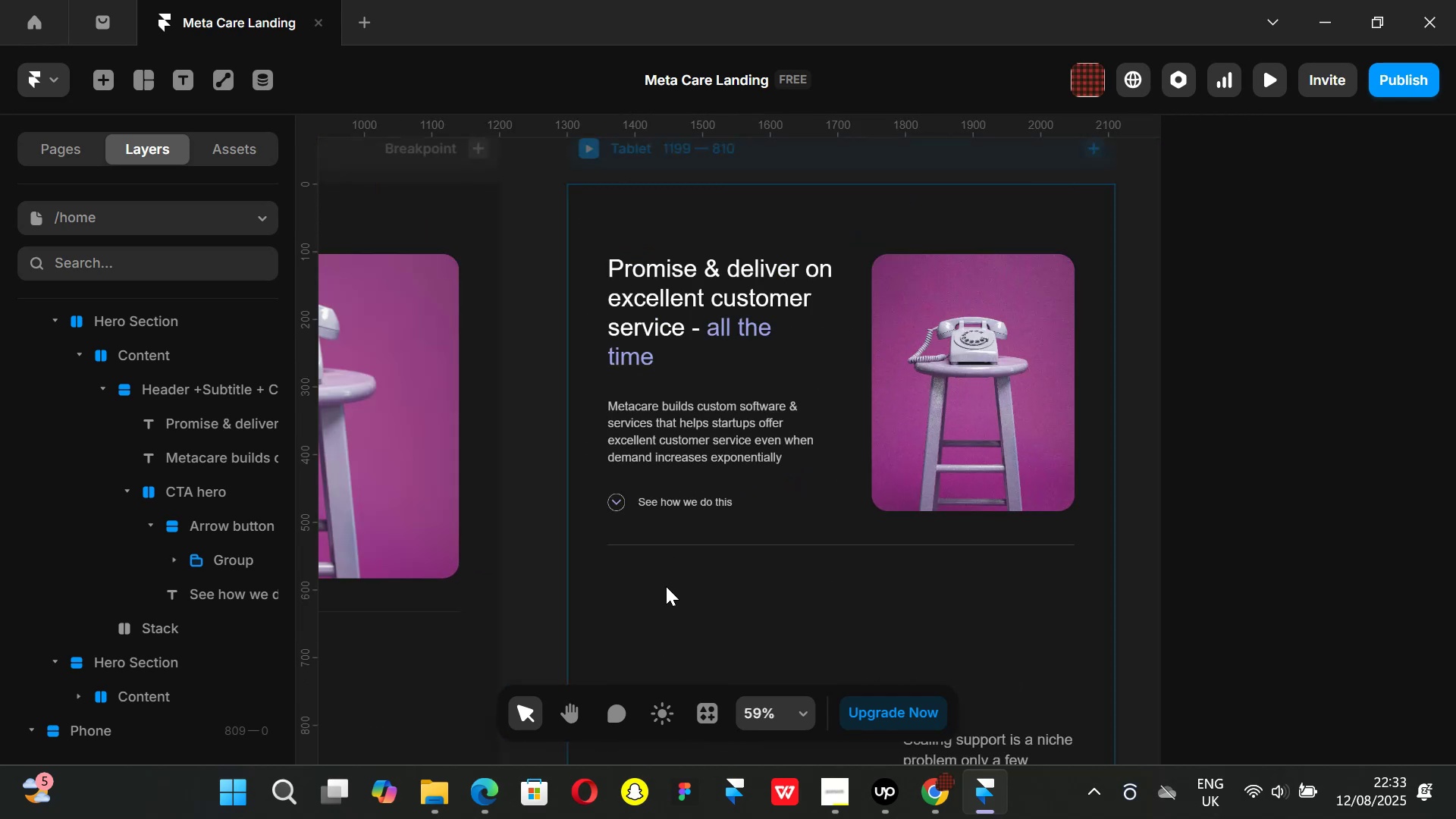 
hold_key(key=ControlLeft, duration=0.35)
 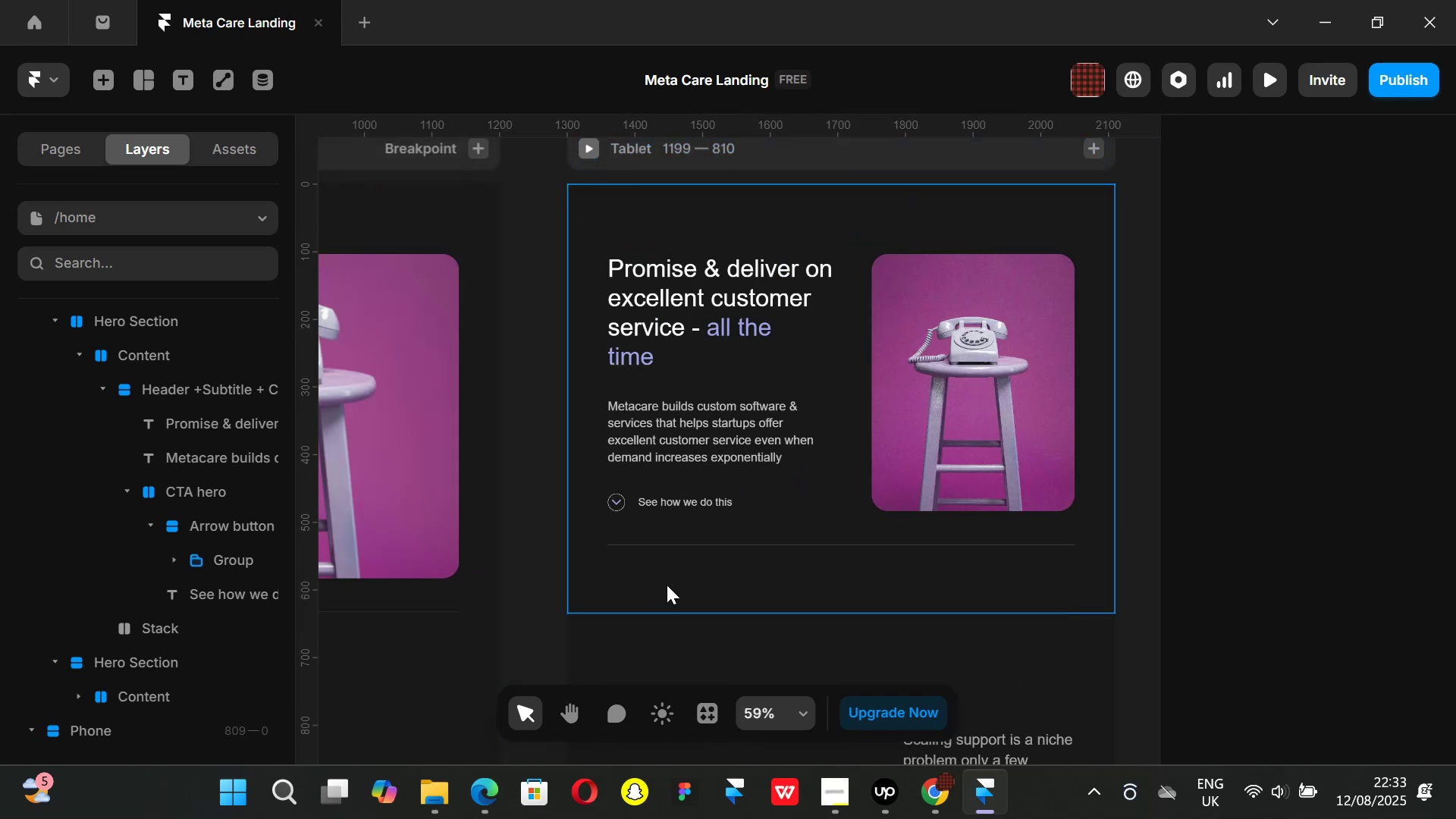 
key(Control+ControlLeft)
 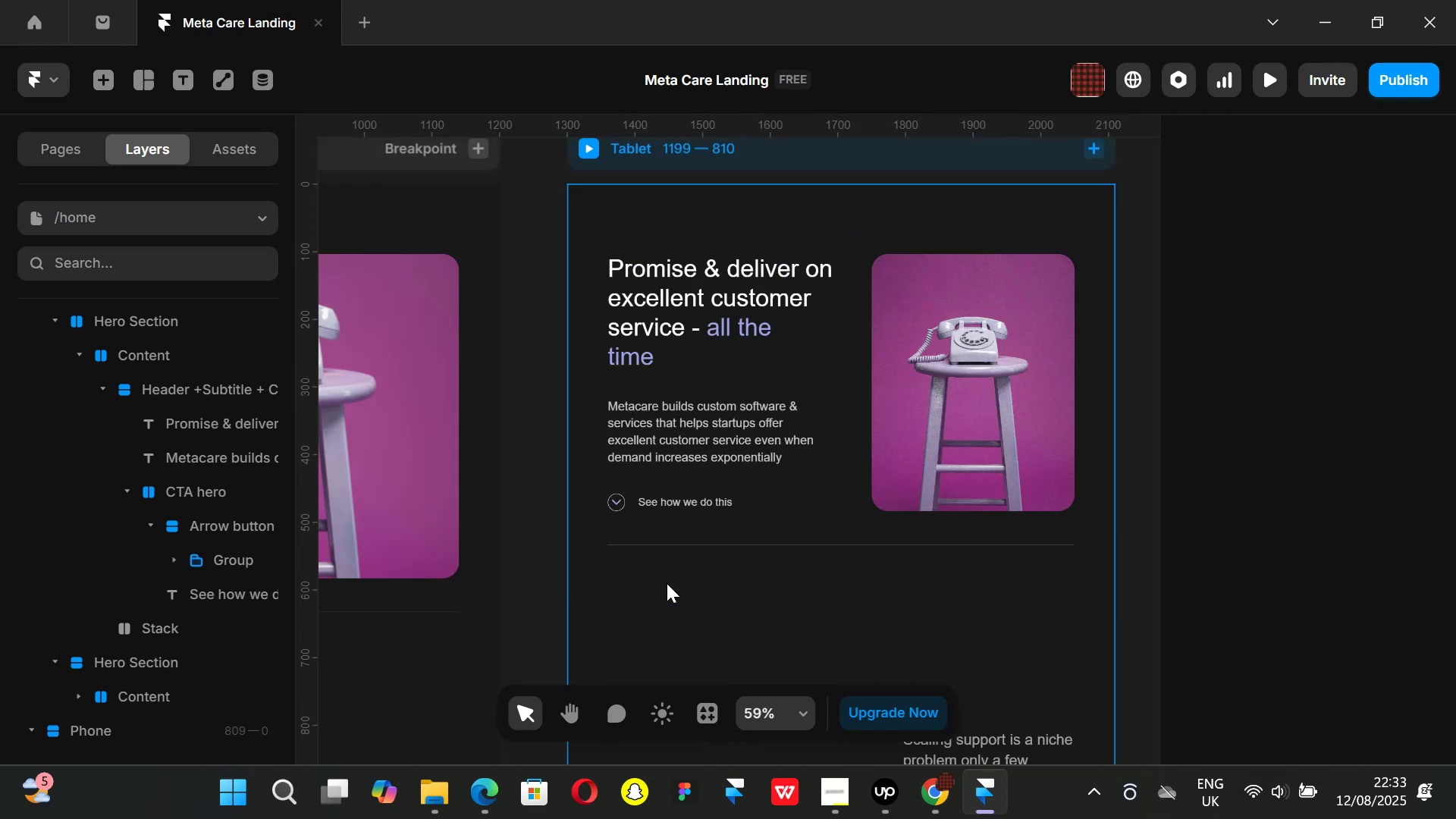 
scroll: coordinate [678, 515], scroll_direction: down, amount: 5.0
 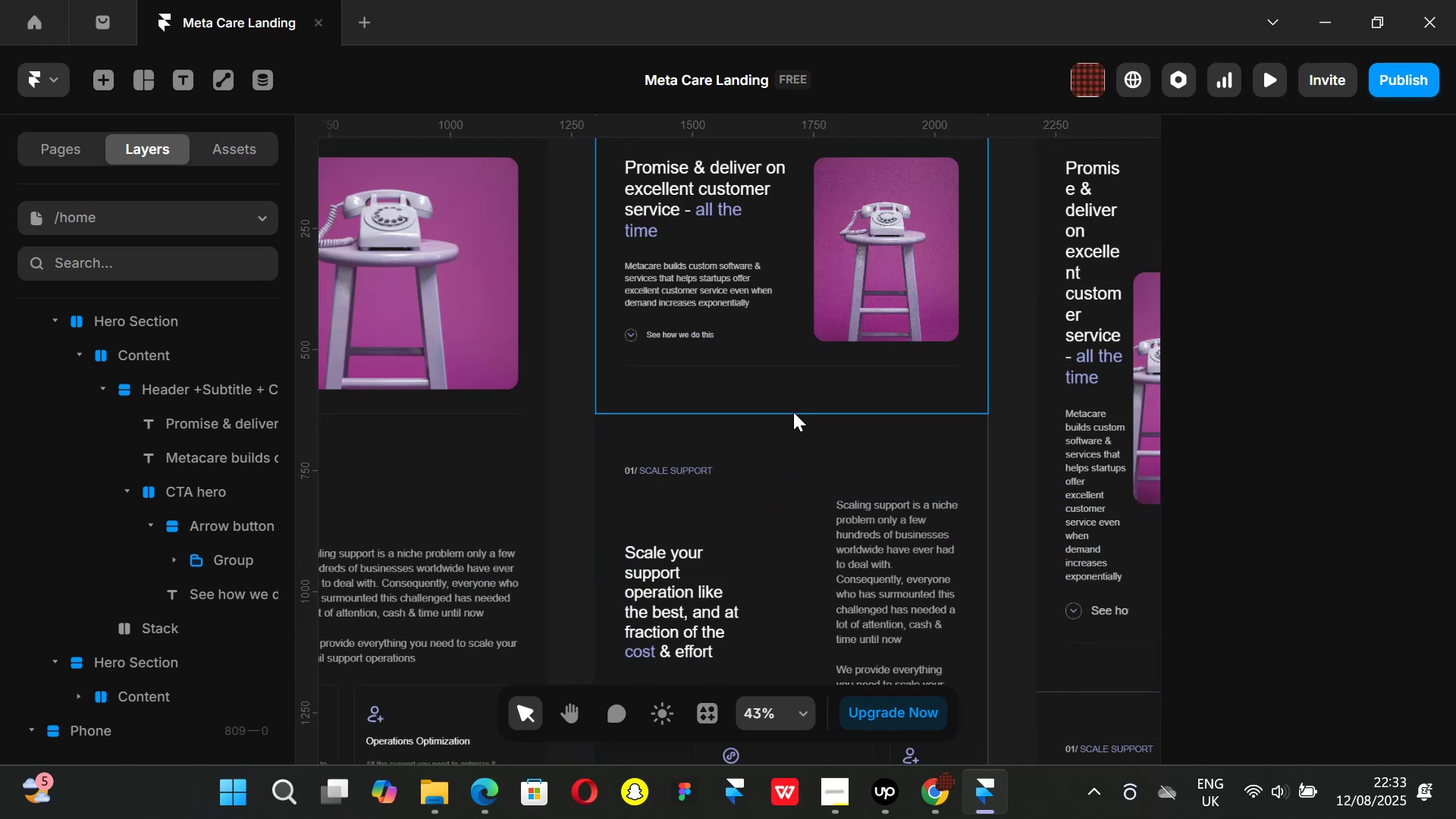 
scroll: coordinate [793, 412], scroll_direction: up, amount: 1.0
 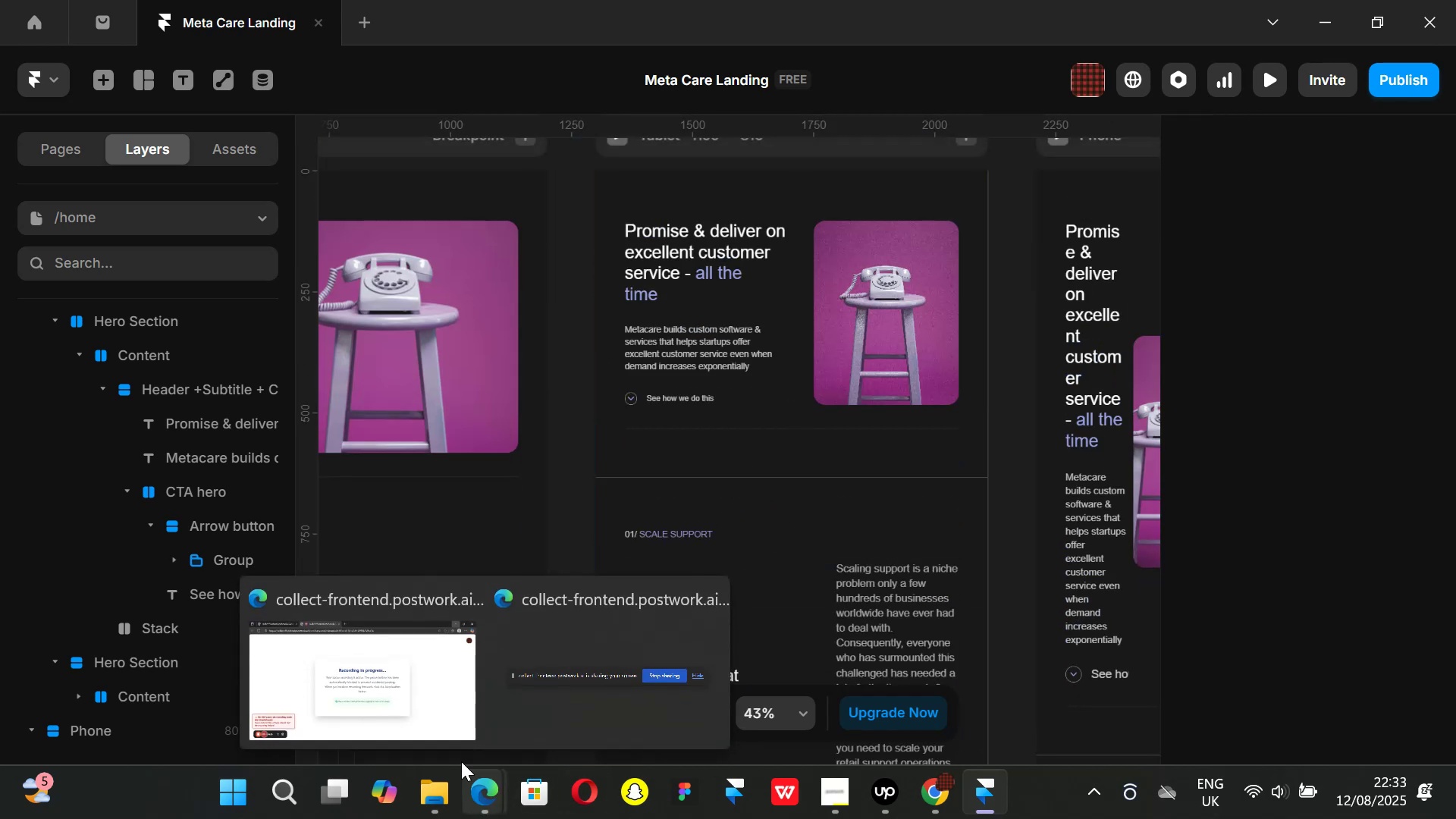 
left_click([359, 679])
 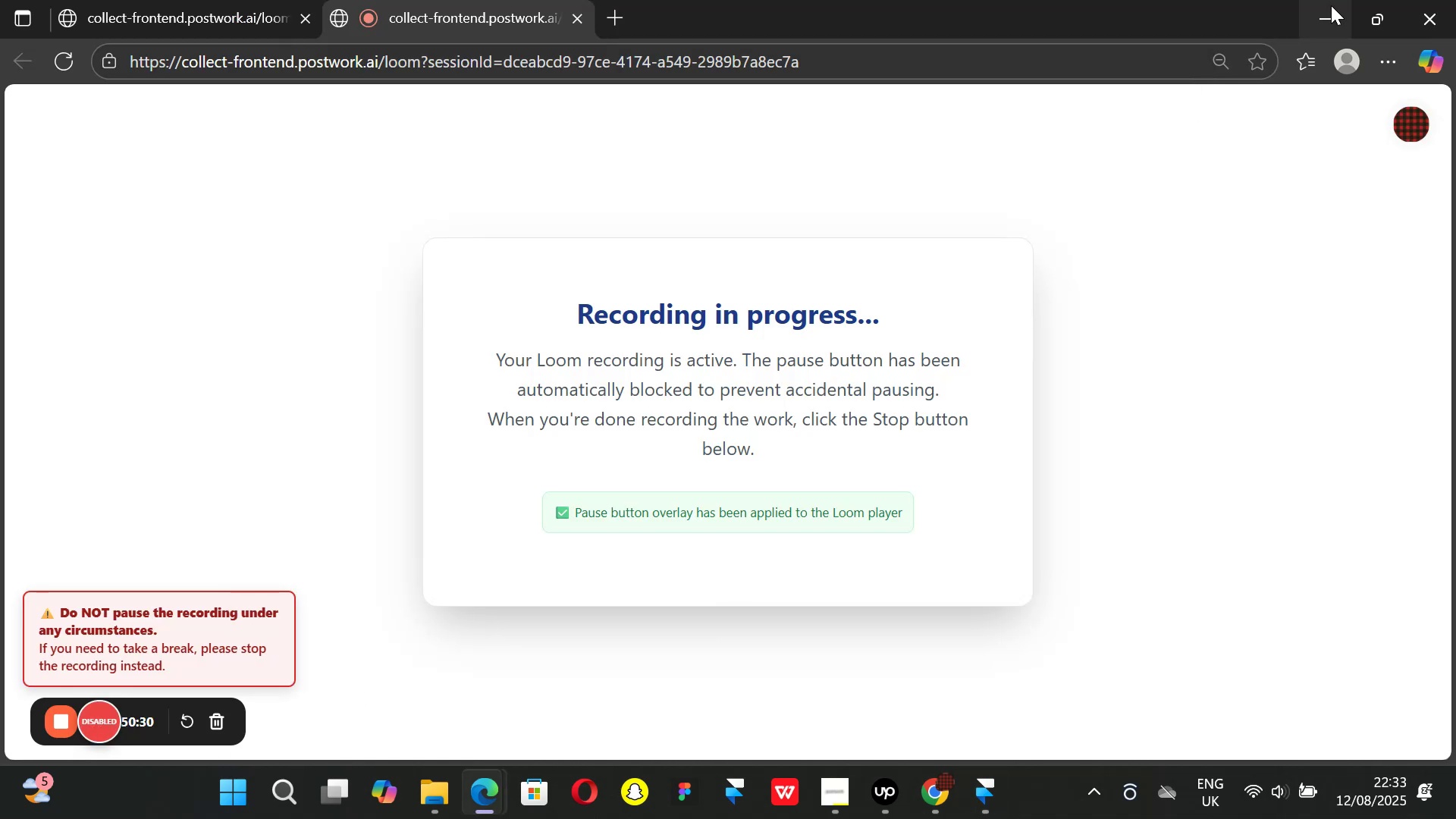 
left_click([1327, 8])
 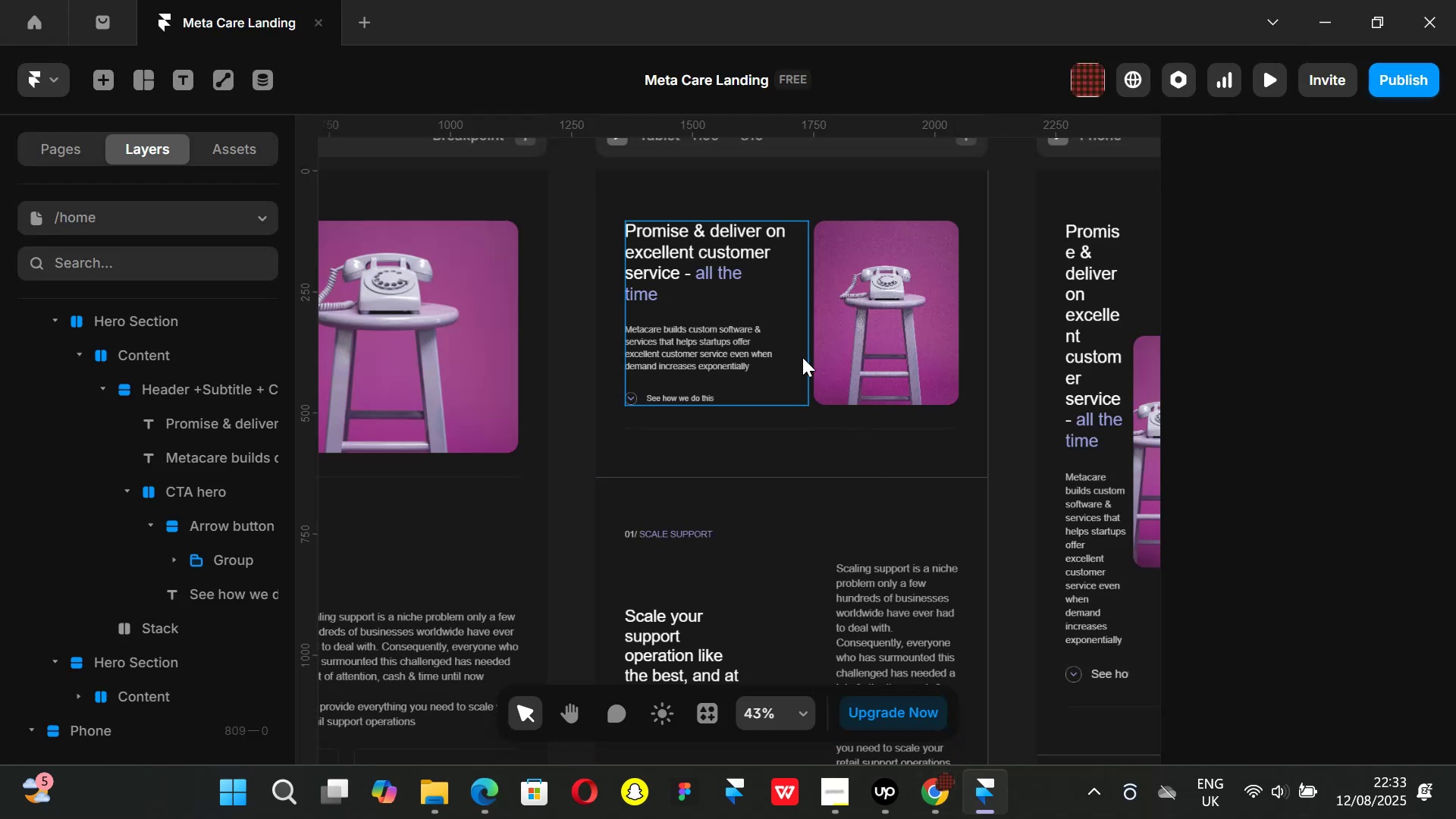 
scroll: coordinate [741, 369], scroll_direction: up, amount: 1.0
 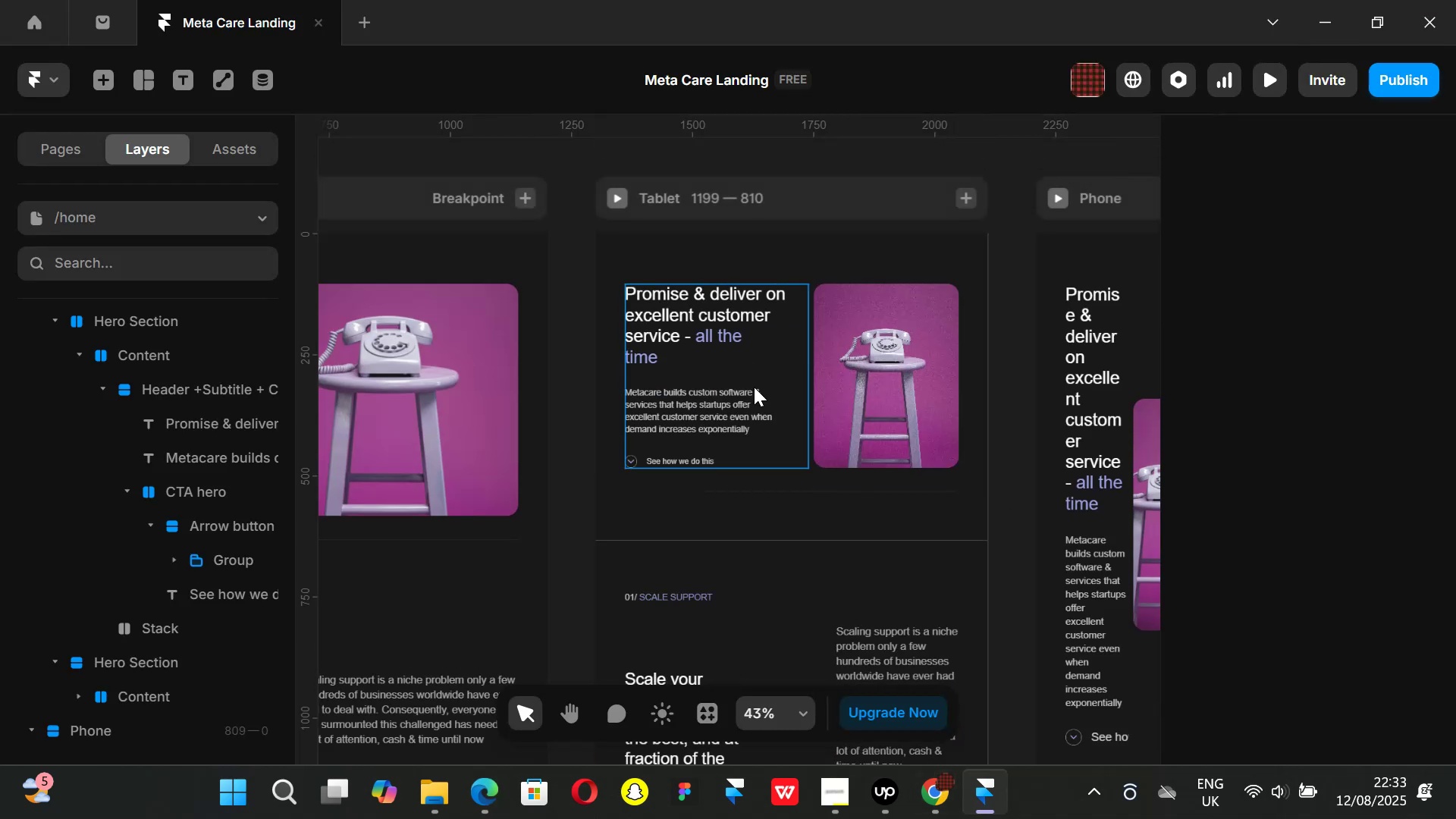 
hold_key(key=ShiftLeft, duration=1.51)
scroll: coordinate [770, 398], scroll_direction: up, amount: 8.0
 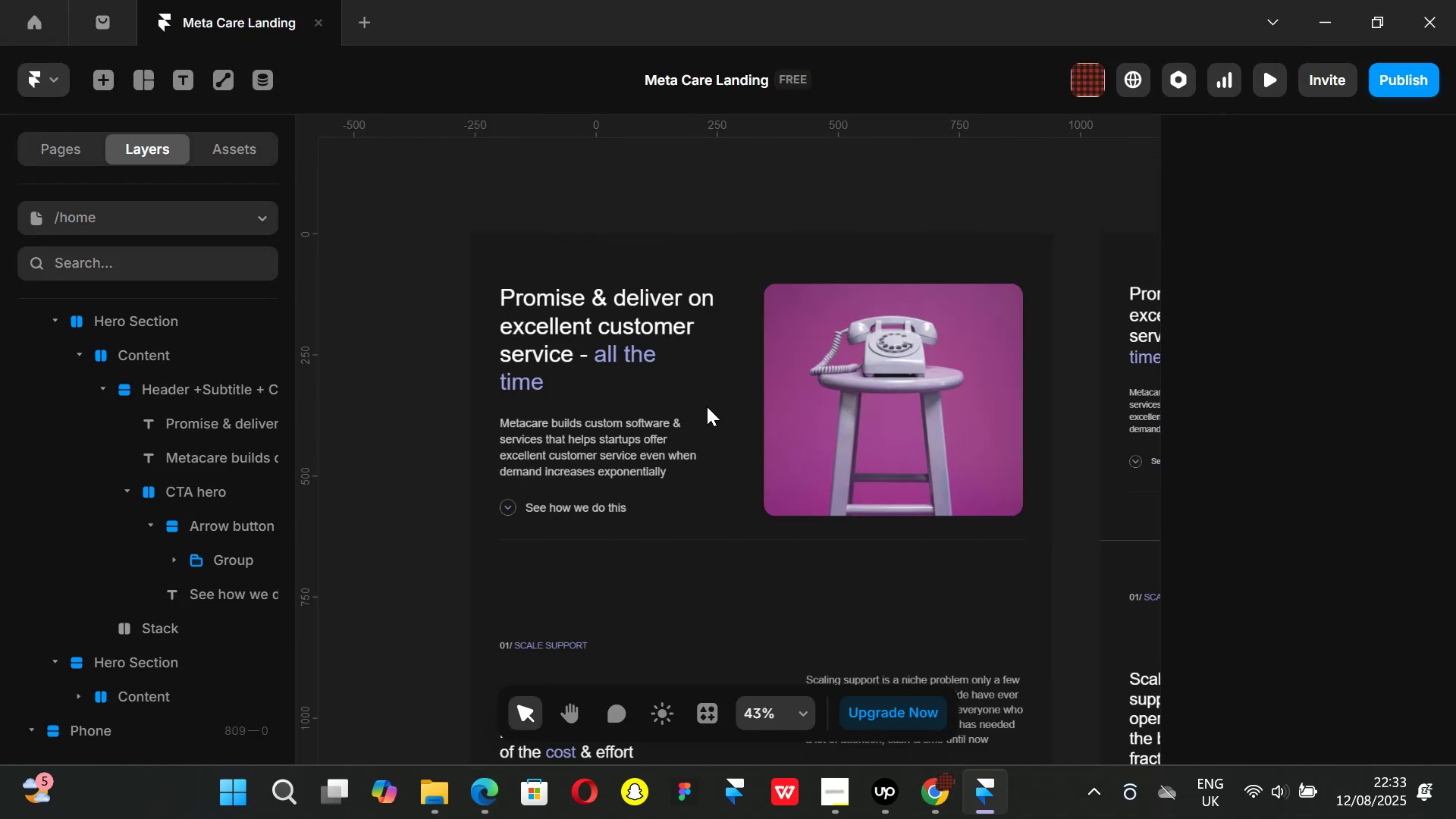 
hold_key(key=ShiftLeft, duration=0.4)
 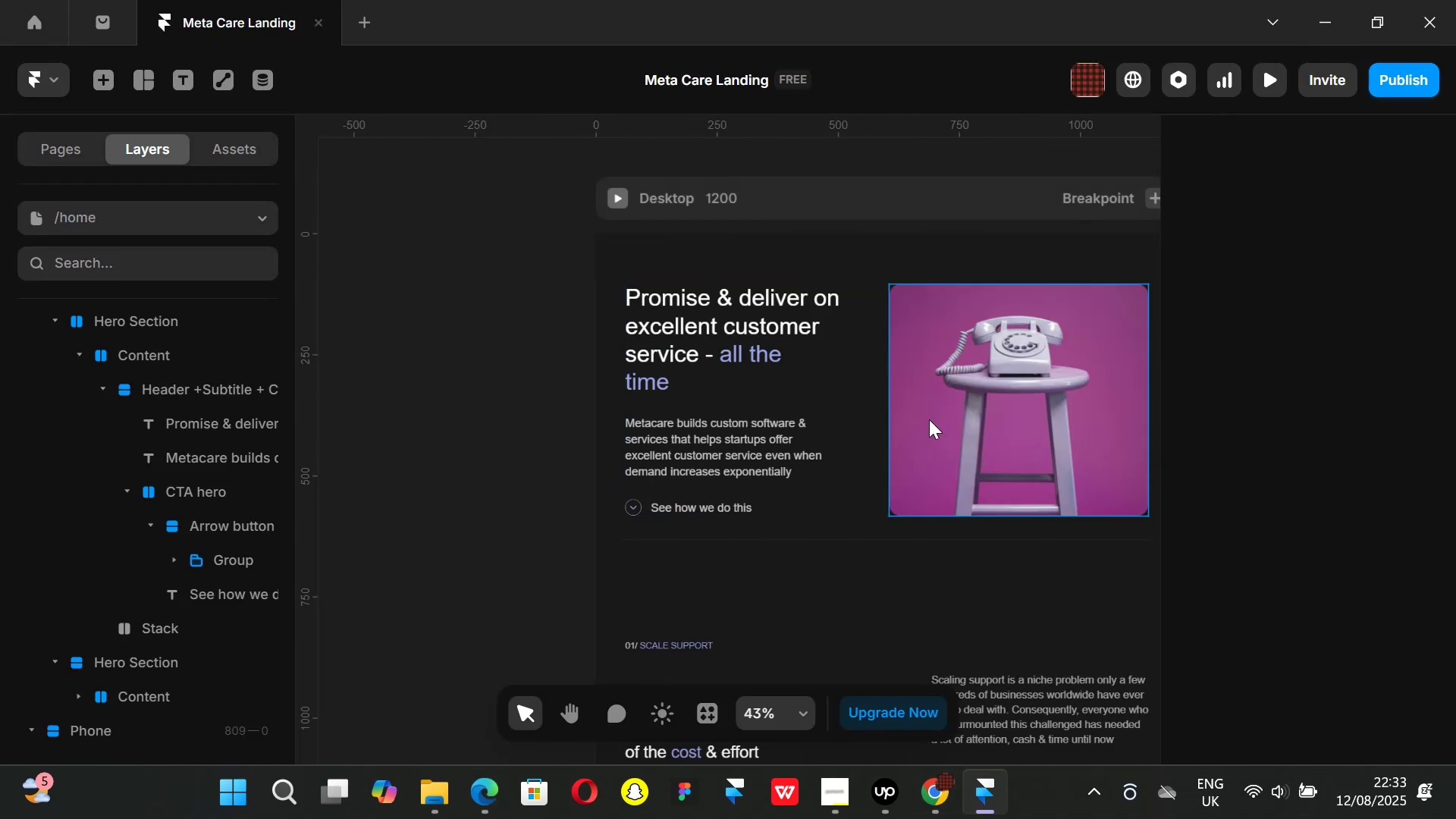 
hold_key(key=ShiftLeft, duration=1.51)
scroll: coordinate [930, 420], scroll_direction: down, amount: 14.0
 